 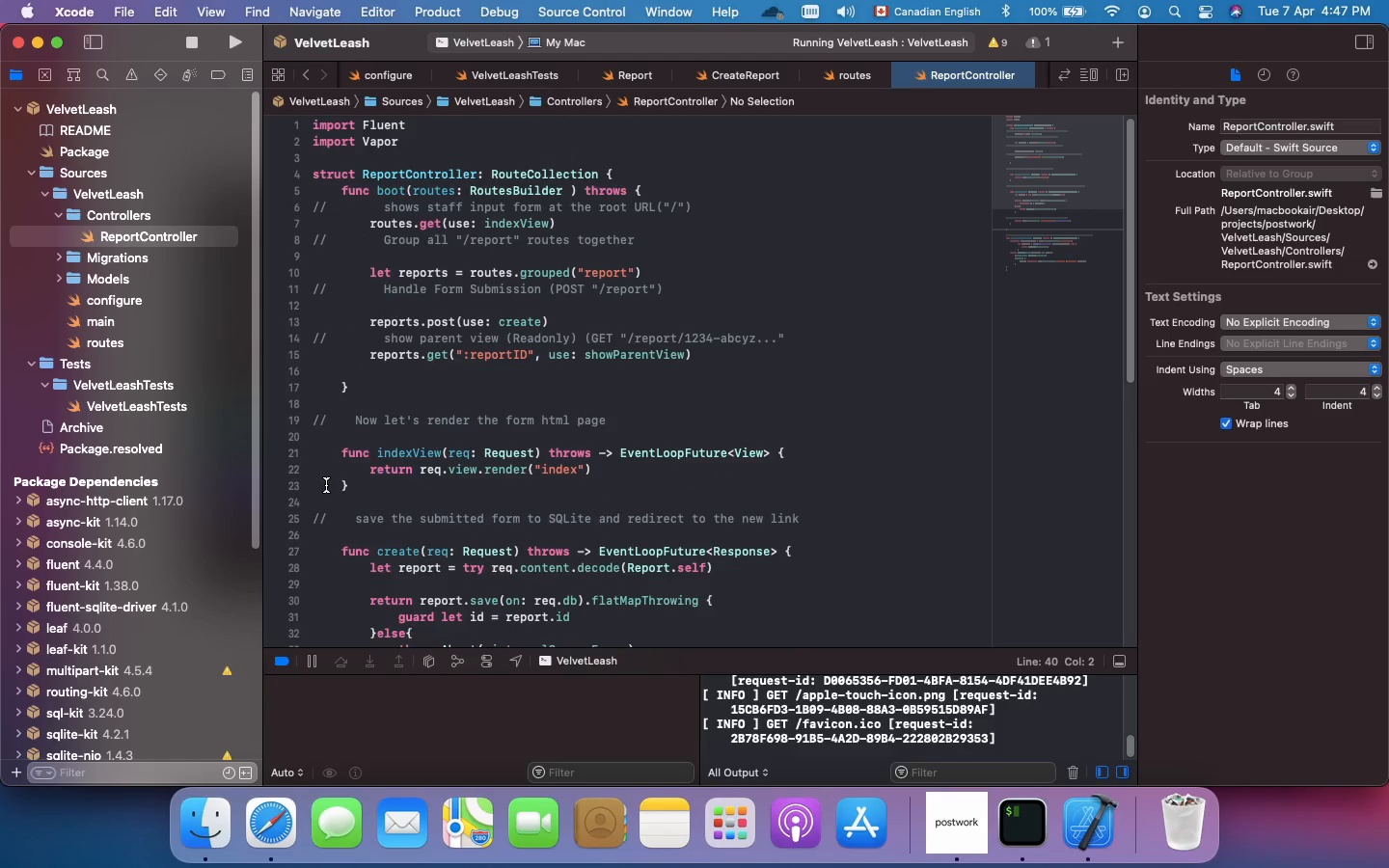 
scroll: coordinate [581, 259], scroll_direction: down, amount: 23.0
 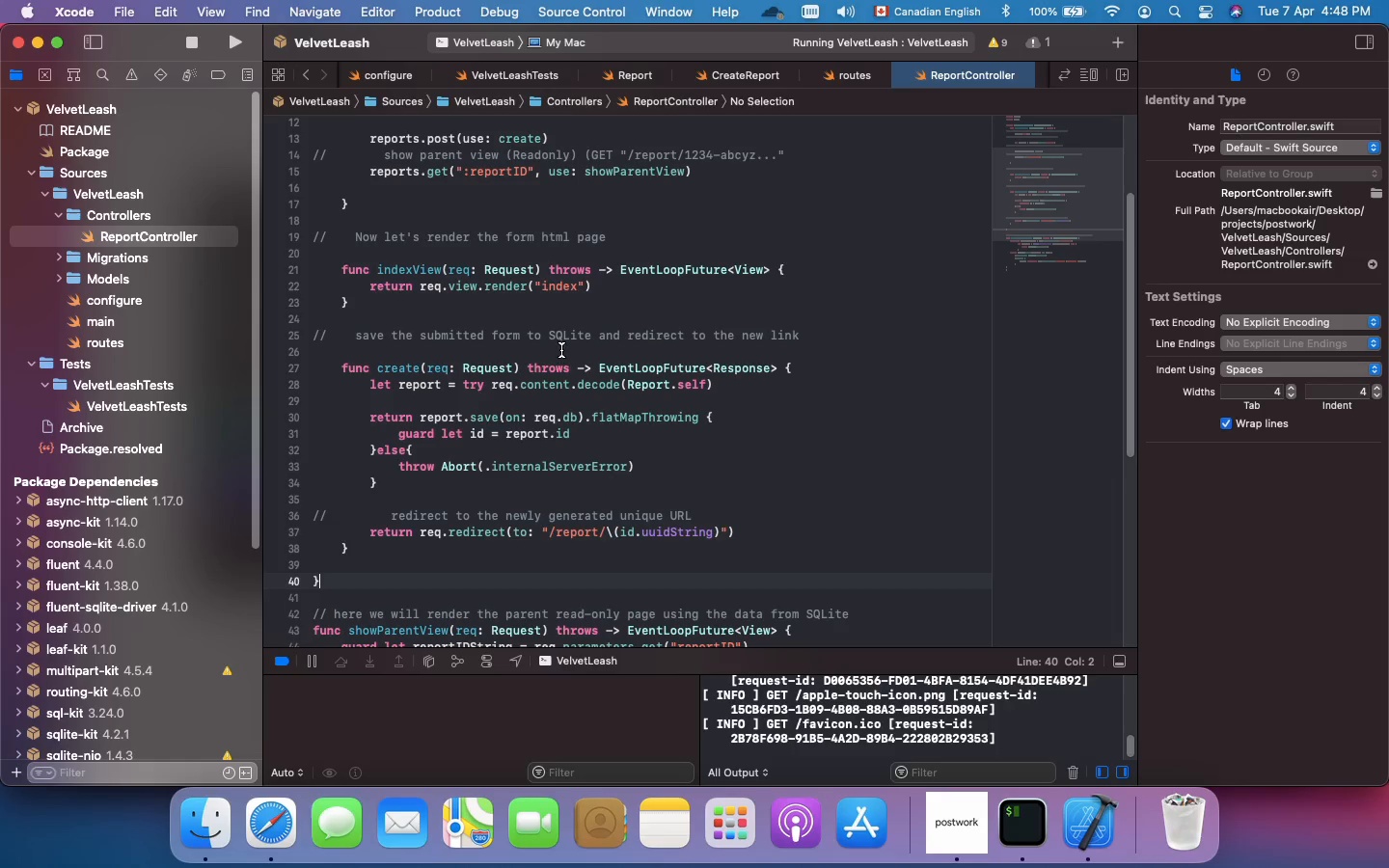 
wait(49.04)
 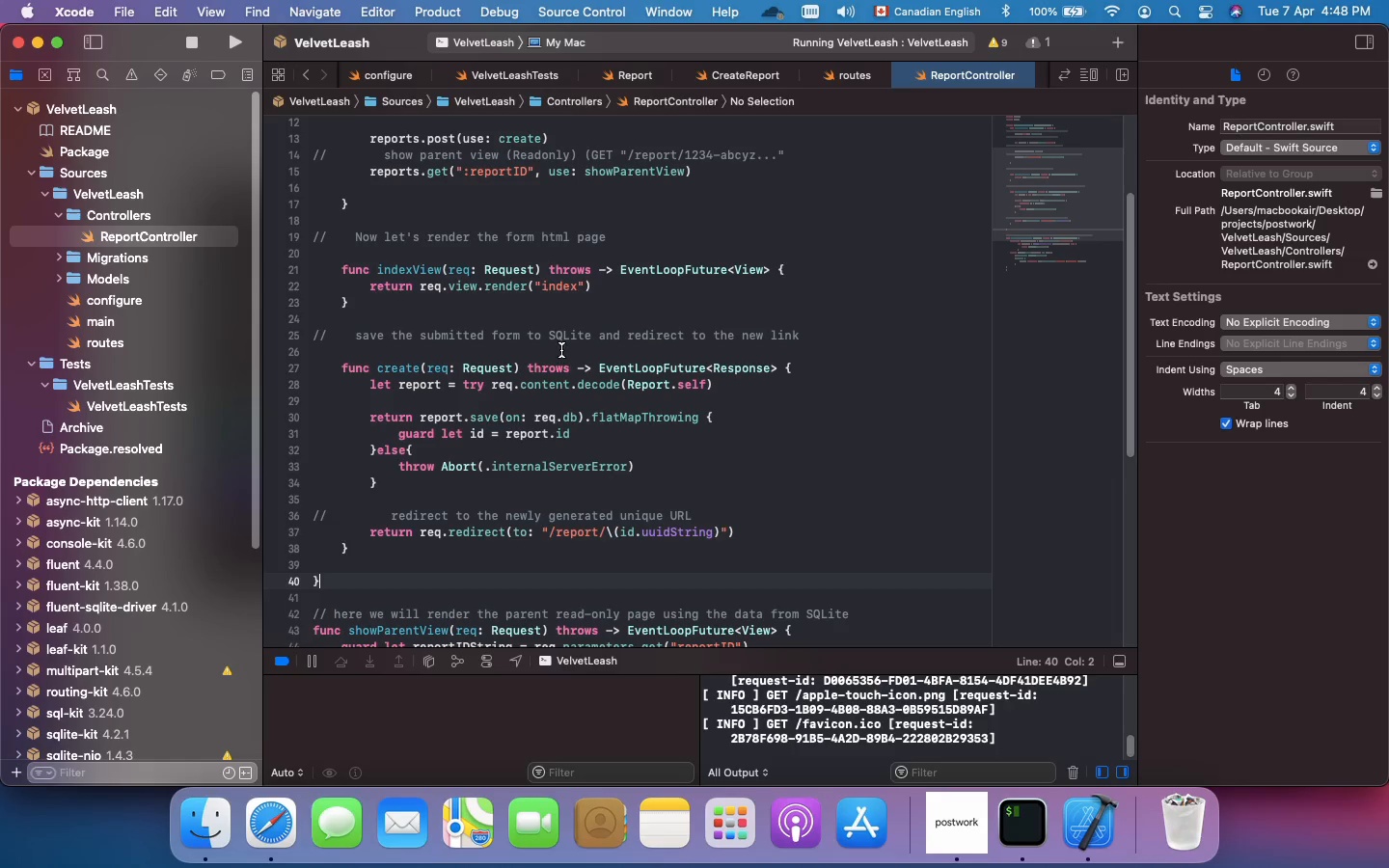 
left_click([354, 547])
 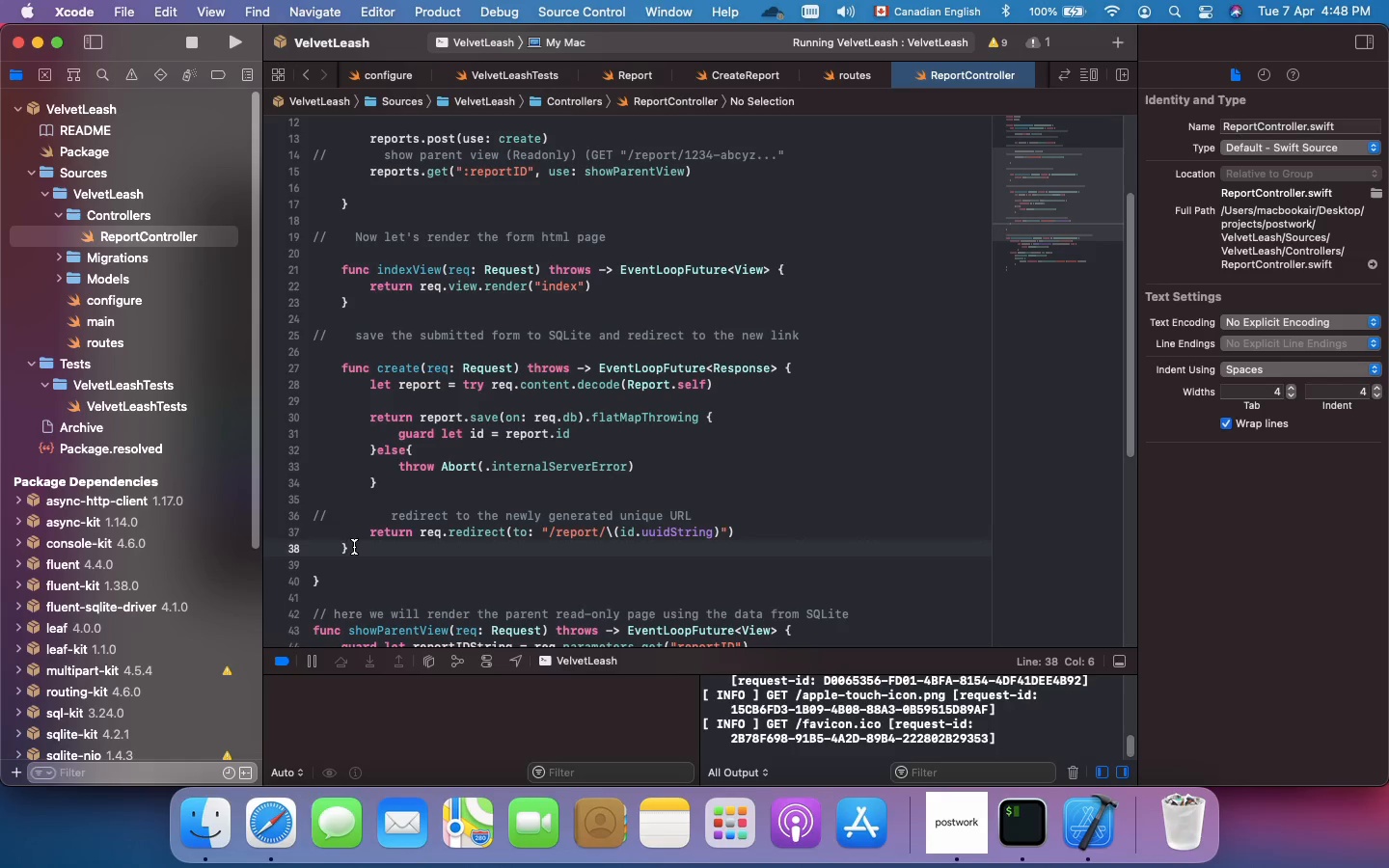 
scroll: coordinate [354, 546], scroll_direction: up, amount: 4.0
 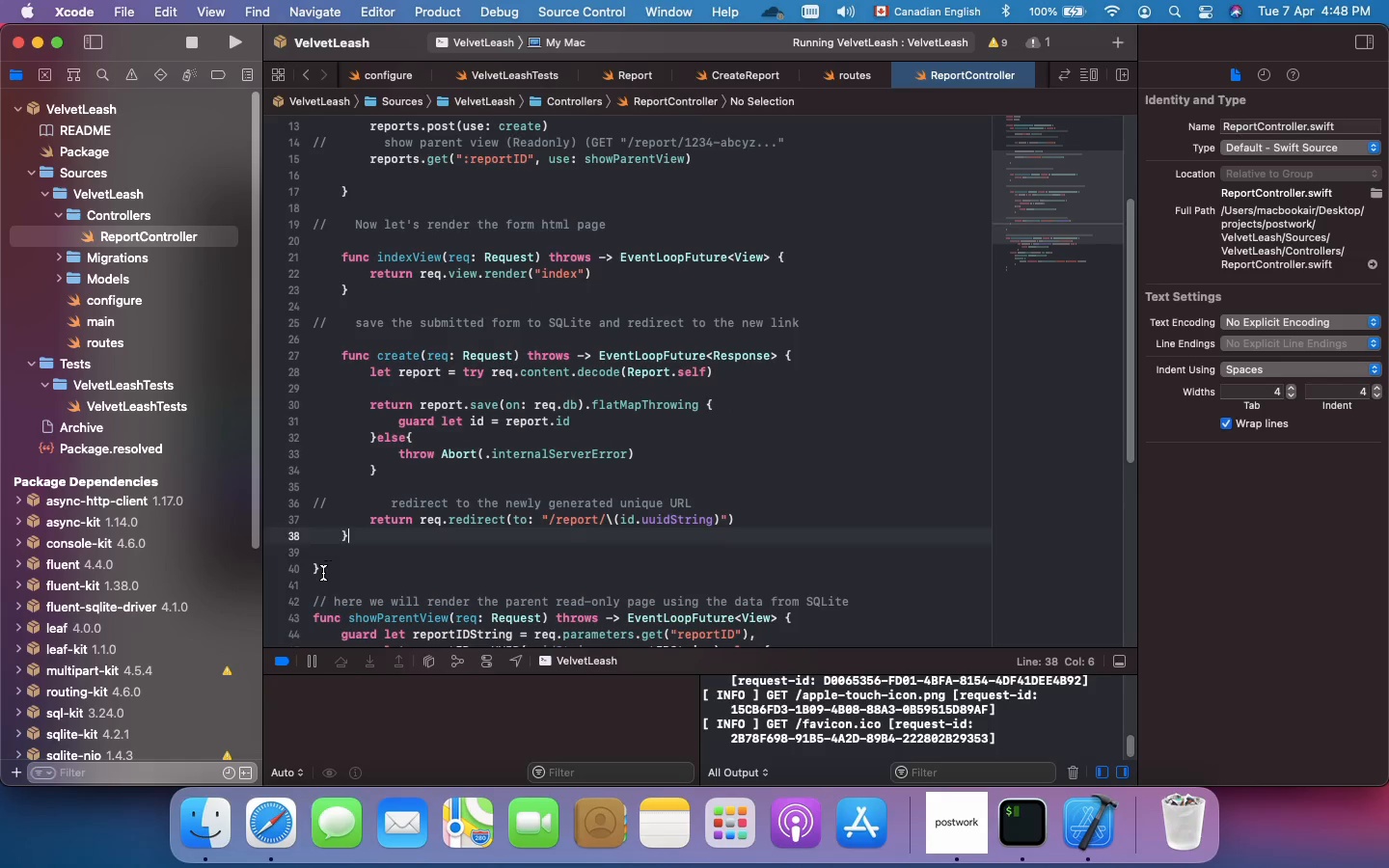 
left_click([323, 573])
 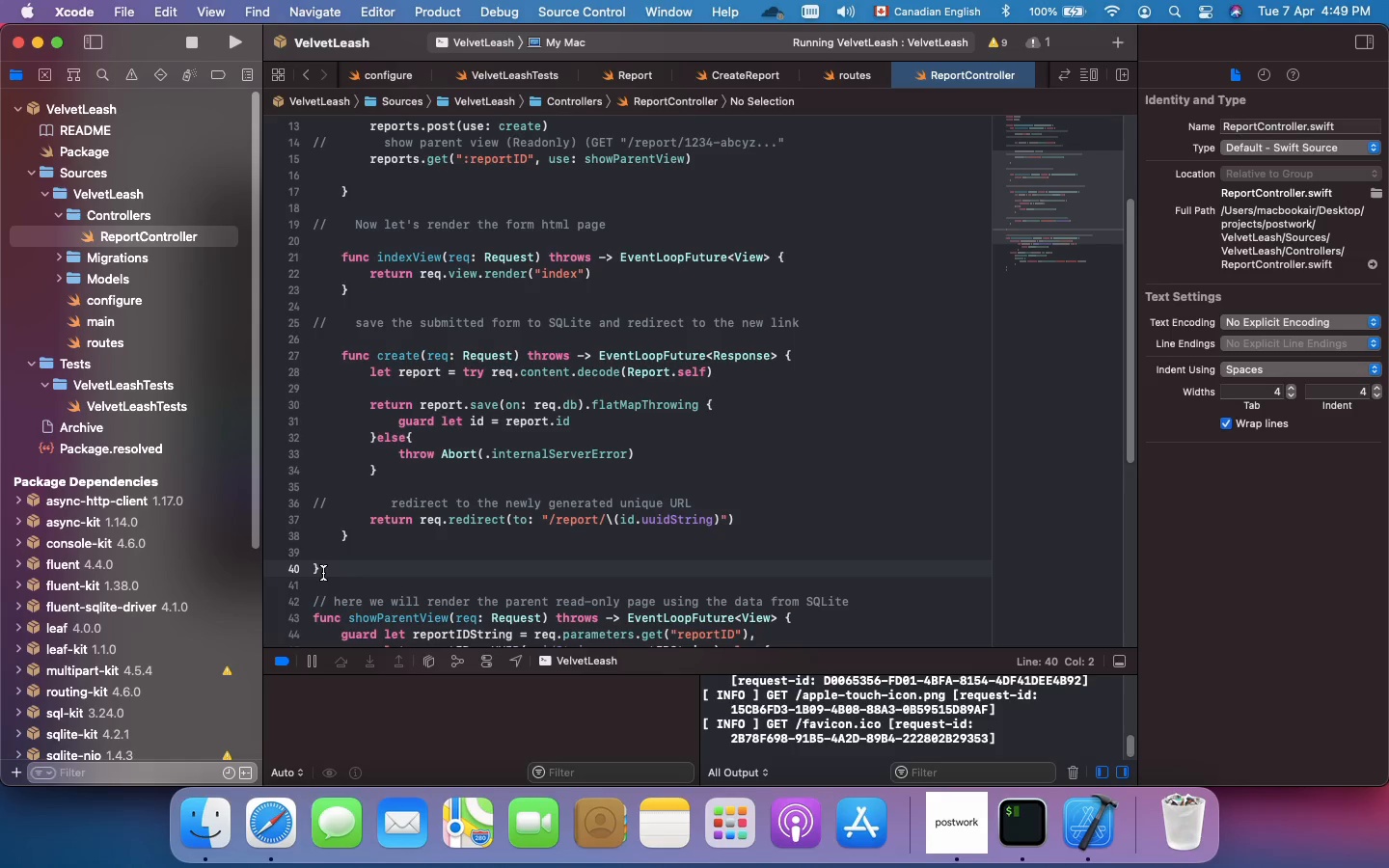 
wait(33.72)
 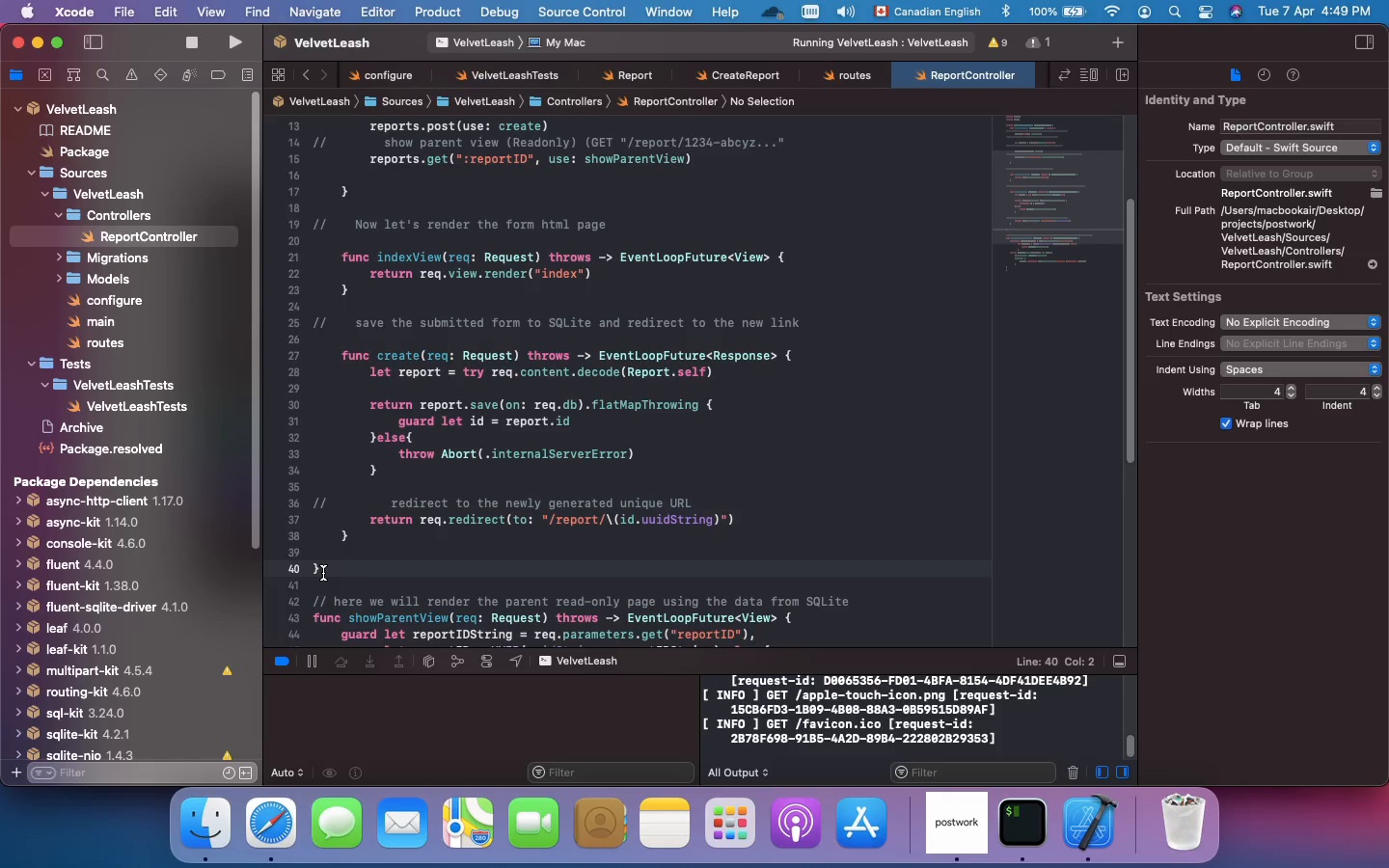 
key(Meta+S)
 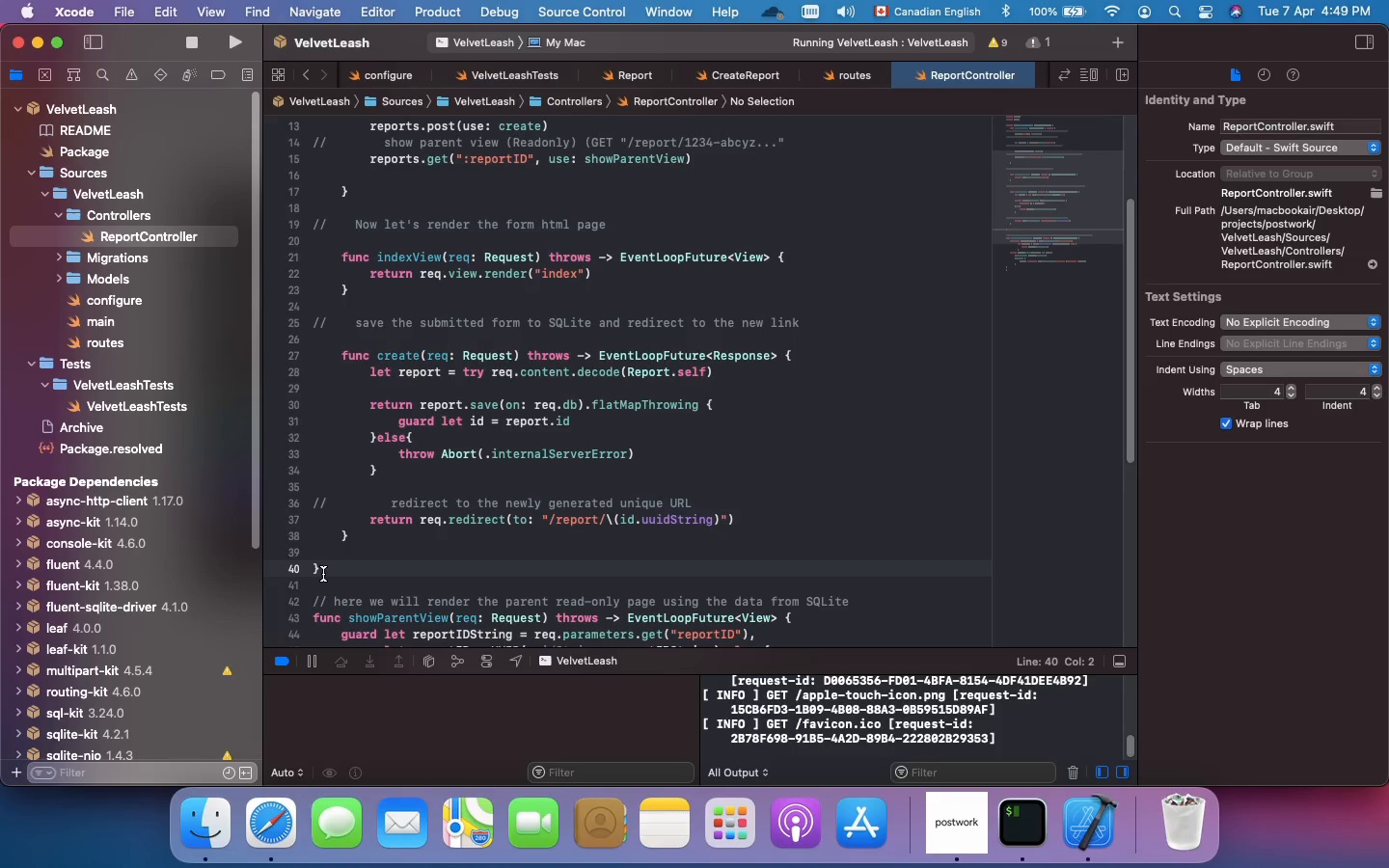 
wait(8.87)
 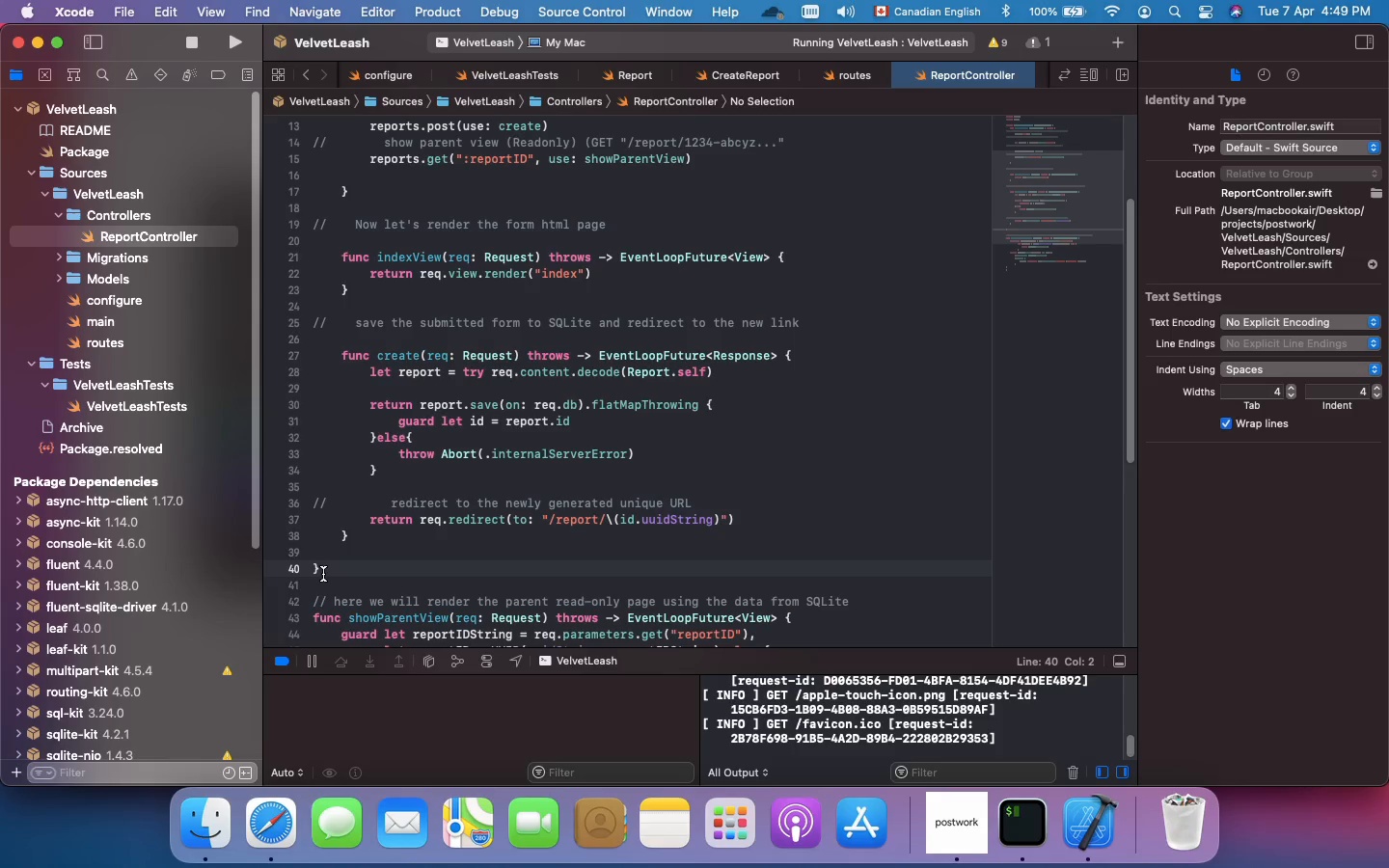 
double_click([117, 347])
 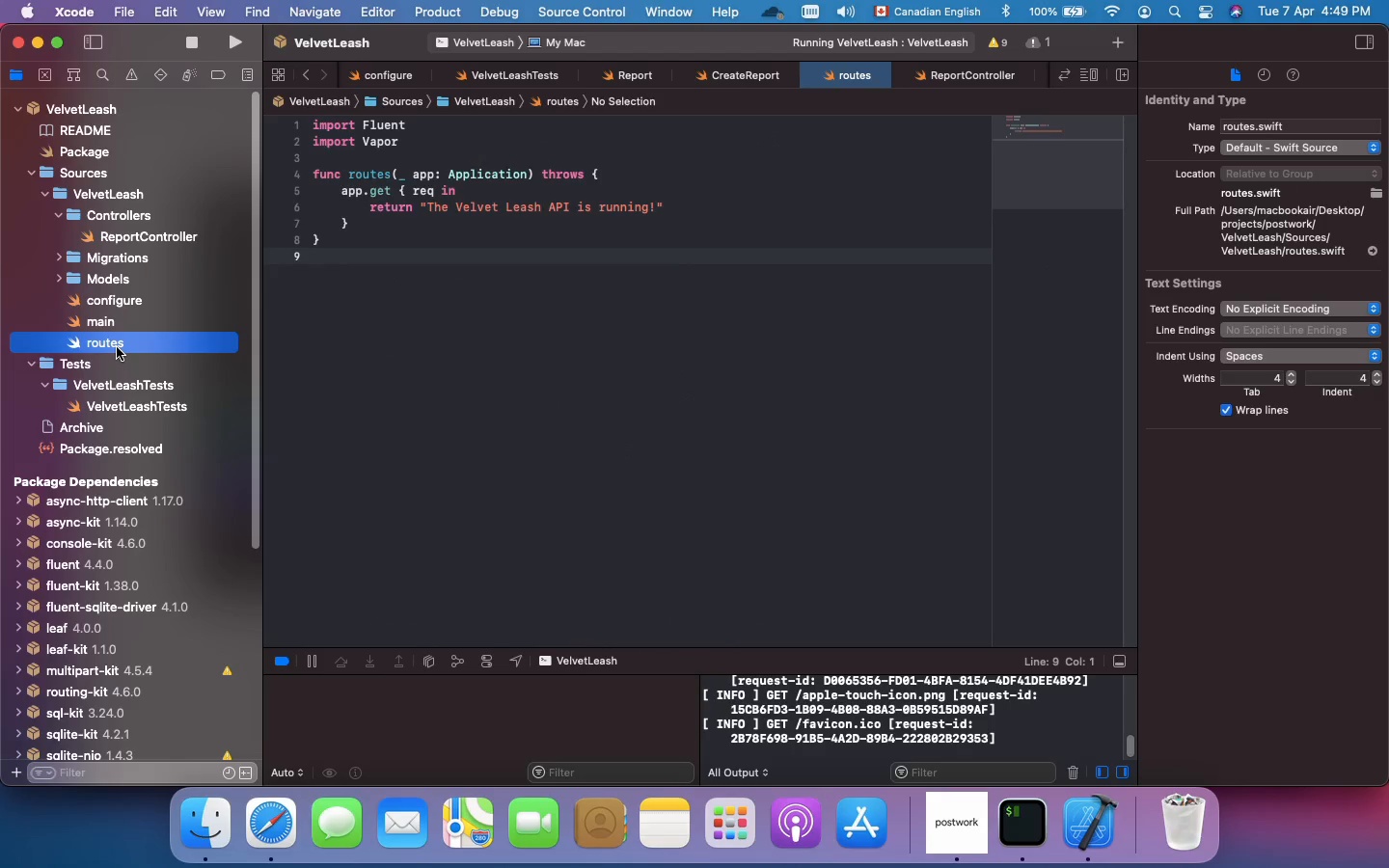 
left_click([117, 347])
 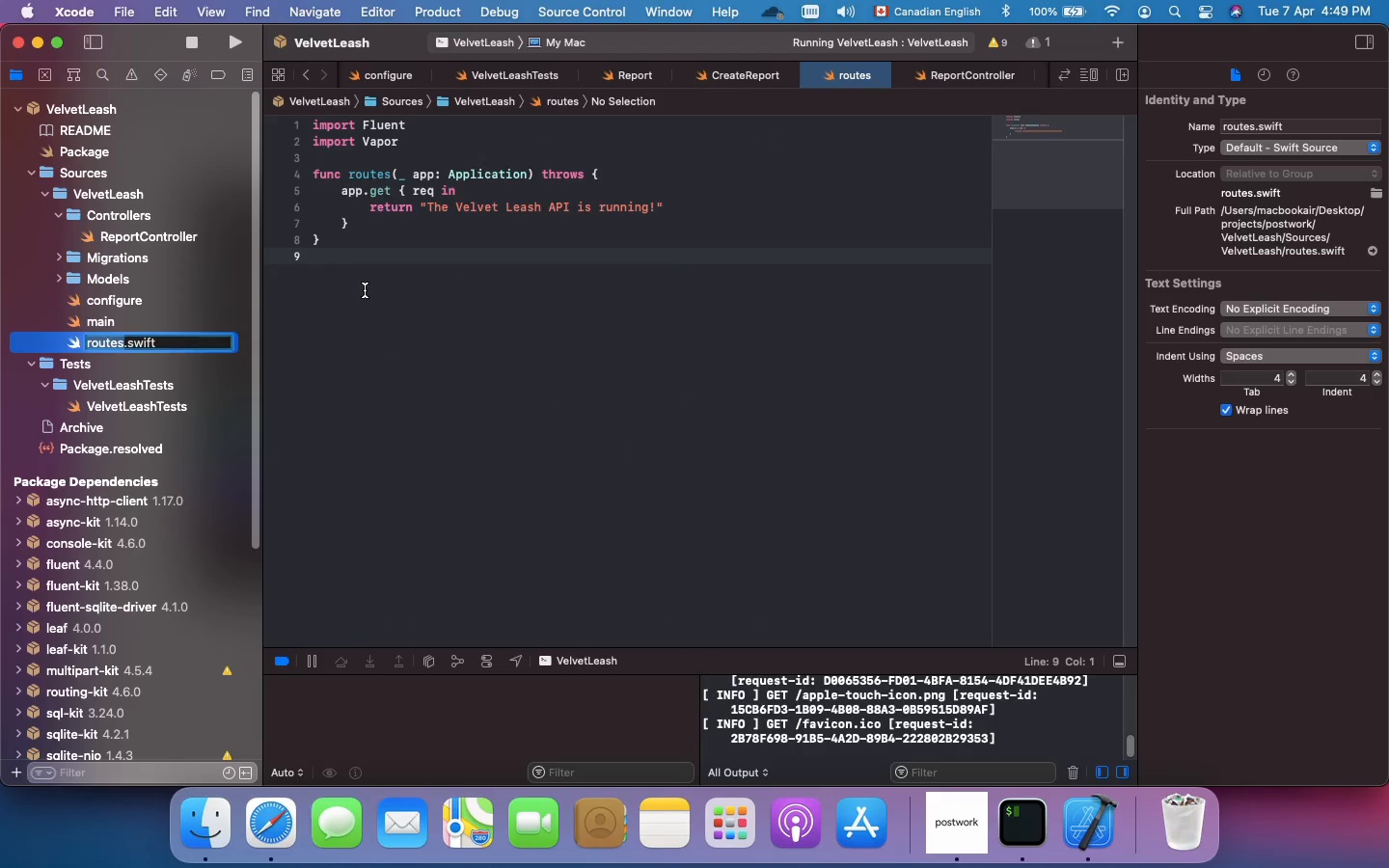 
left_click([365, 290])
 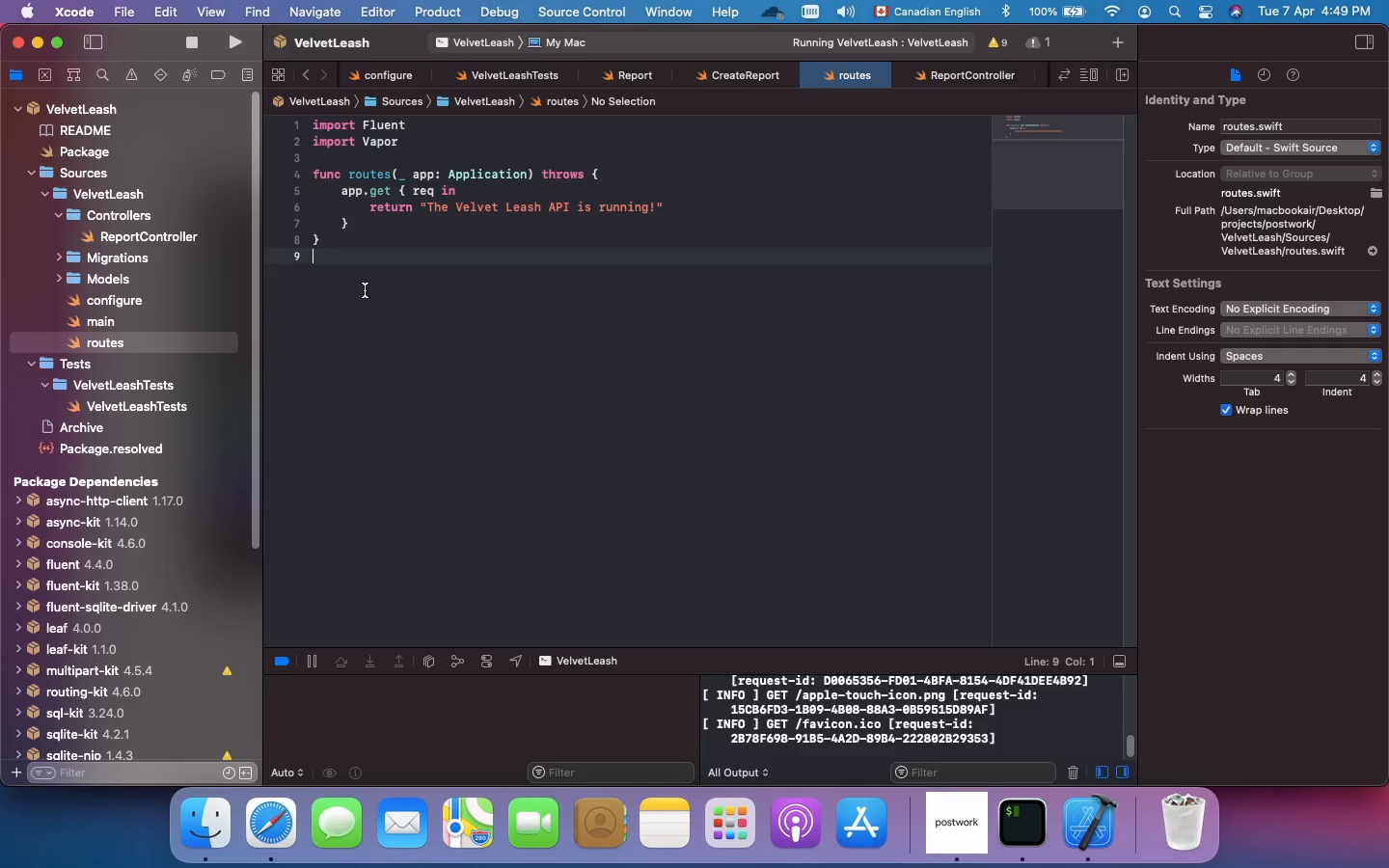 
wait(19.74)
 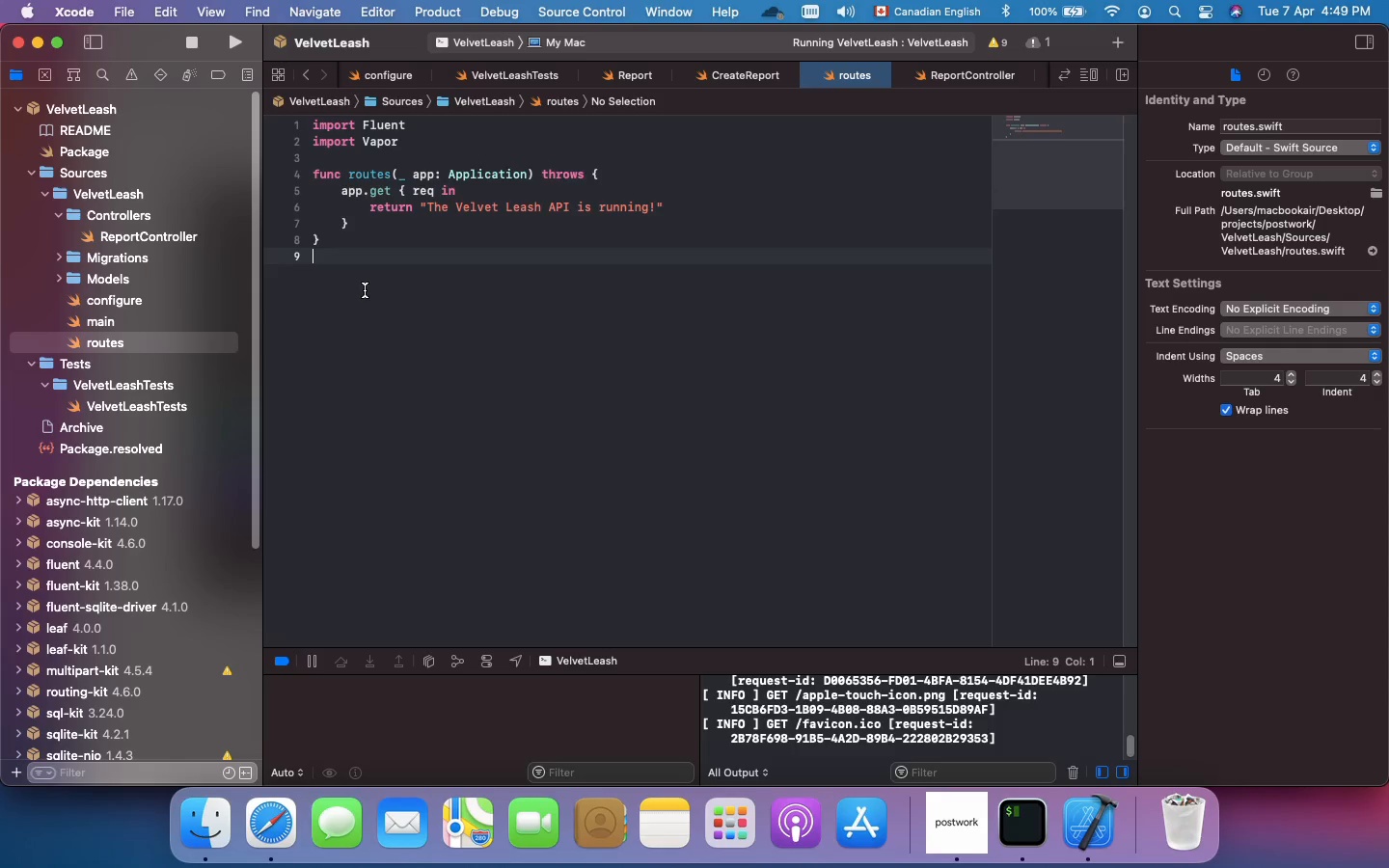 
left_click_drag(start_coordinate=[366, 208], to_coordinate=[668, 212])
 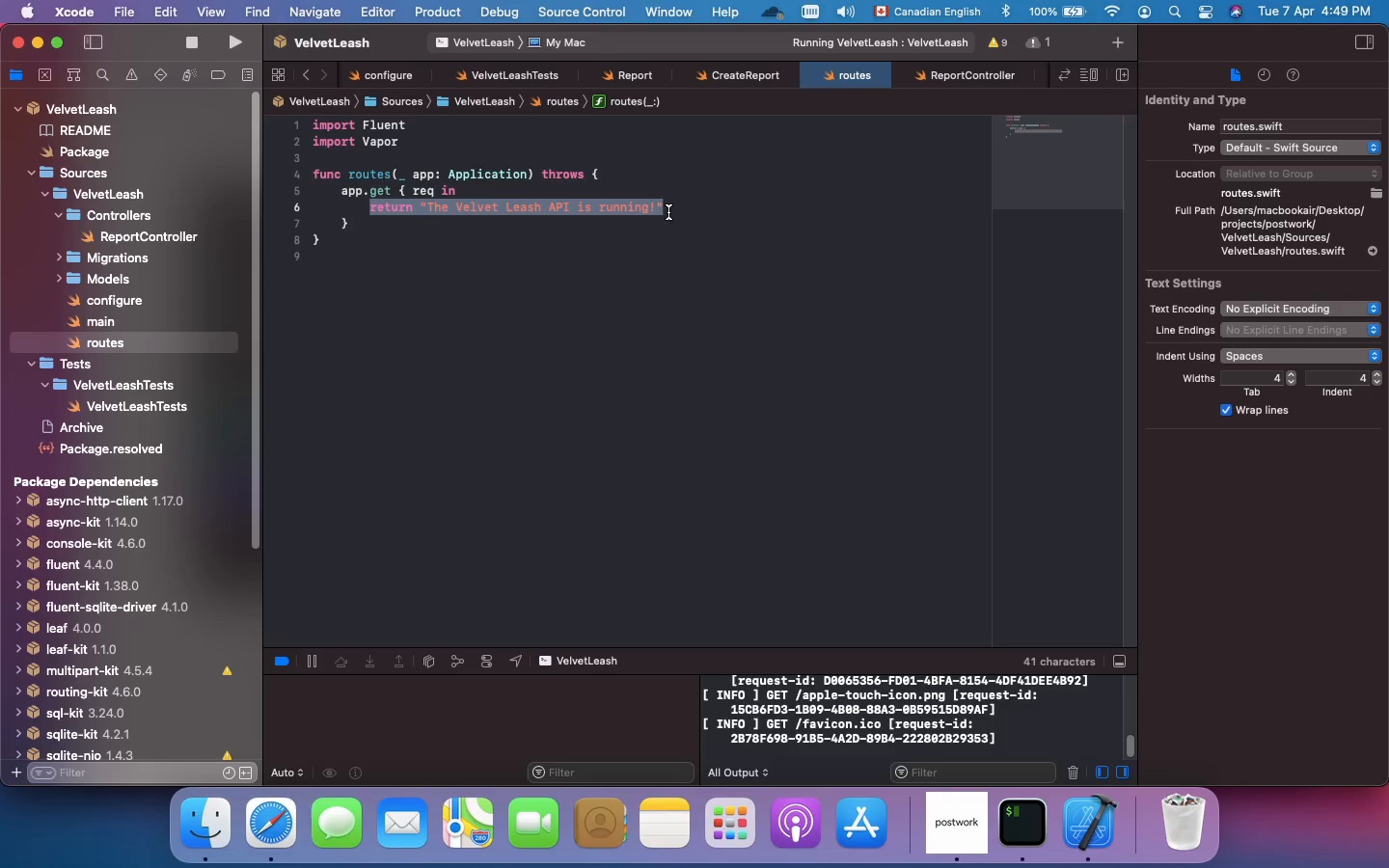 
left_click_drag(start_coordinate=[366, 221], to_coordinate=[337, 191])
 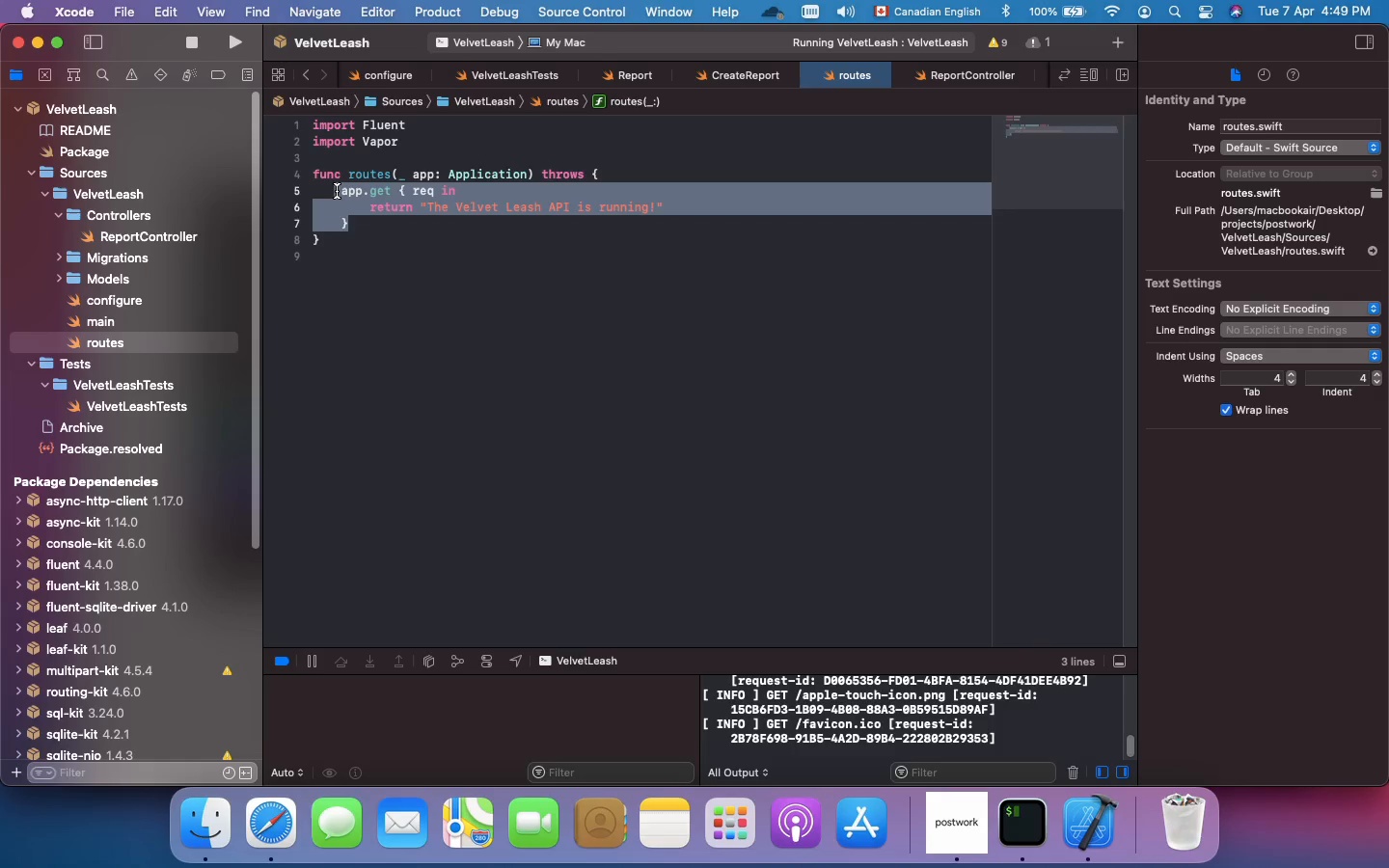 
key(Meta+Slash)
 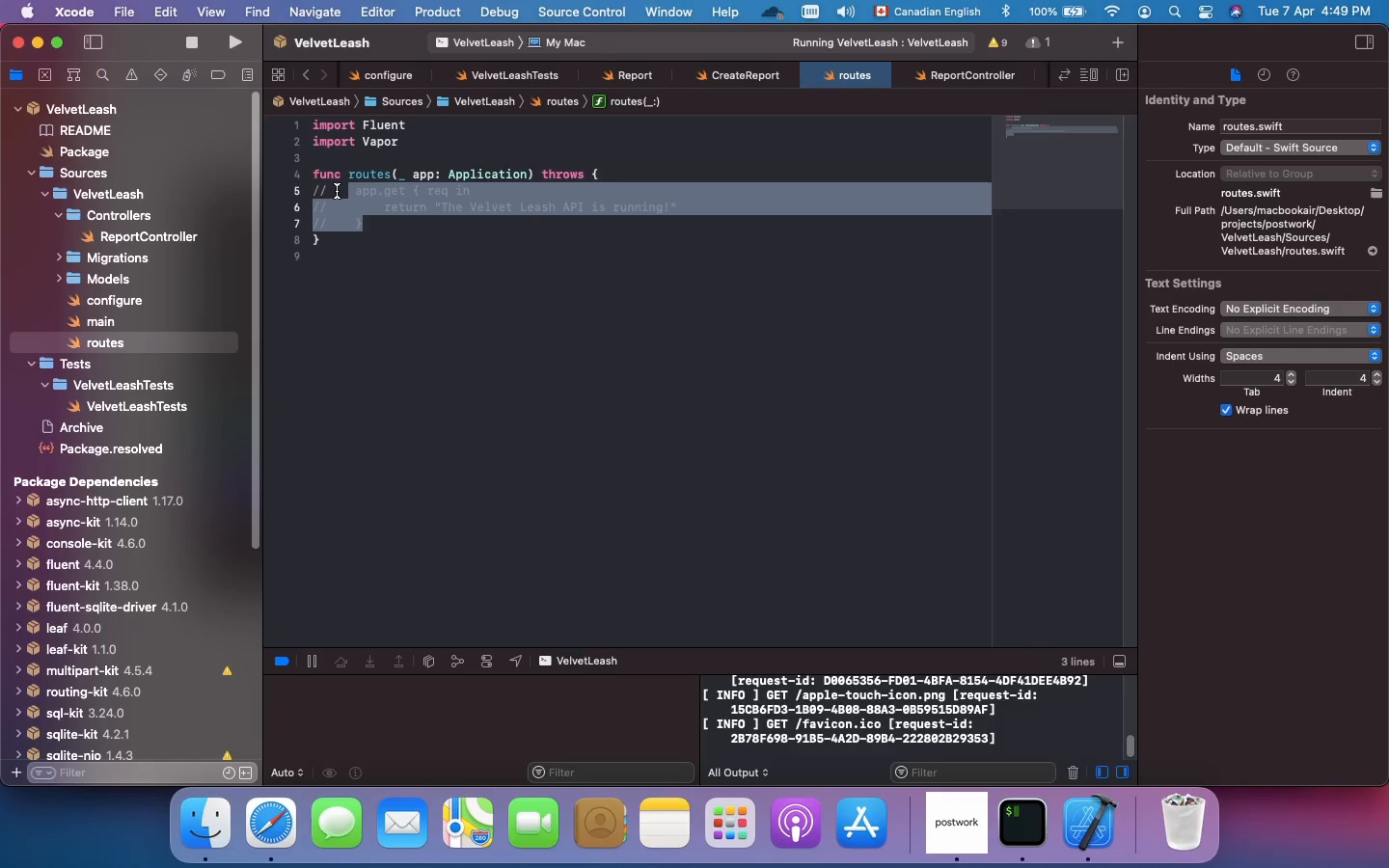 
key(Meta+Slash)
 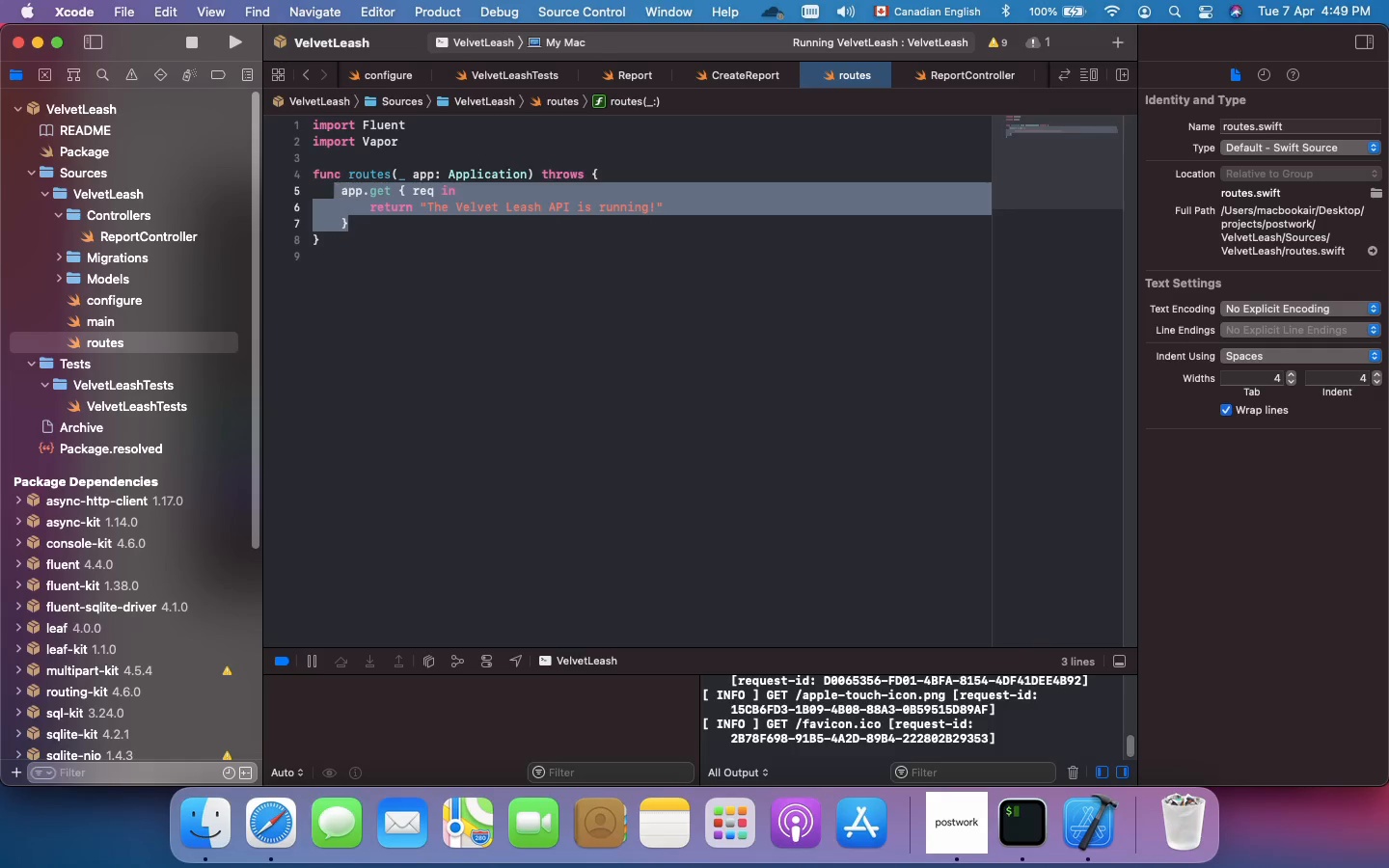 
key(Backspace)
 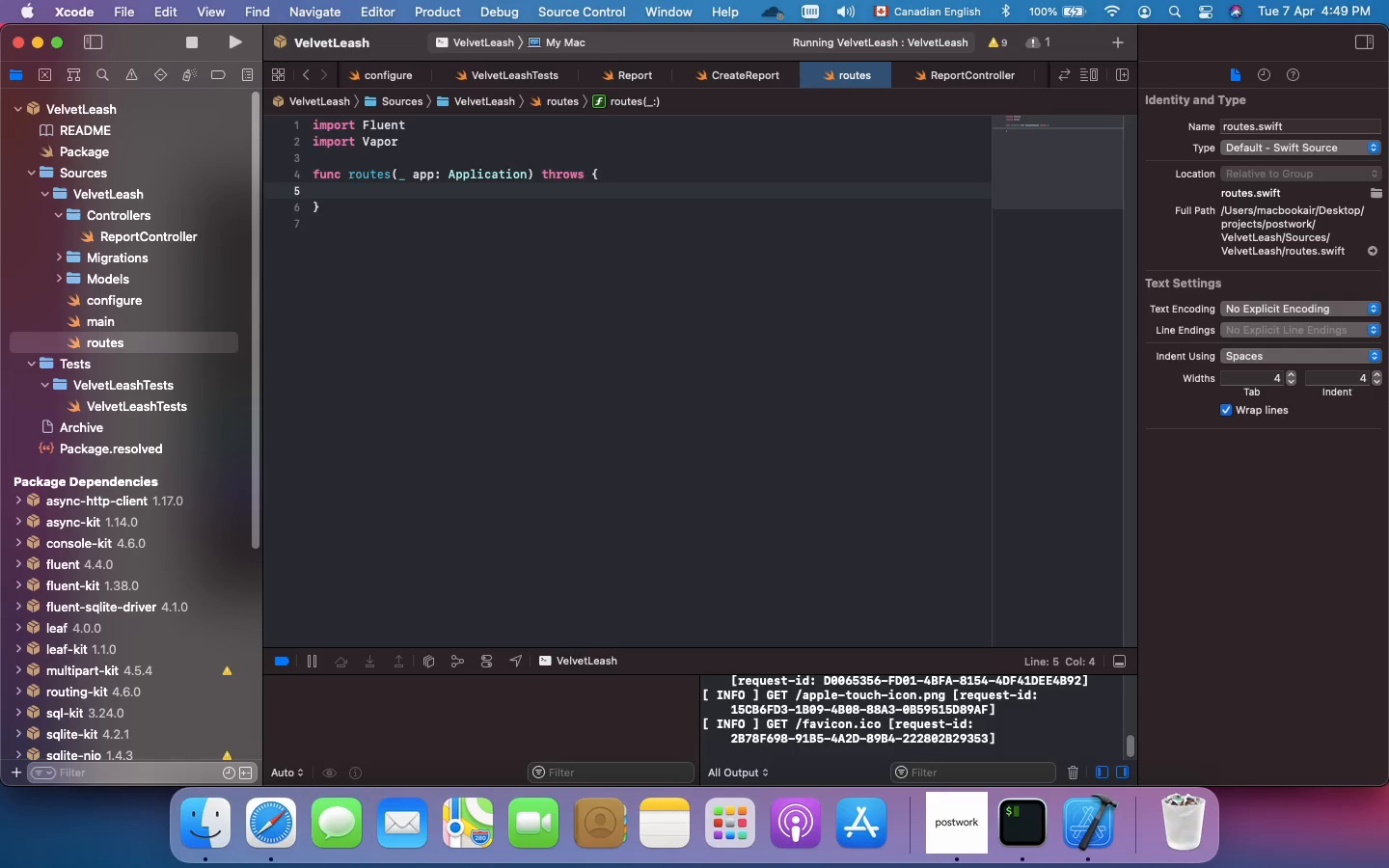 
key(Meta+Slash)
 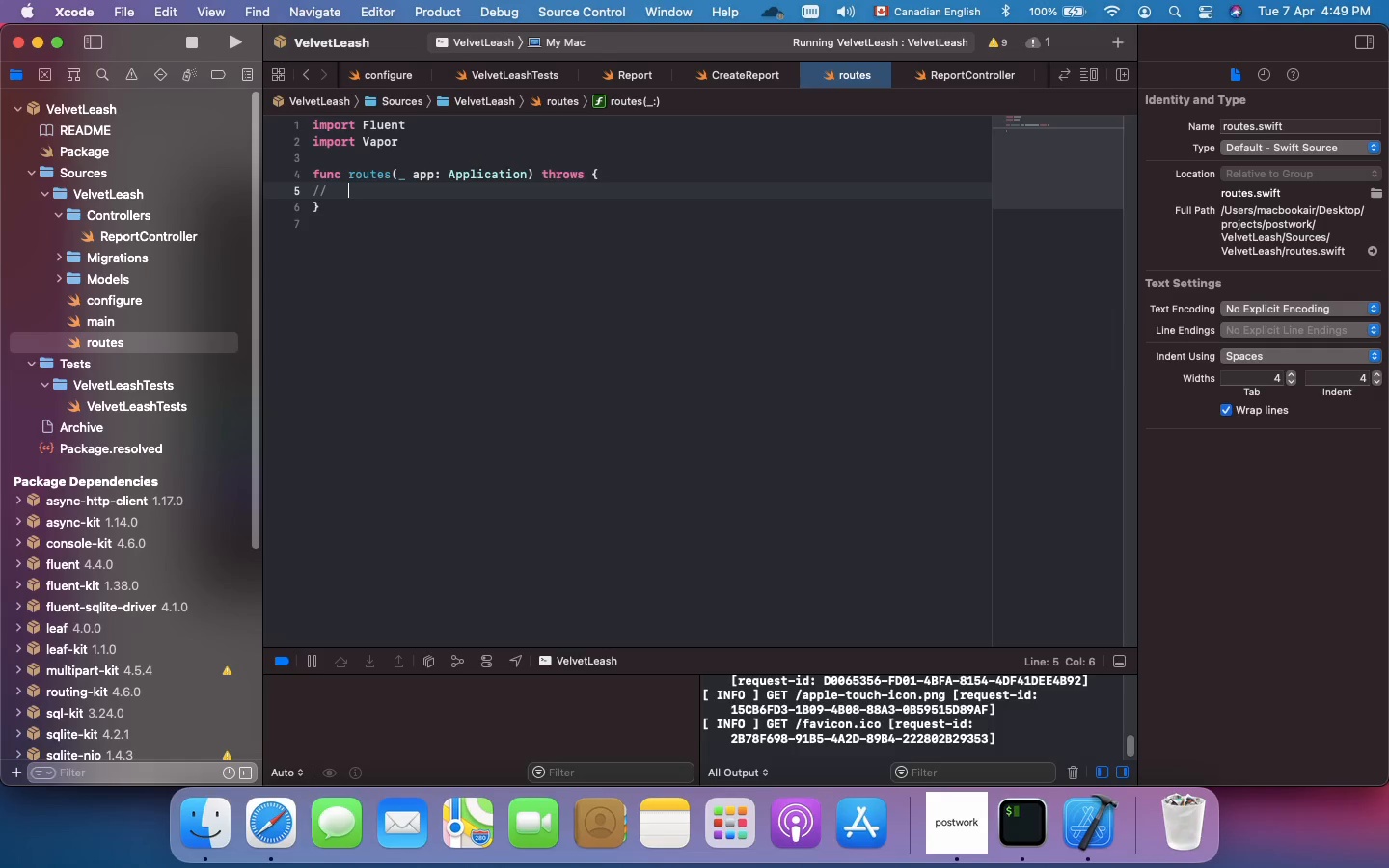 
type(Register the conr)
key(Backspace)
type(troller we just created)
 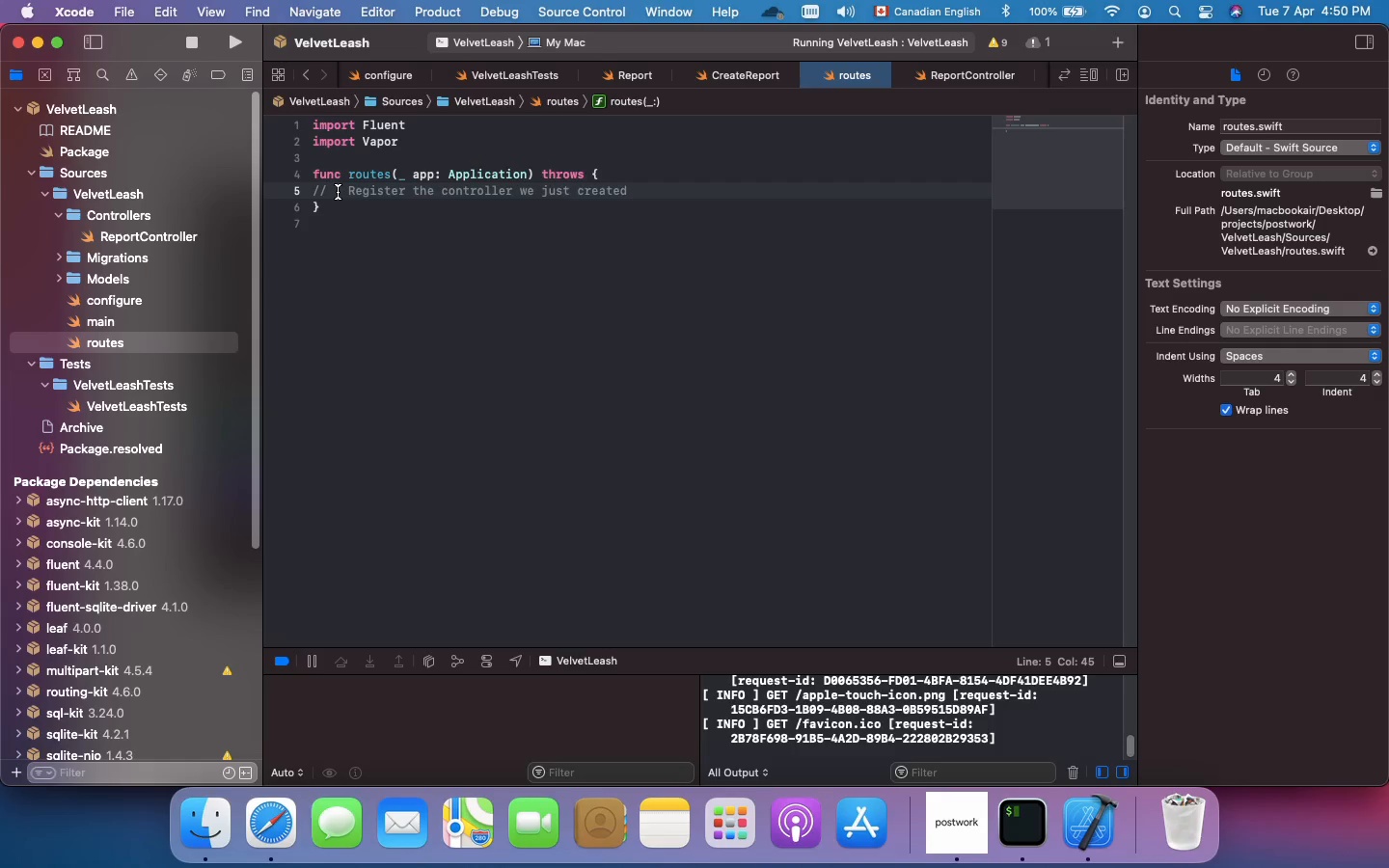 
wait(7.91)
 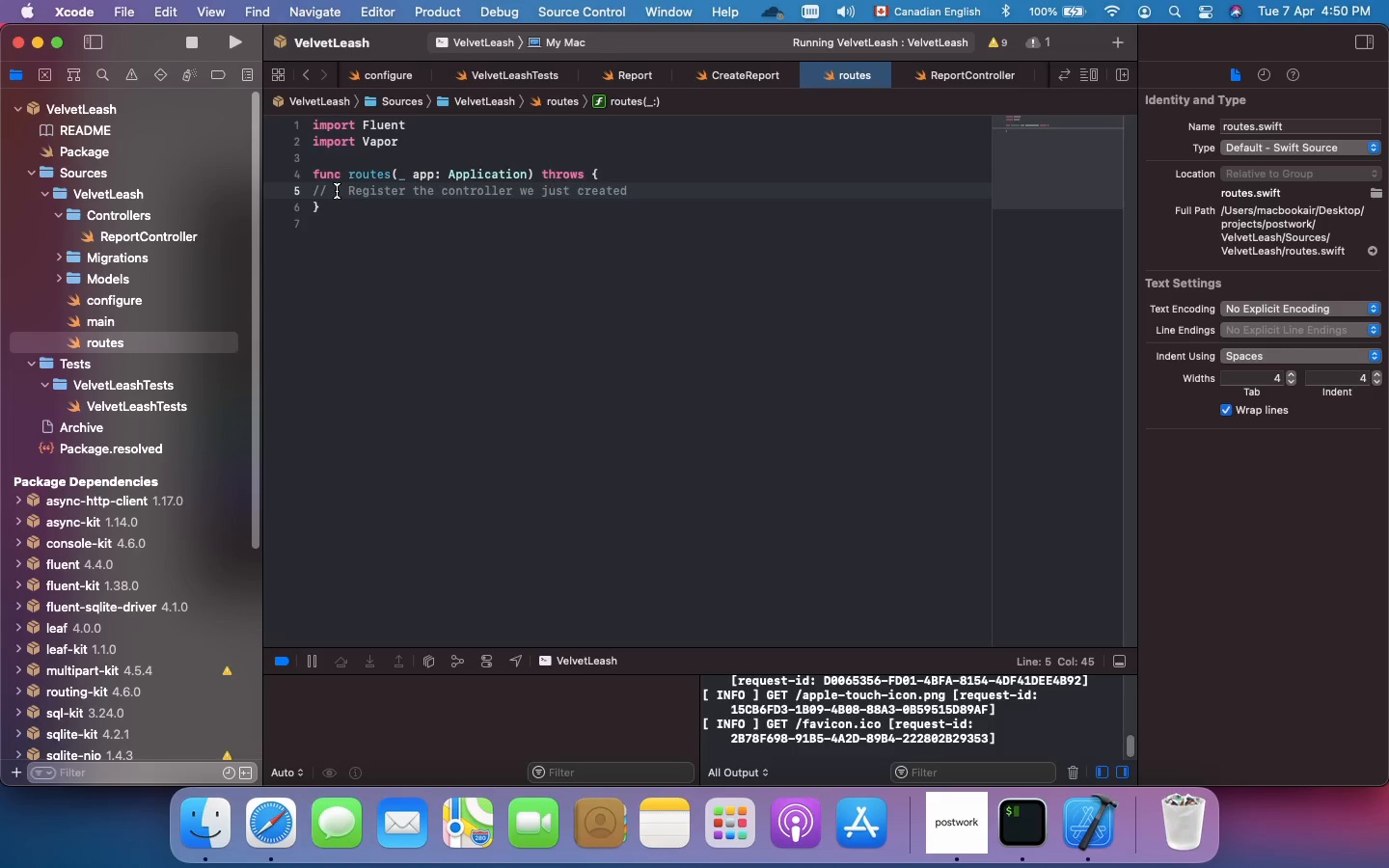 
key(Enter)
 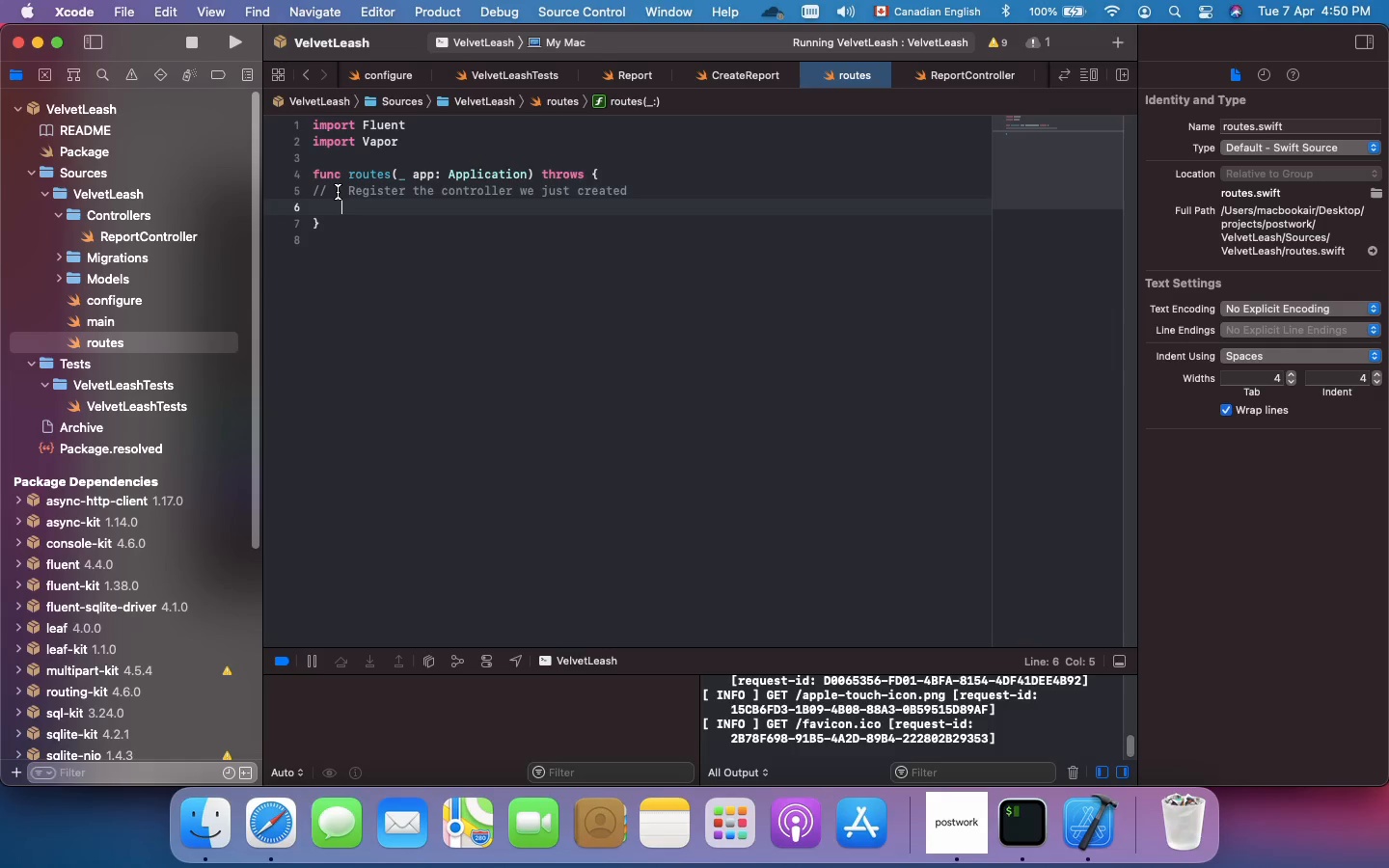 
type(try app.register(collection: ReportController())
 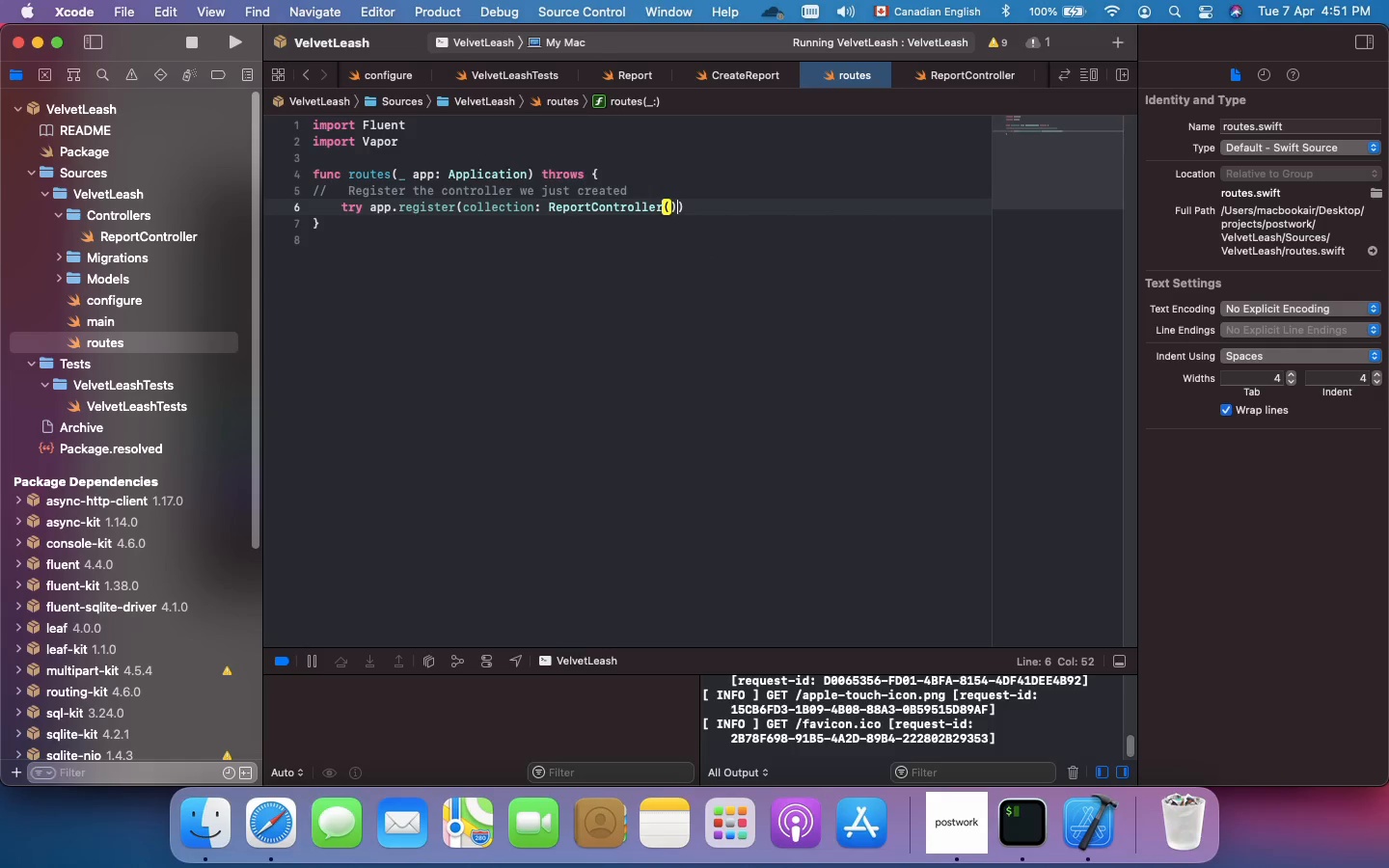 
hold_key(key=CommandLeft, duration=0.76)
 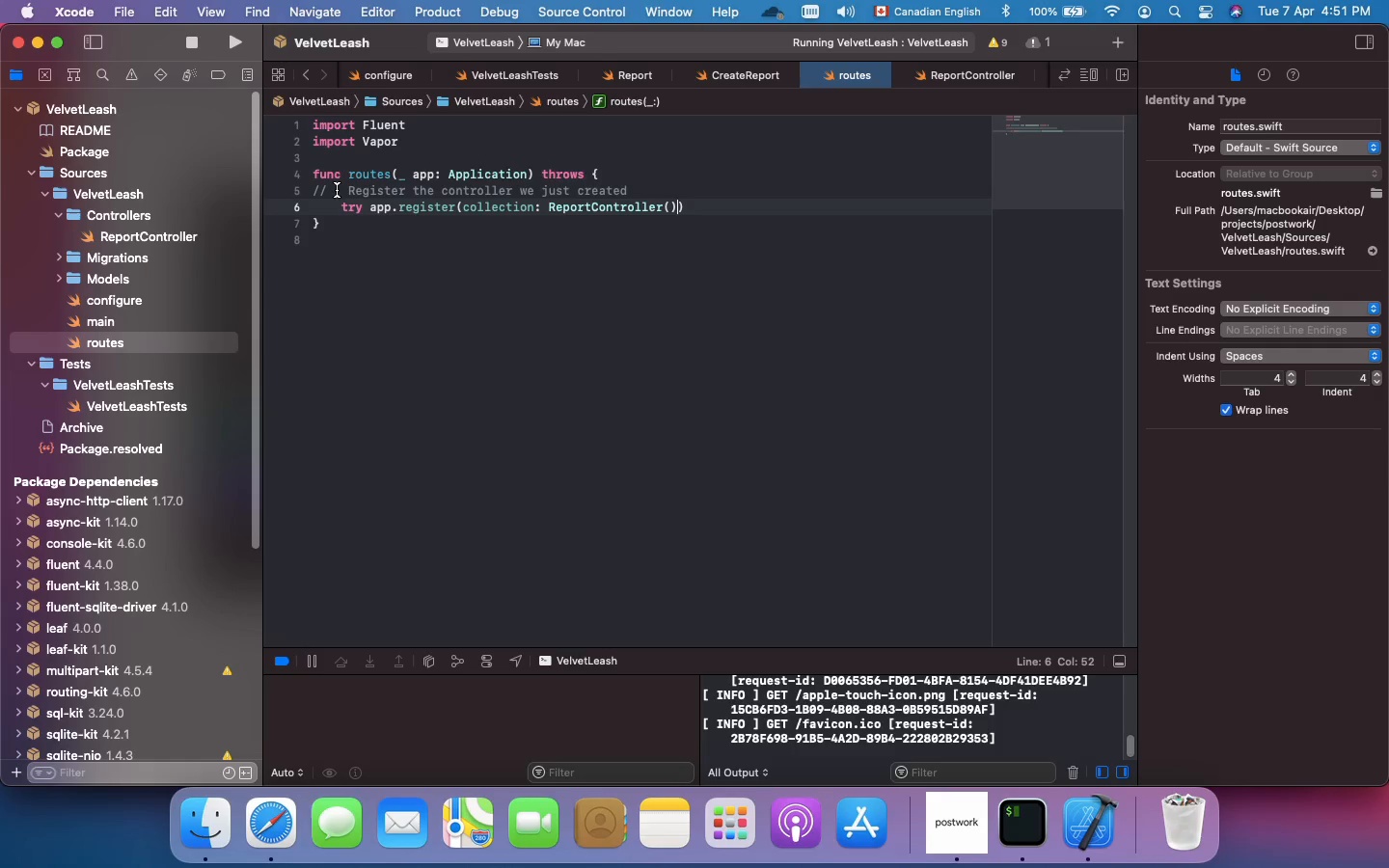 
hold_key(key=S, duration=0.35)
 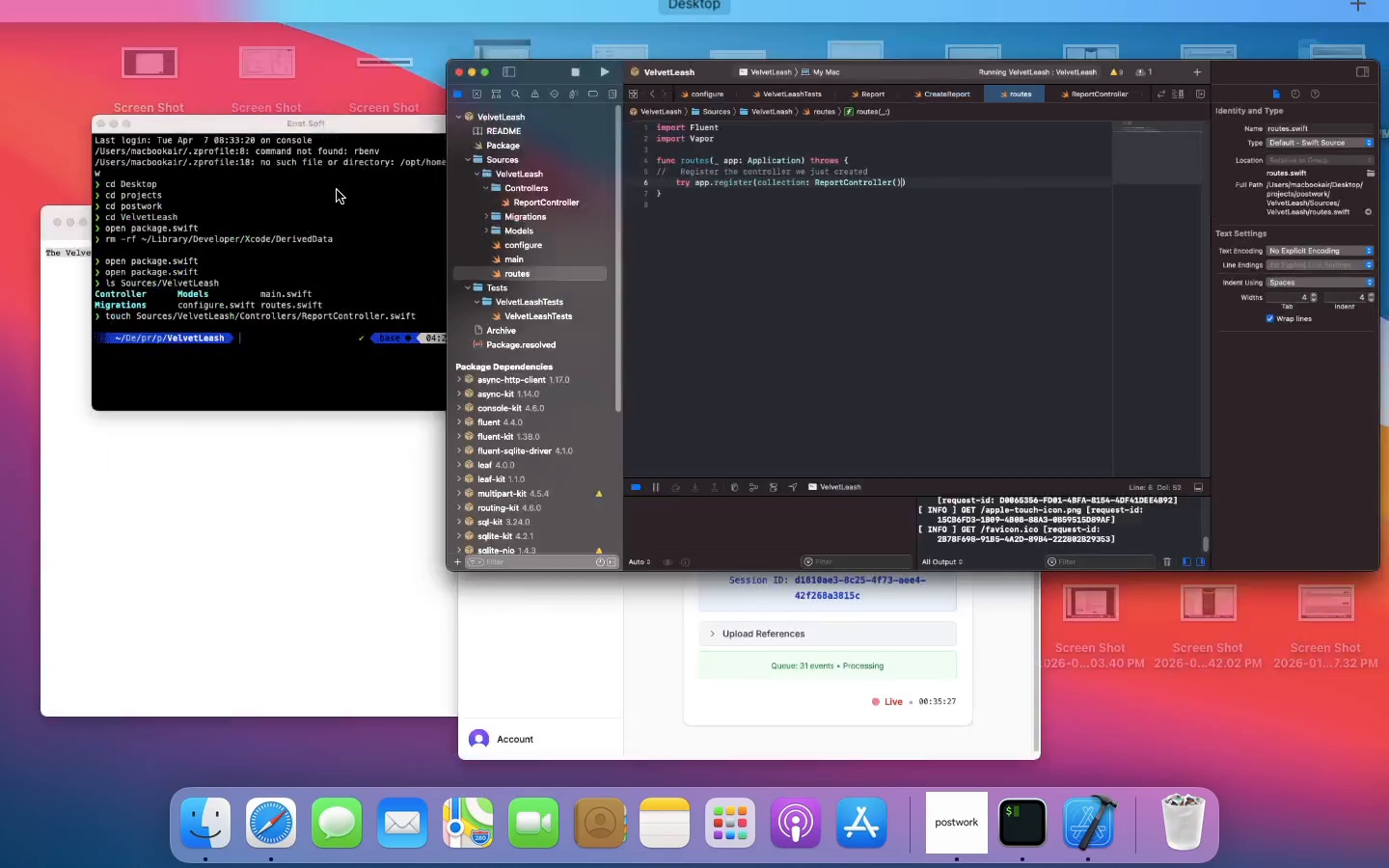 
wait(10.07)
 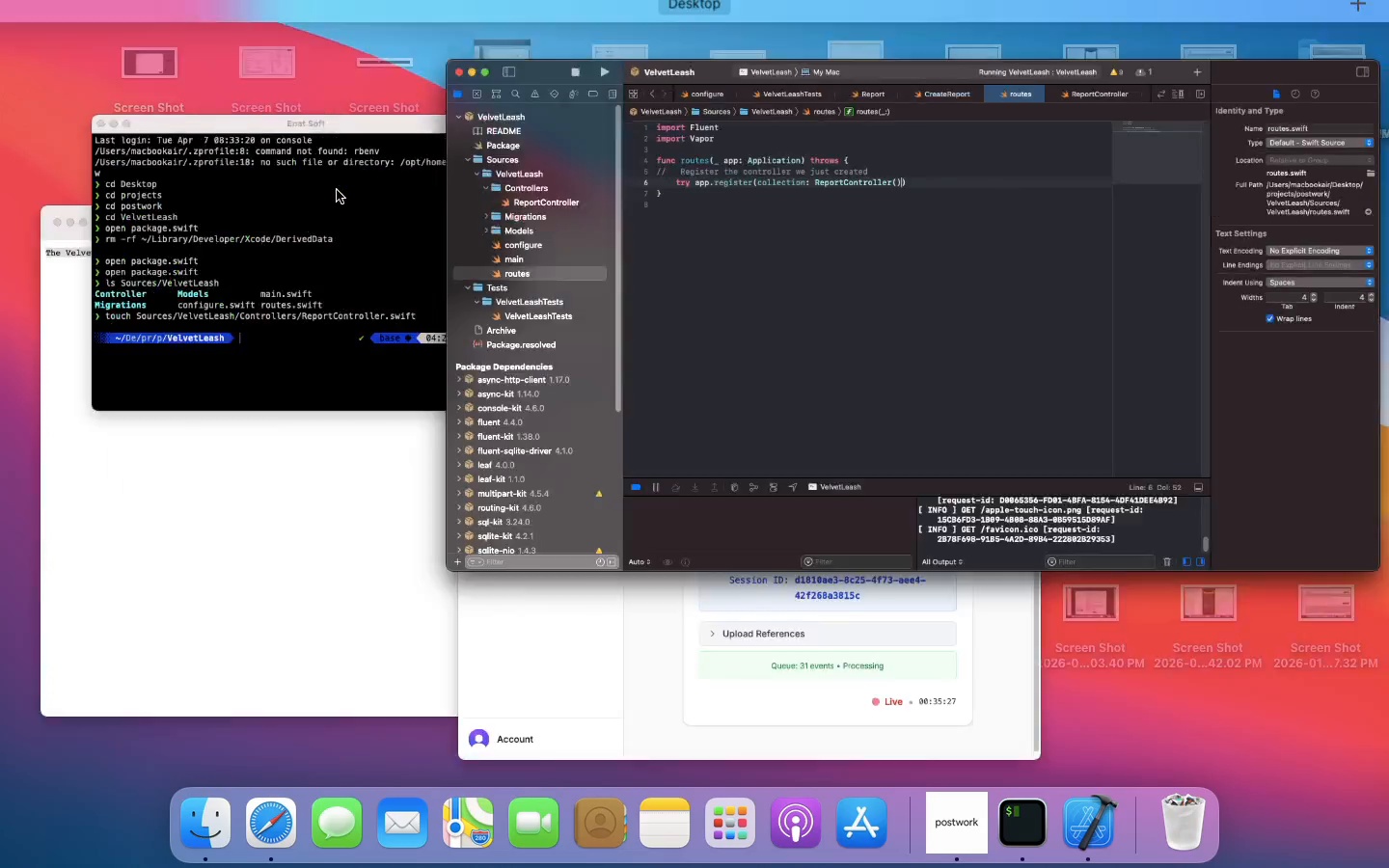 
left_click([923, 53])
 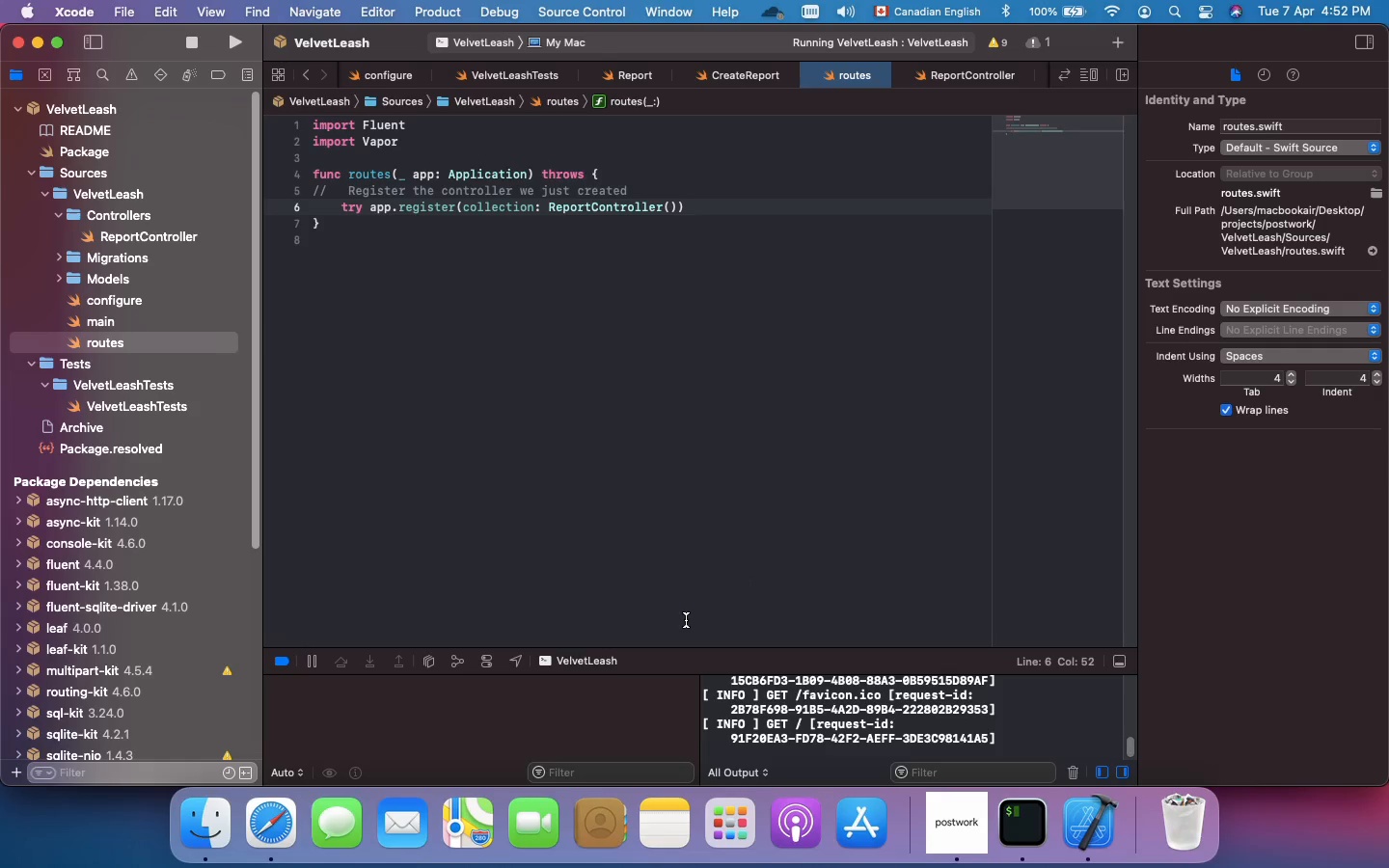 
wait(69.65)
 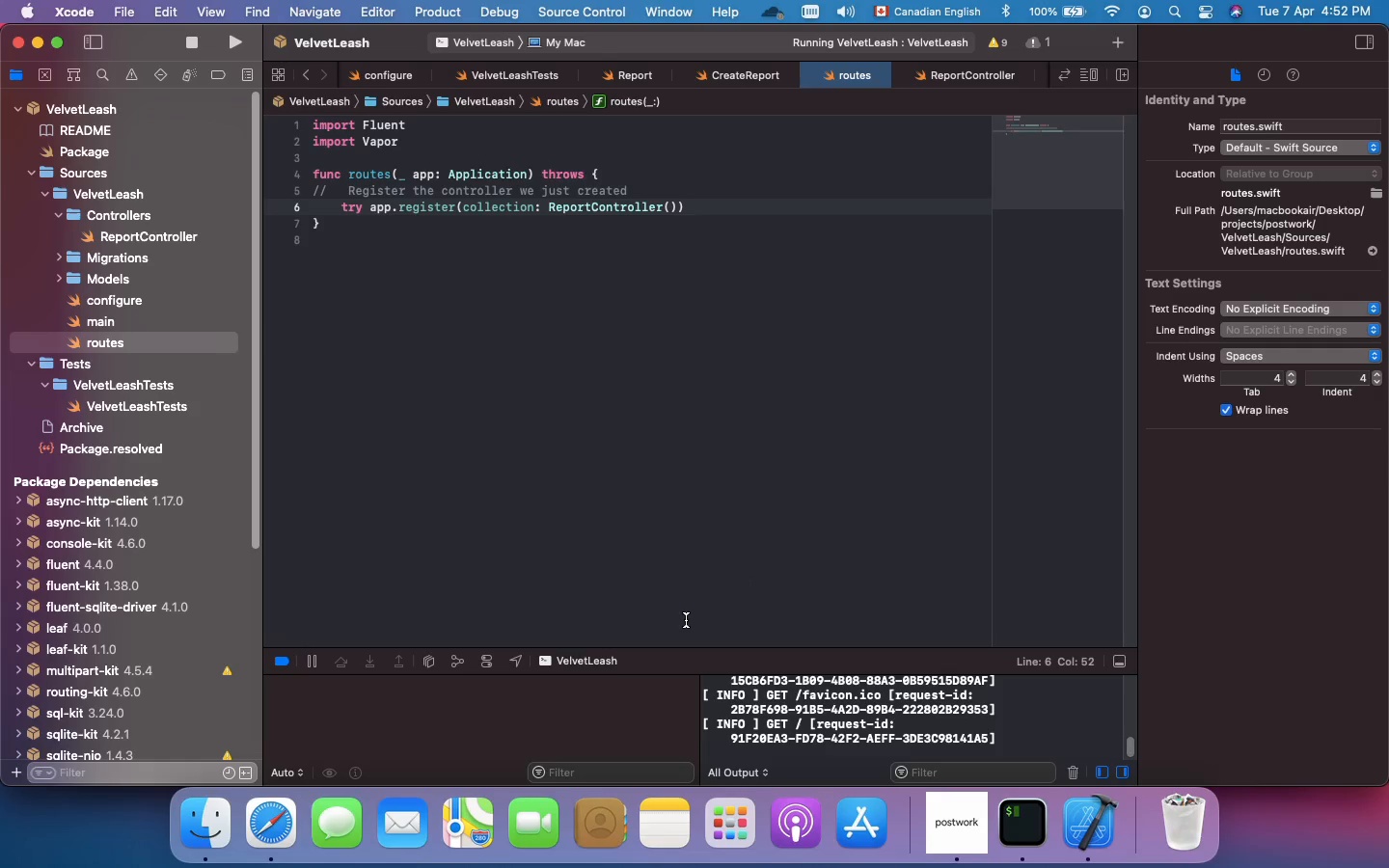 
scroll: coordinate [715, 612], scroll_direction: down, amount: 2.0
 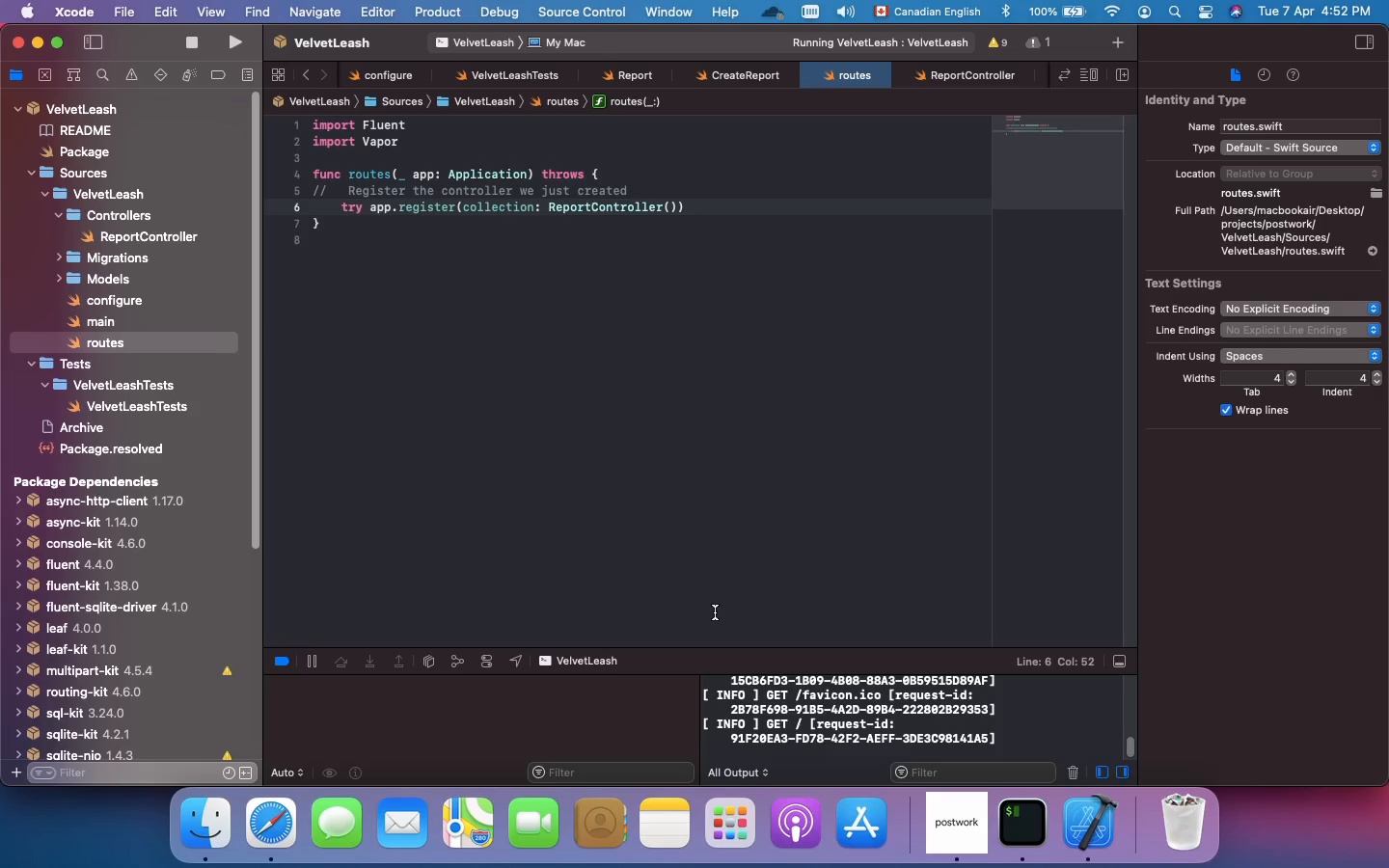 
wait(19.08)
 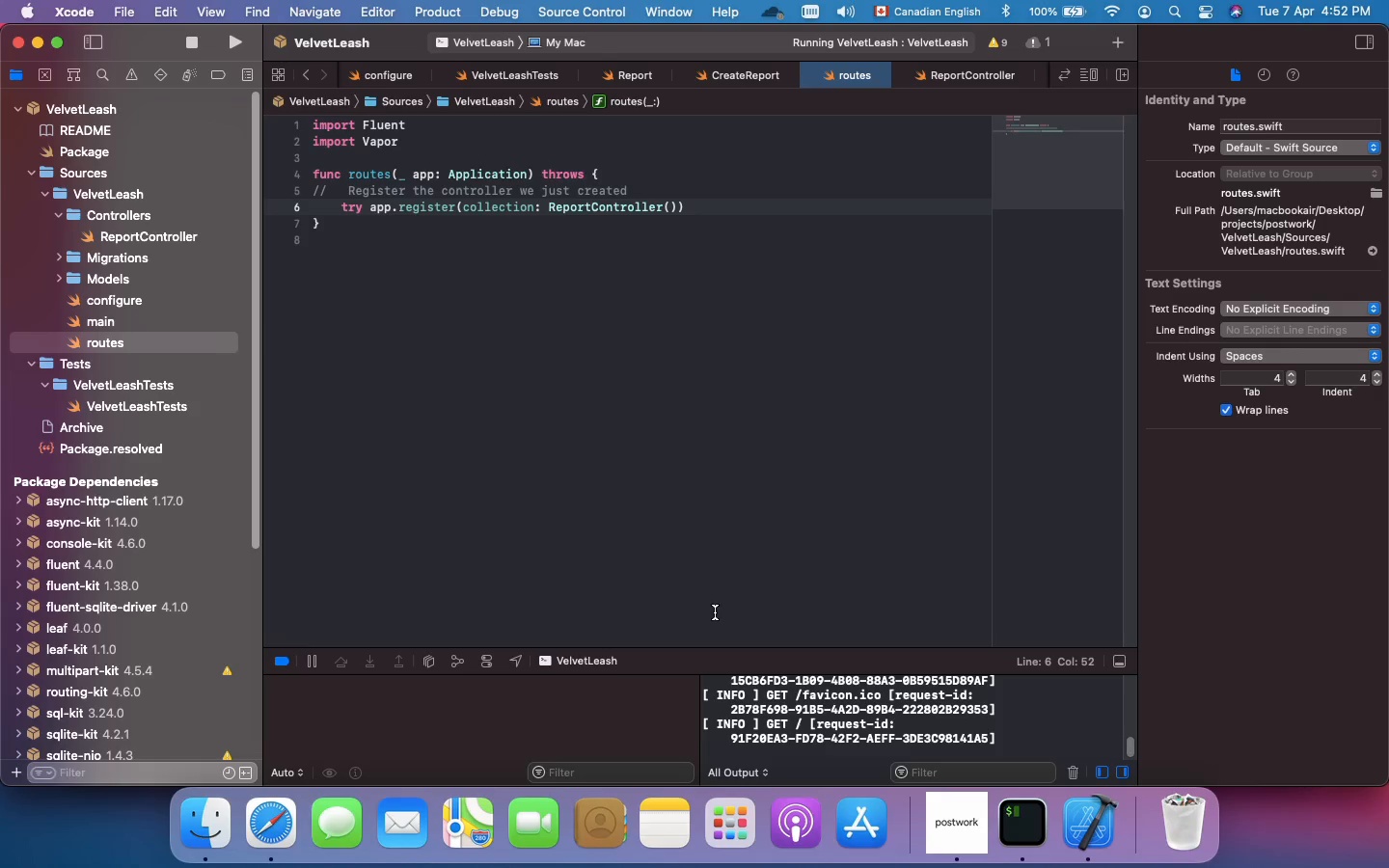 
left_click([32, 366])
 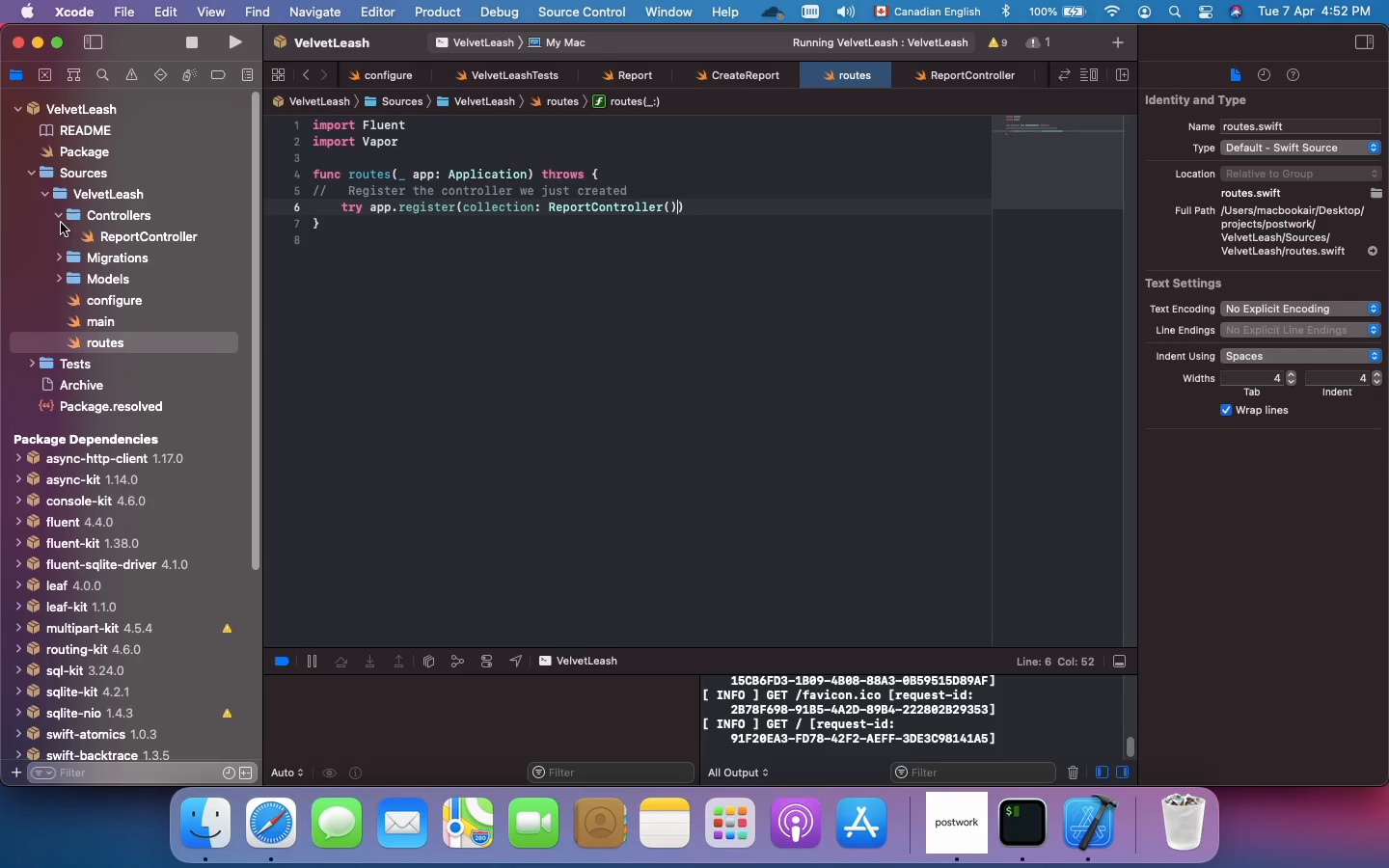 
left_click([59, 216])
 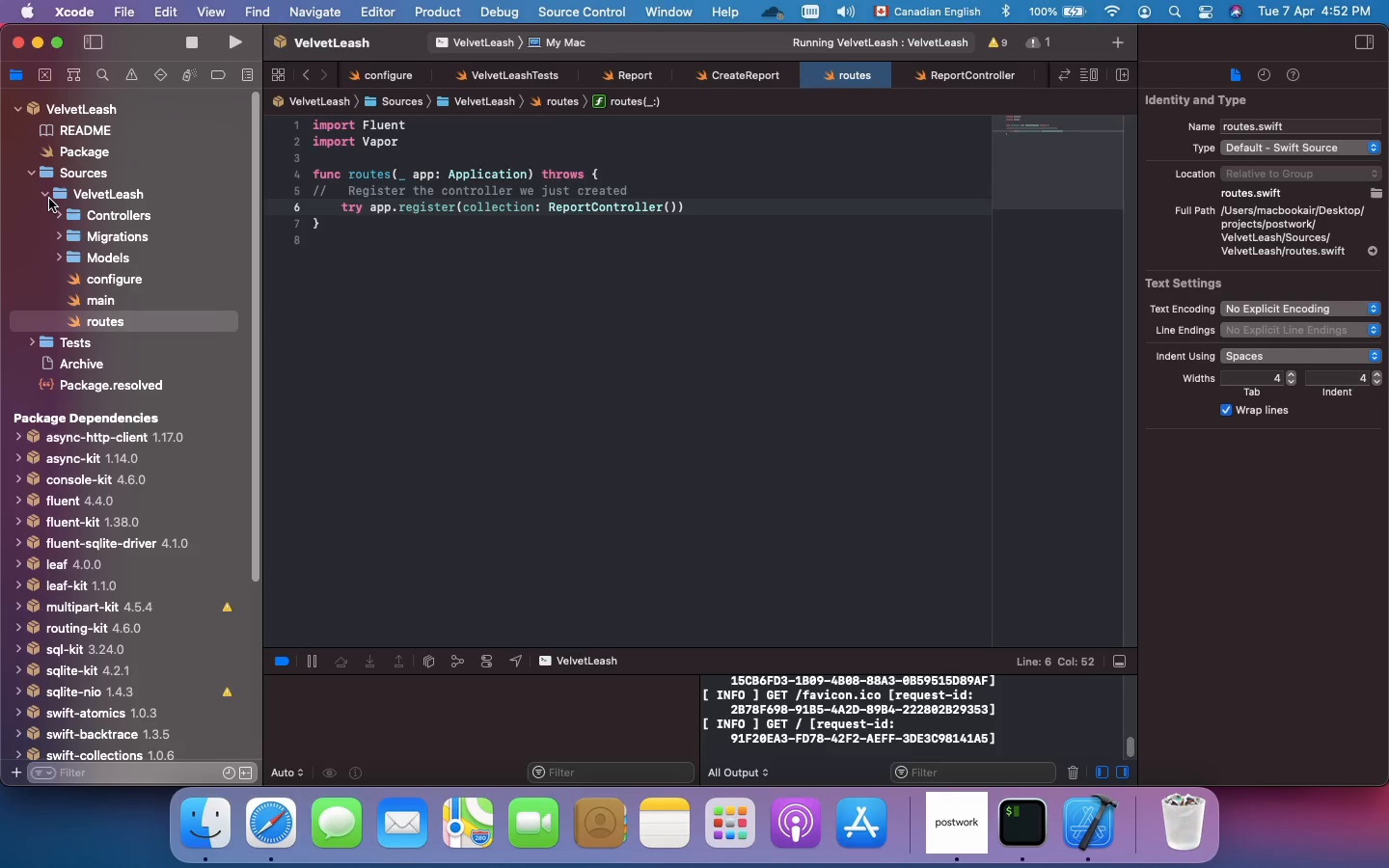 
left_click([49, 199])
 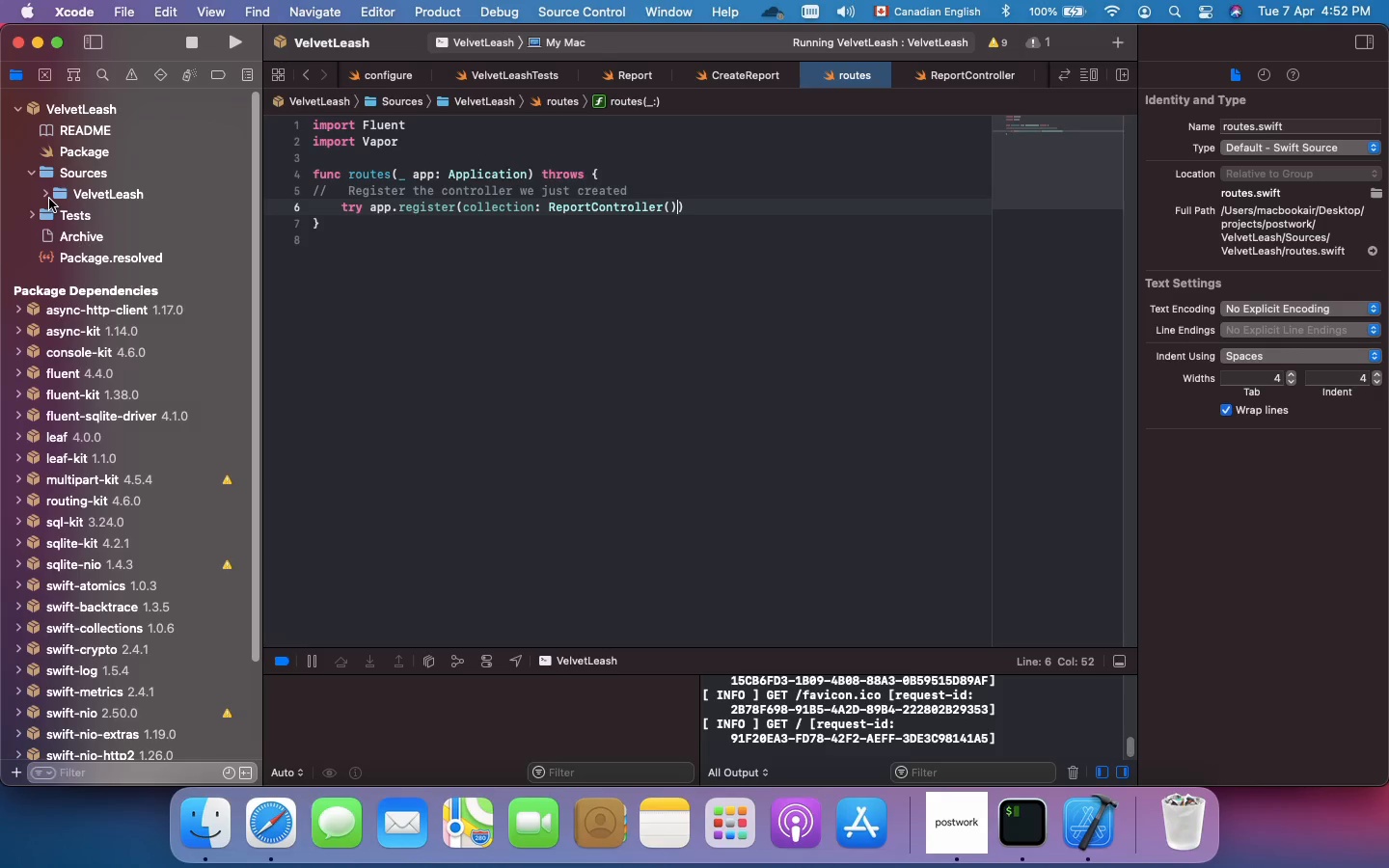 
wait(8.41)
 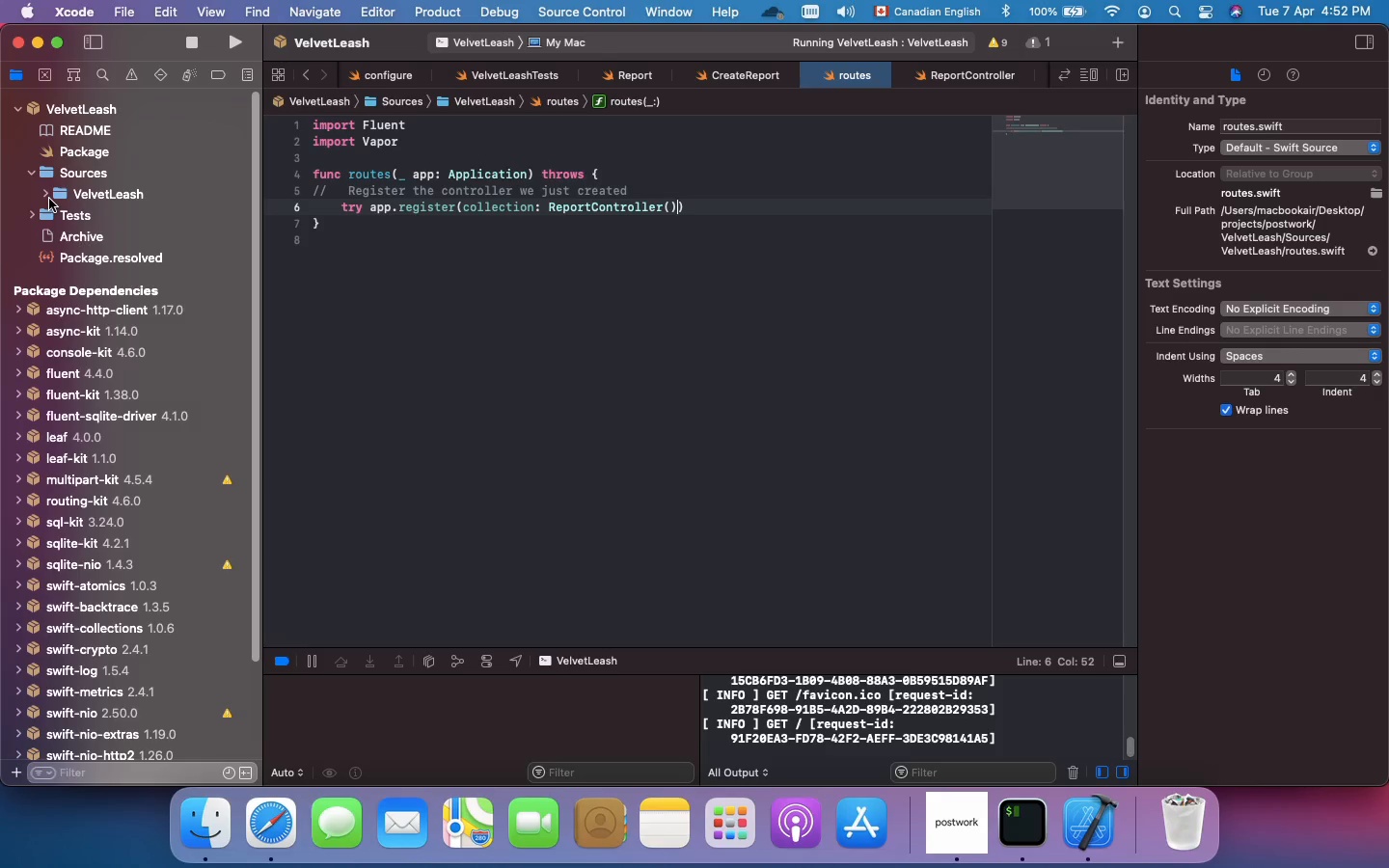 
left_click([32, 175])
 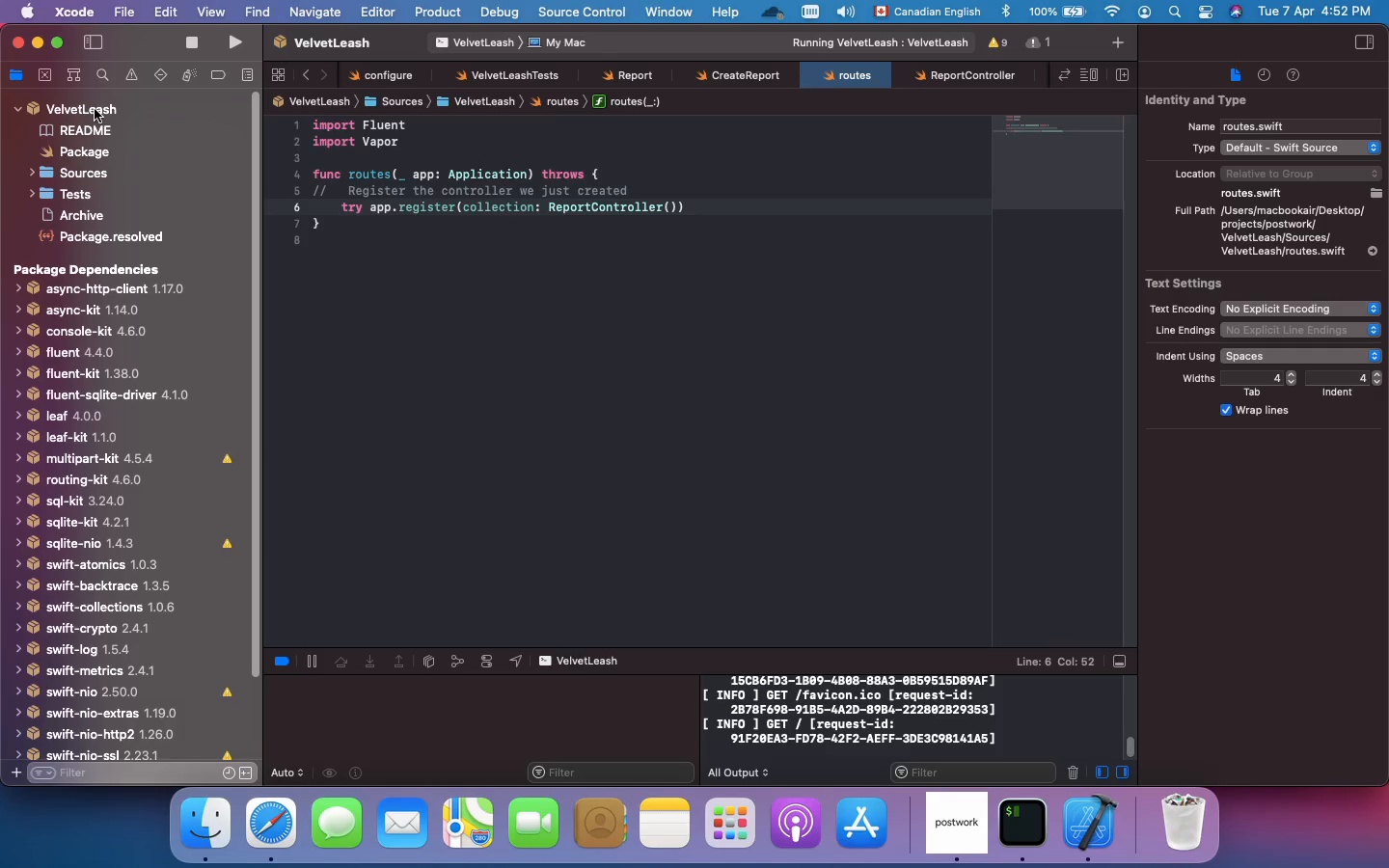 
left_click([95, 109])
 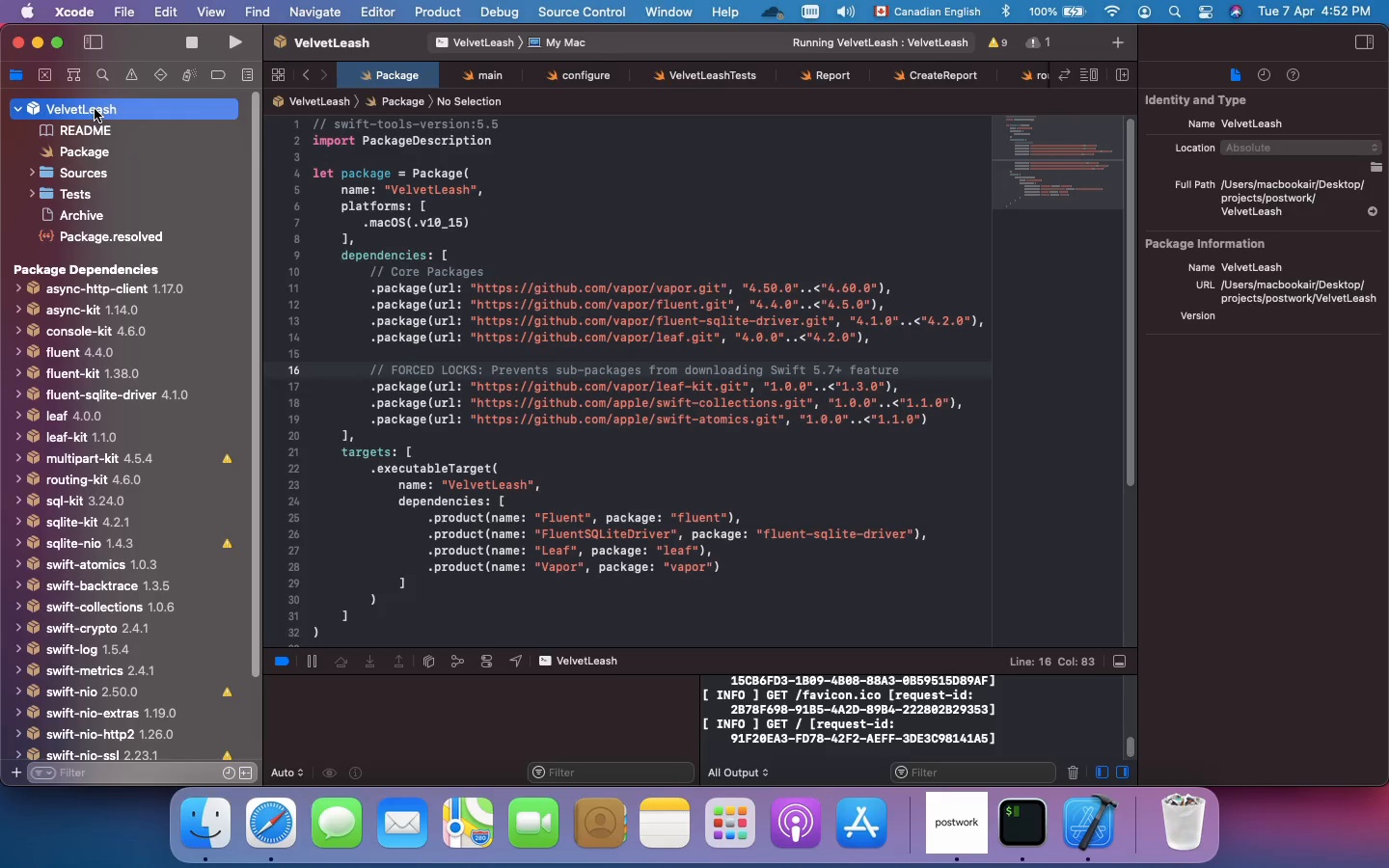 
right_click([95, 109])
 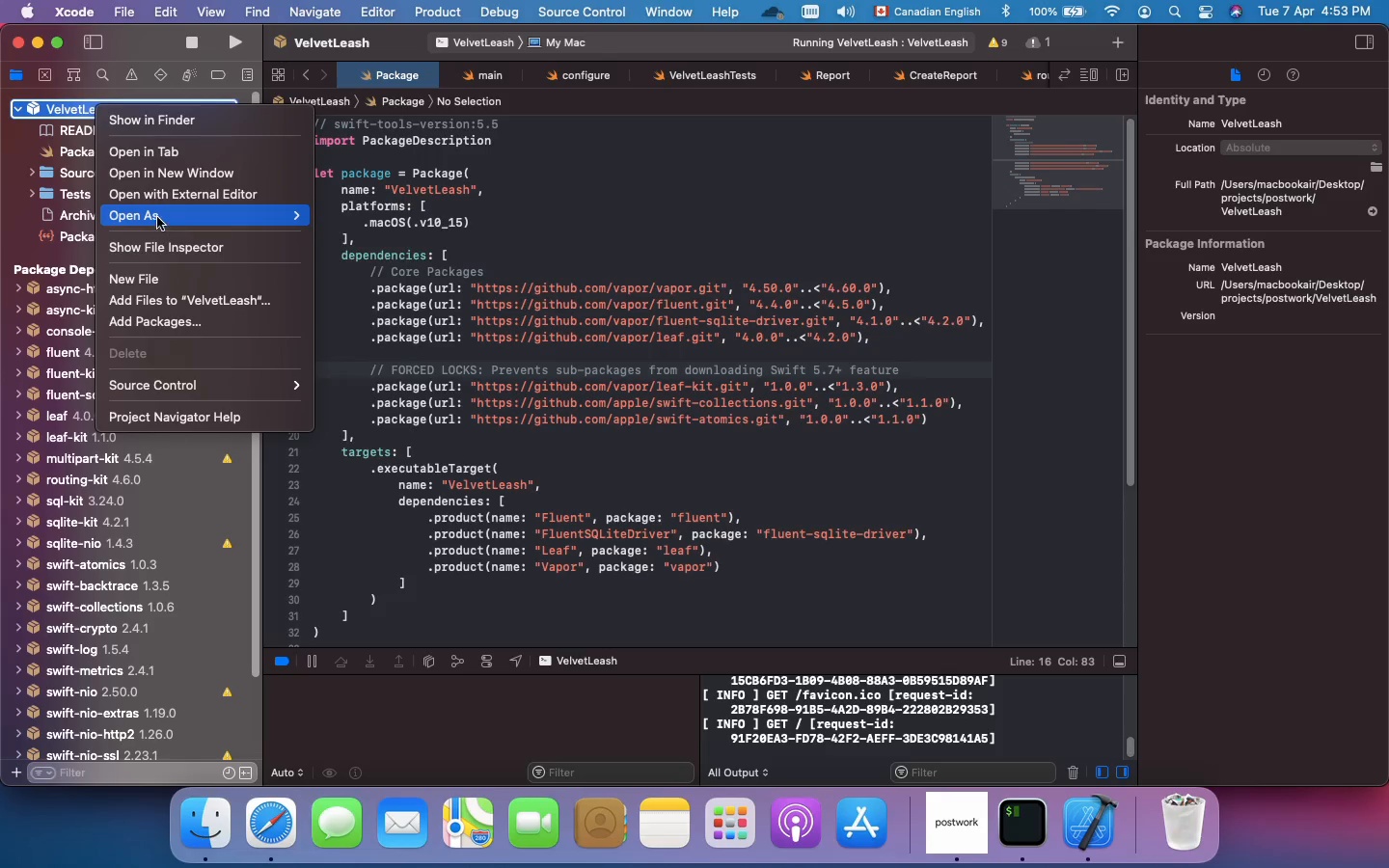 
wait(17.42)
 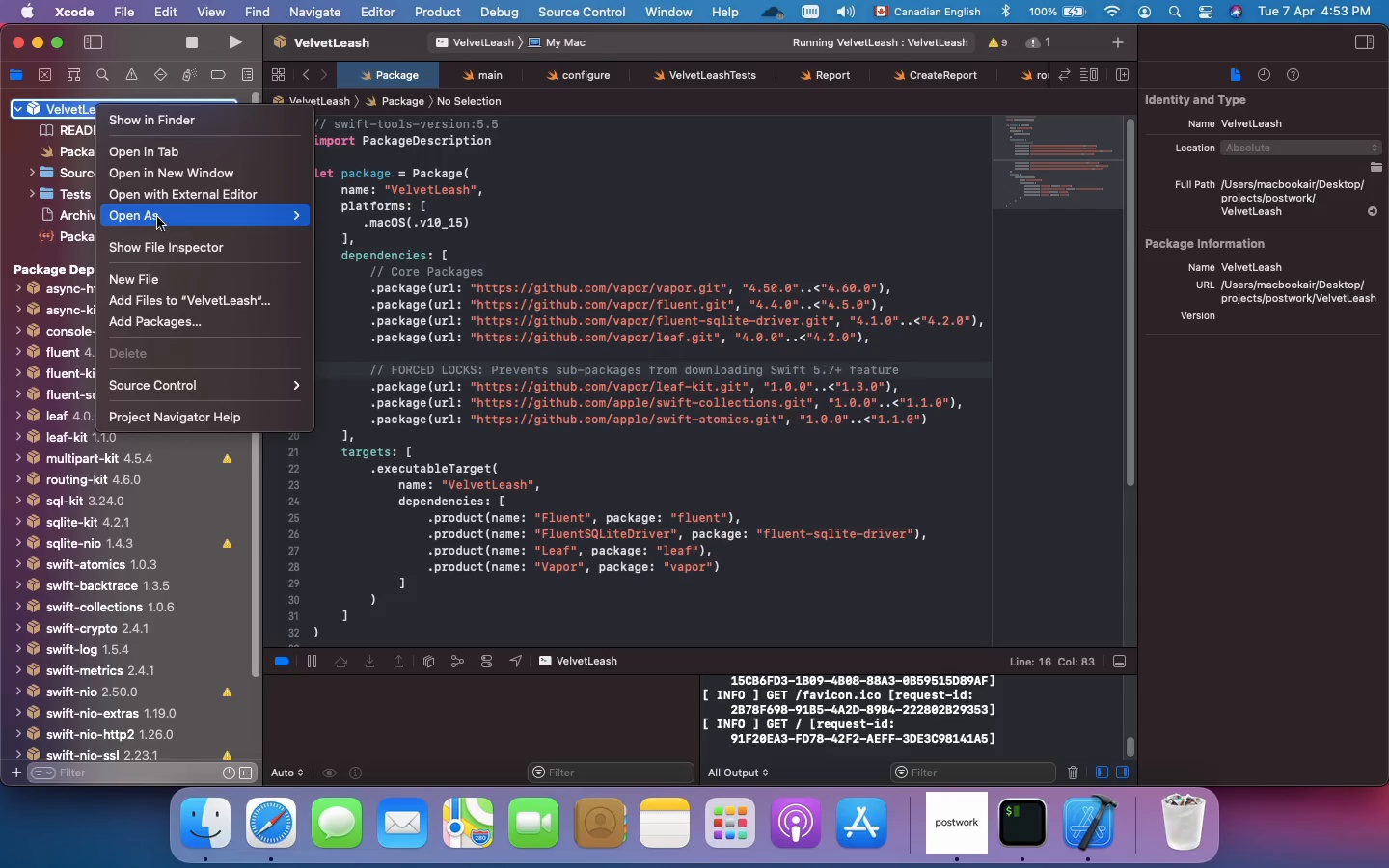 
left_click([38, 110])
 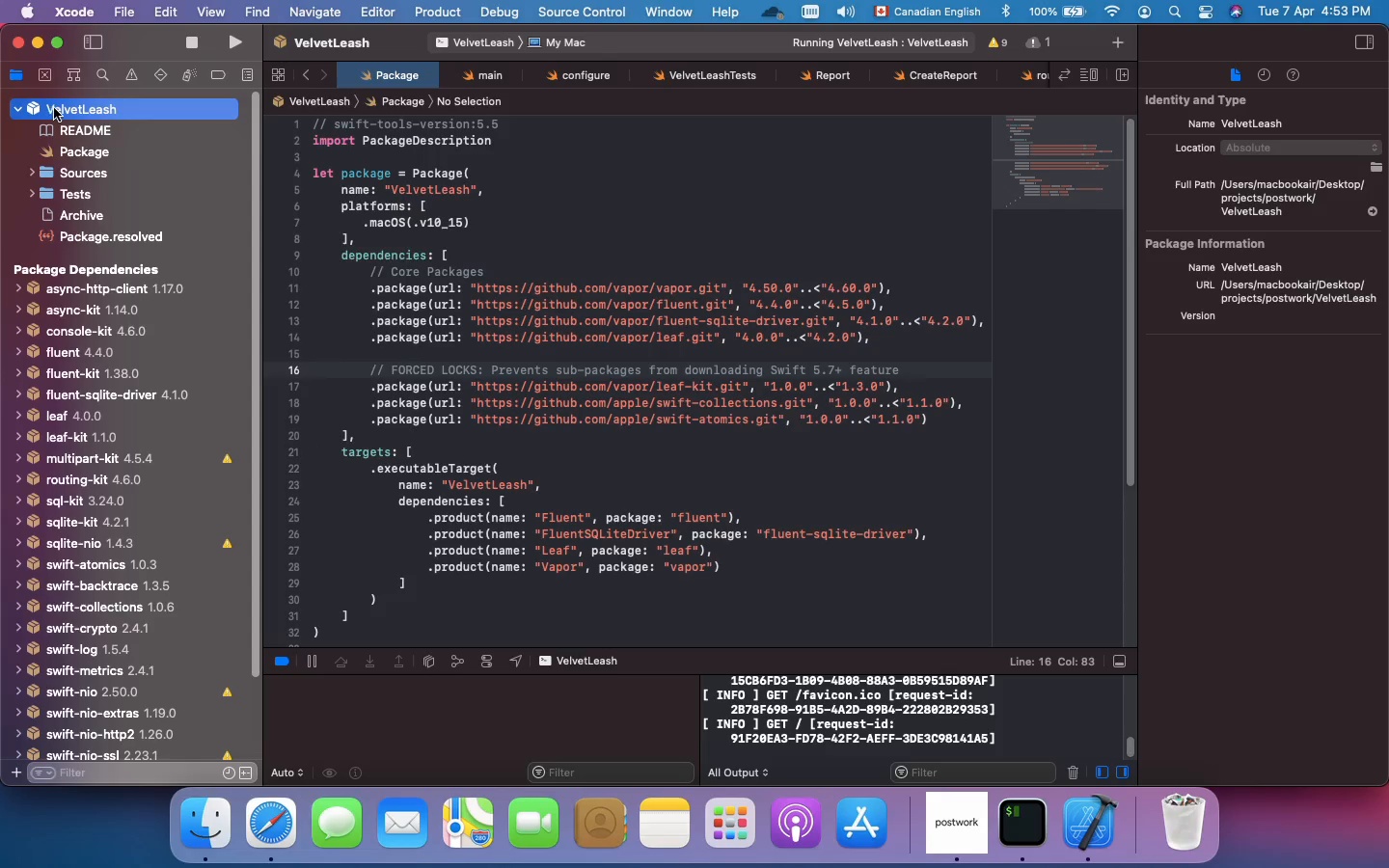 
left_click([54, 108])
 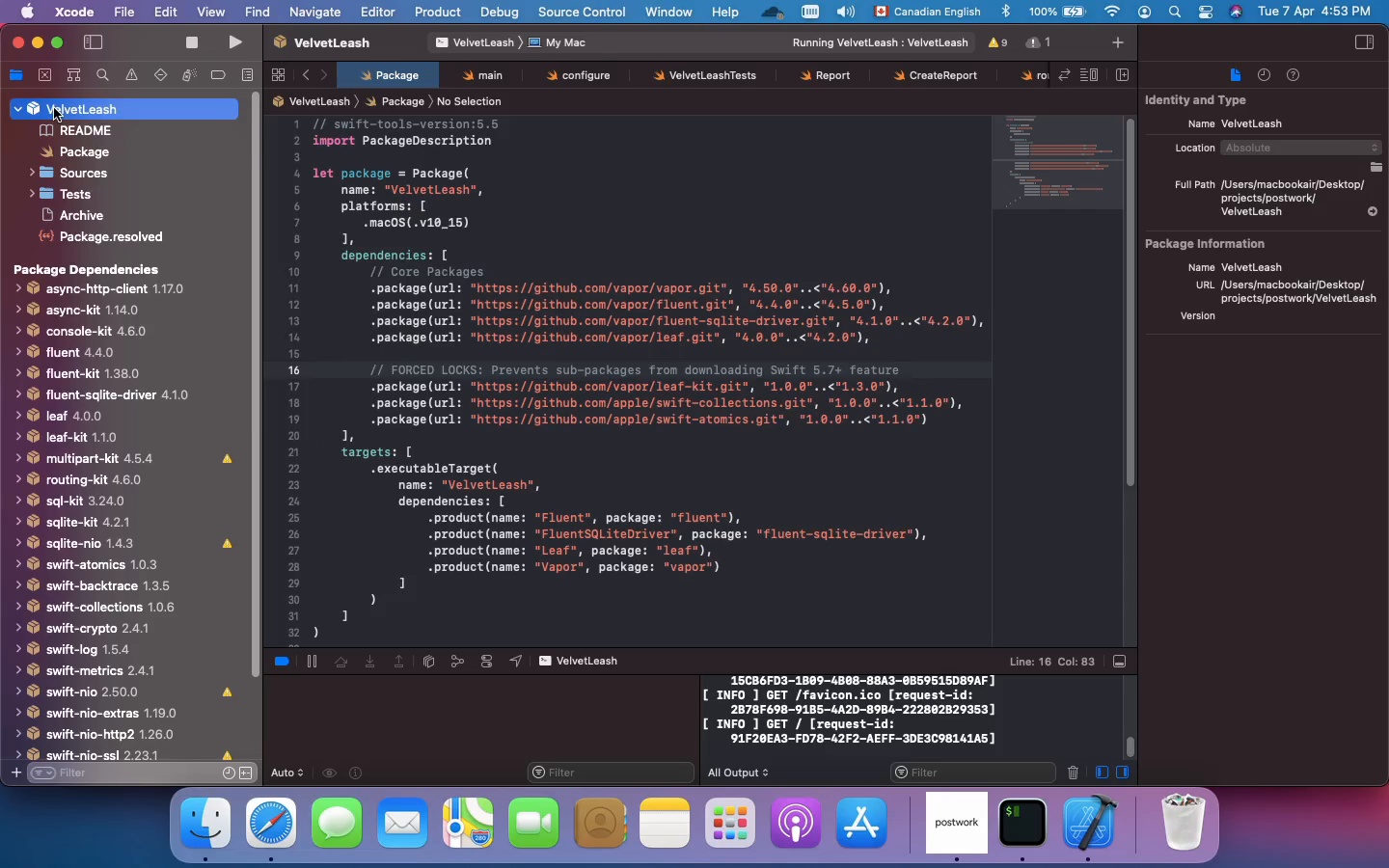 
right_click([54, 108])
 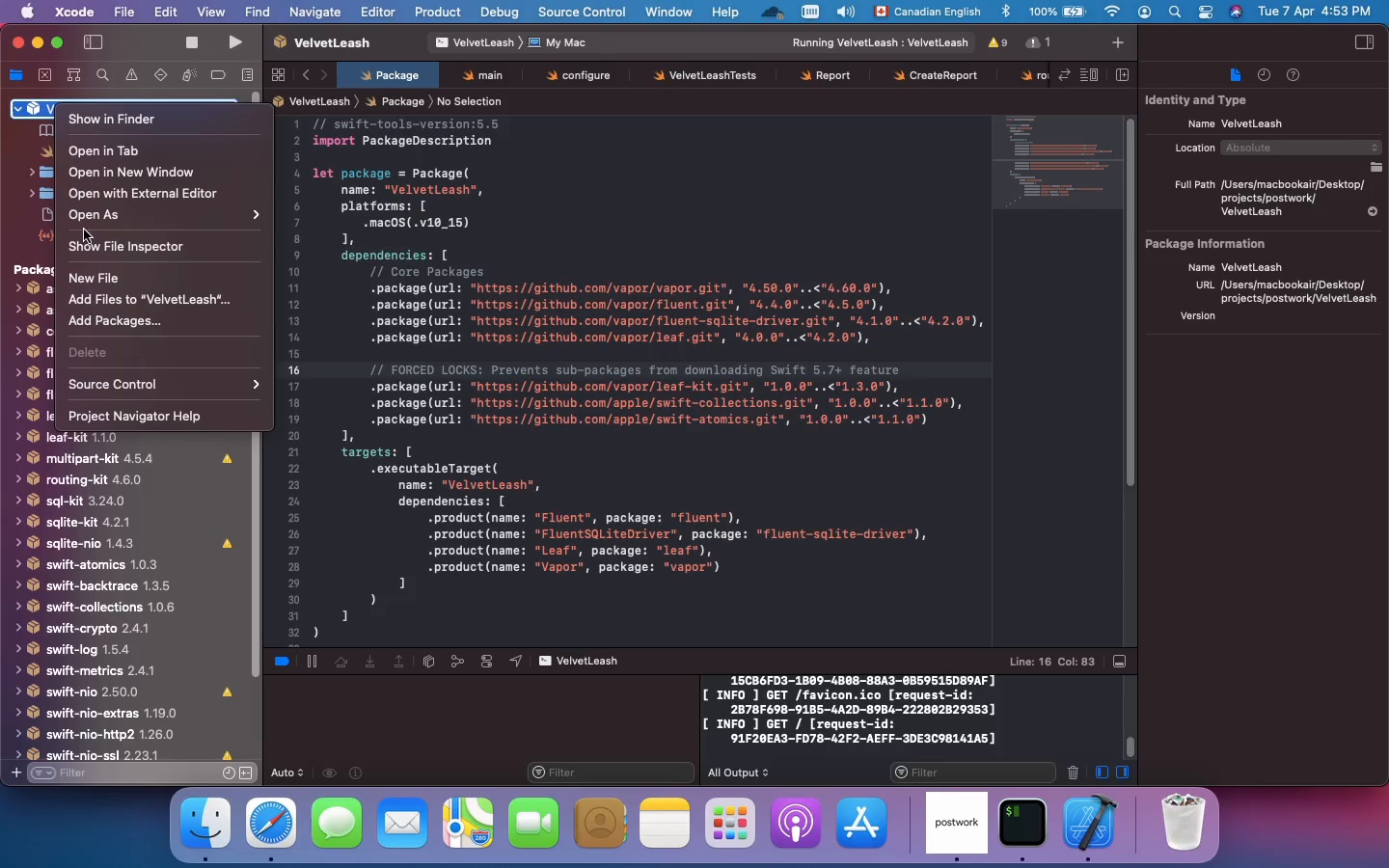 
wait(6.8)
 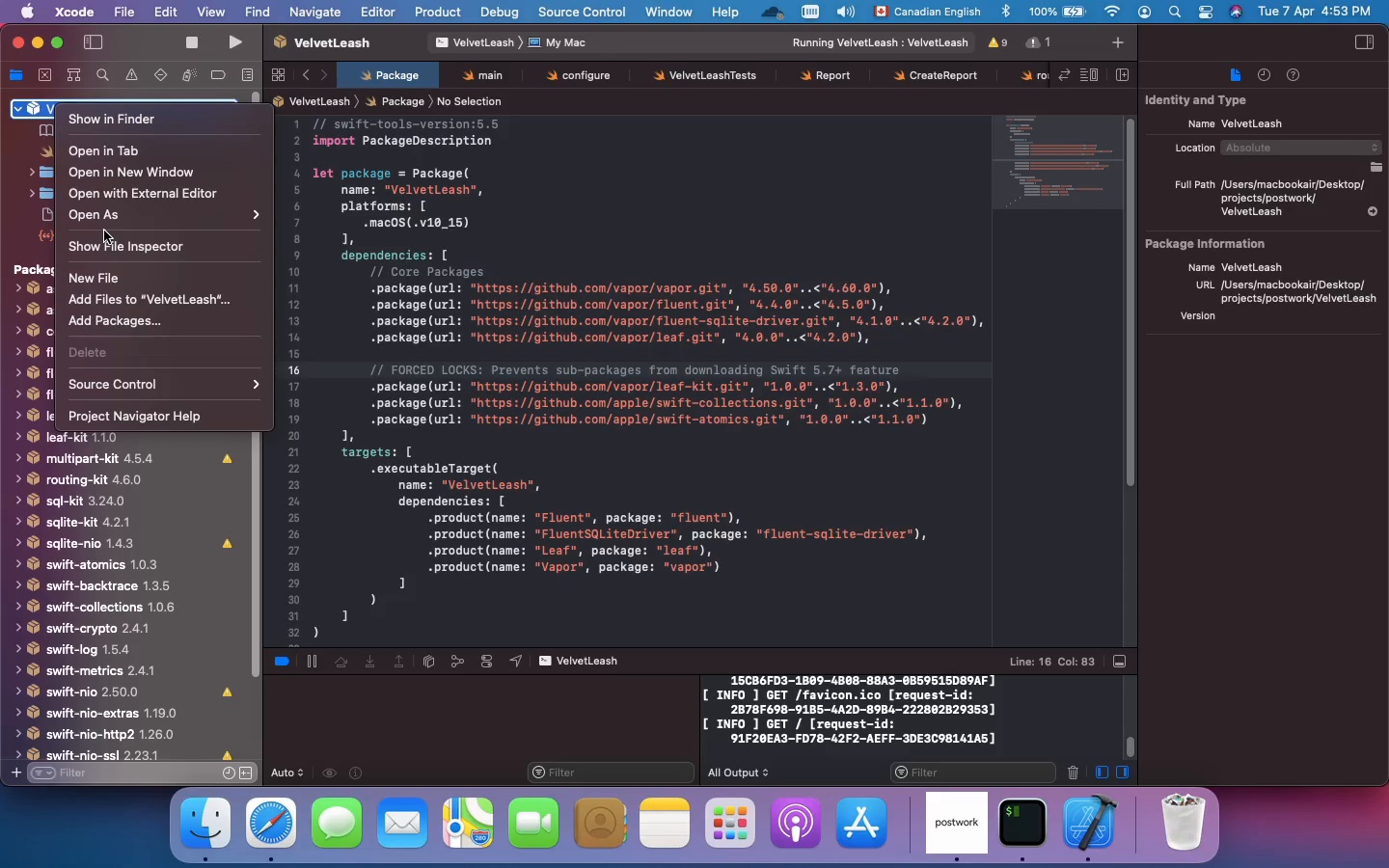 
left_click([20, 195])
 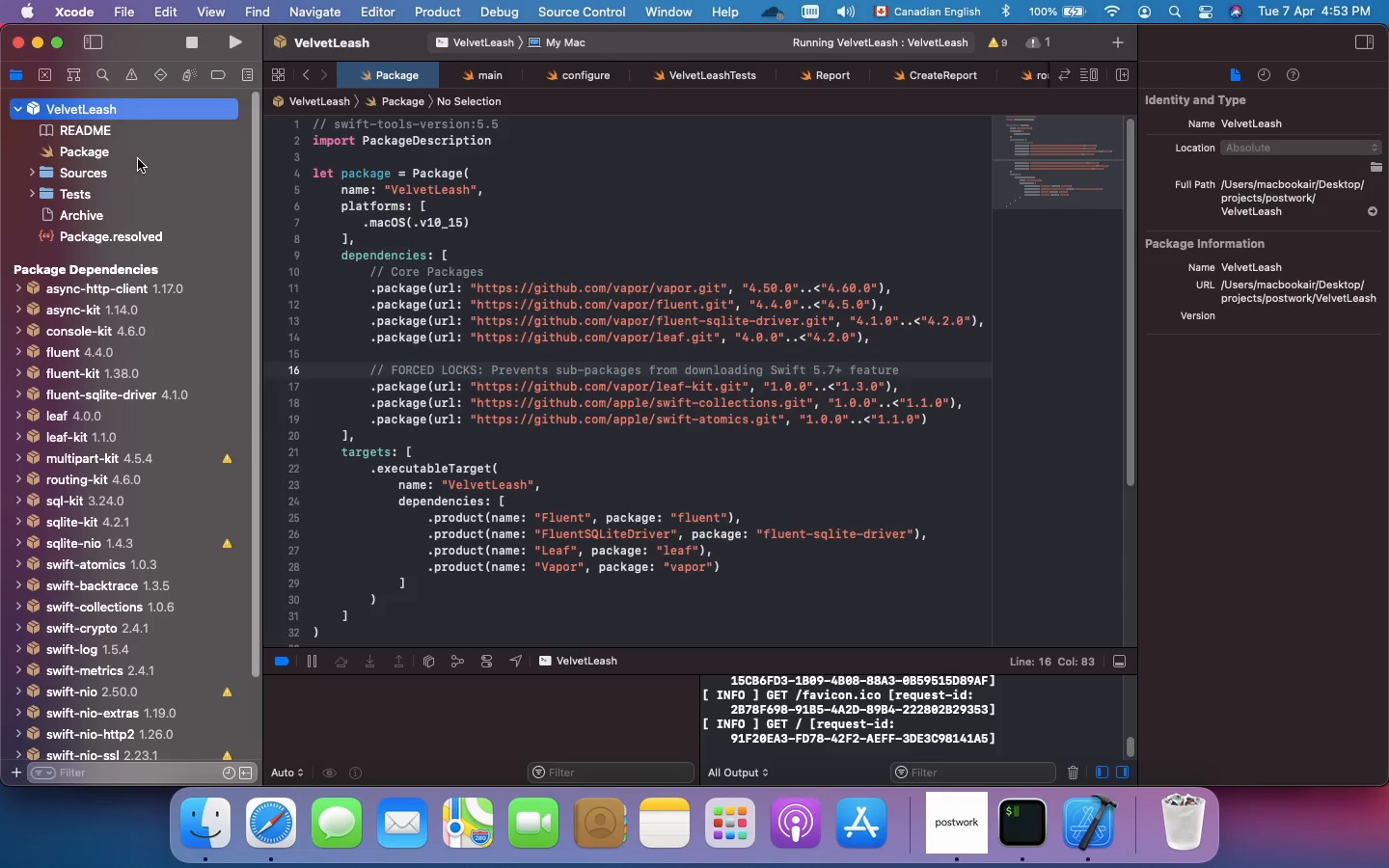 
left_click([138, 159])
 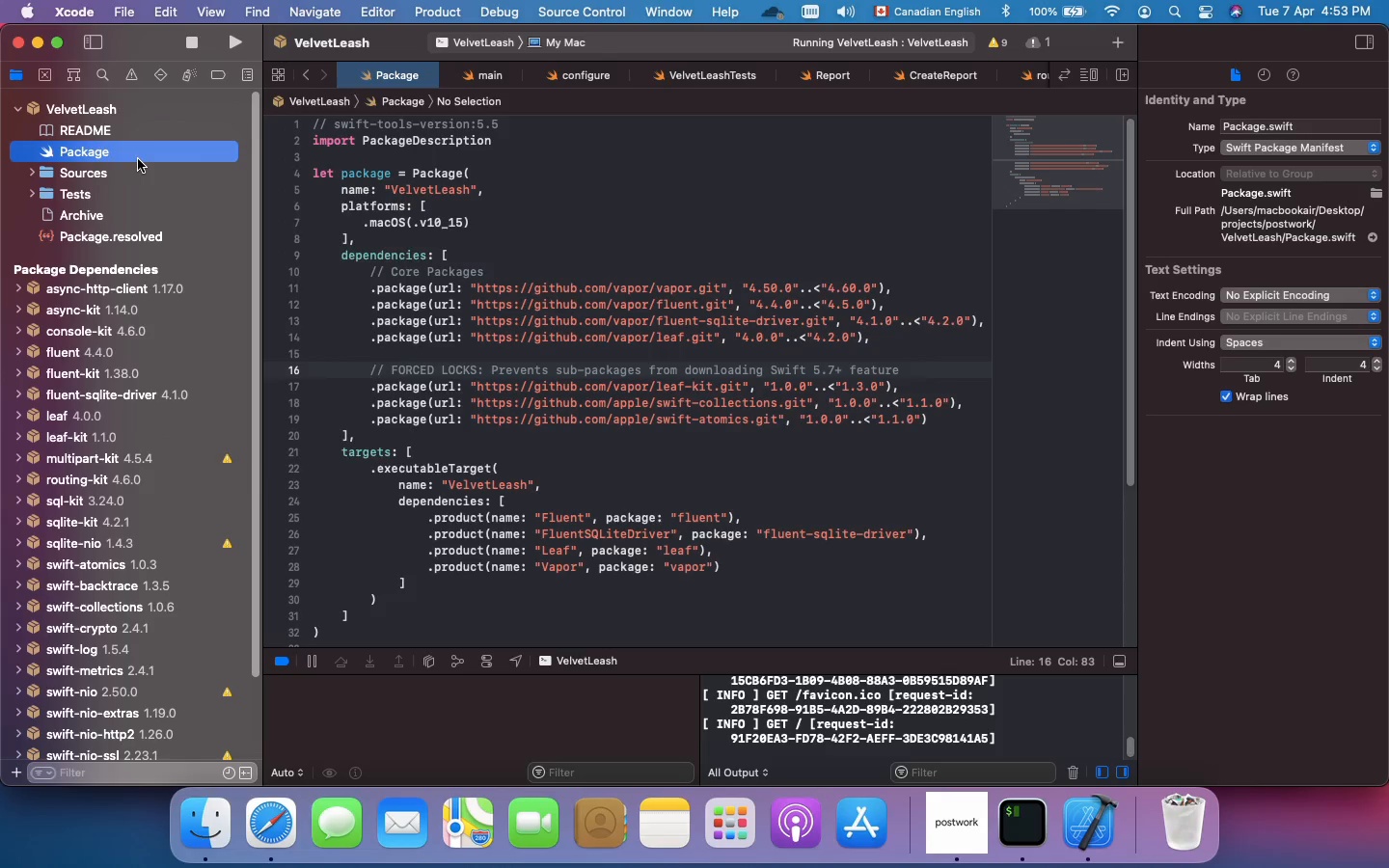 
right_click([138, 159])
 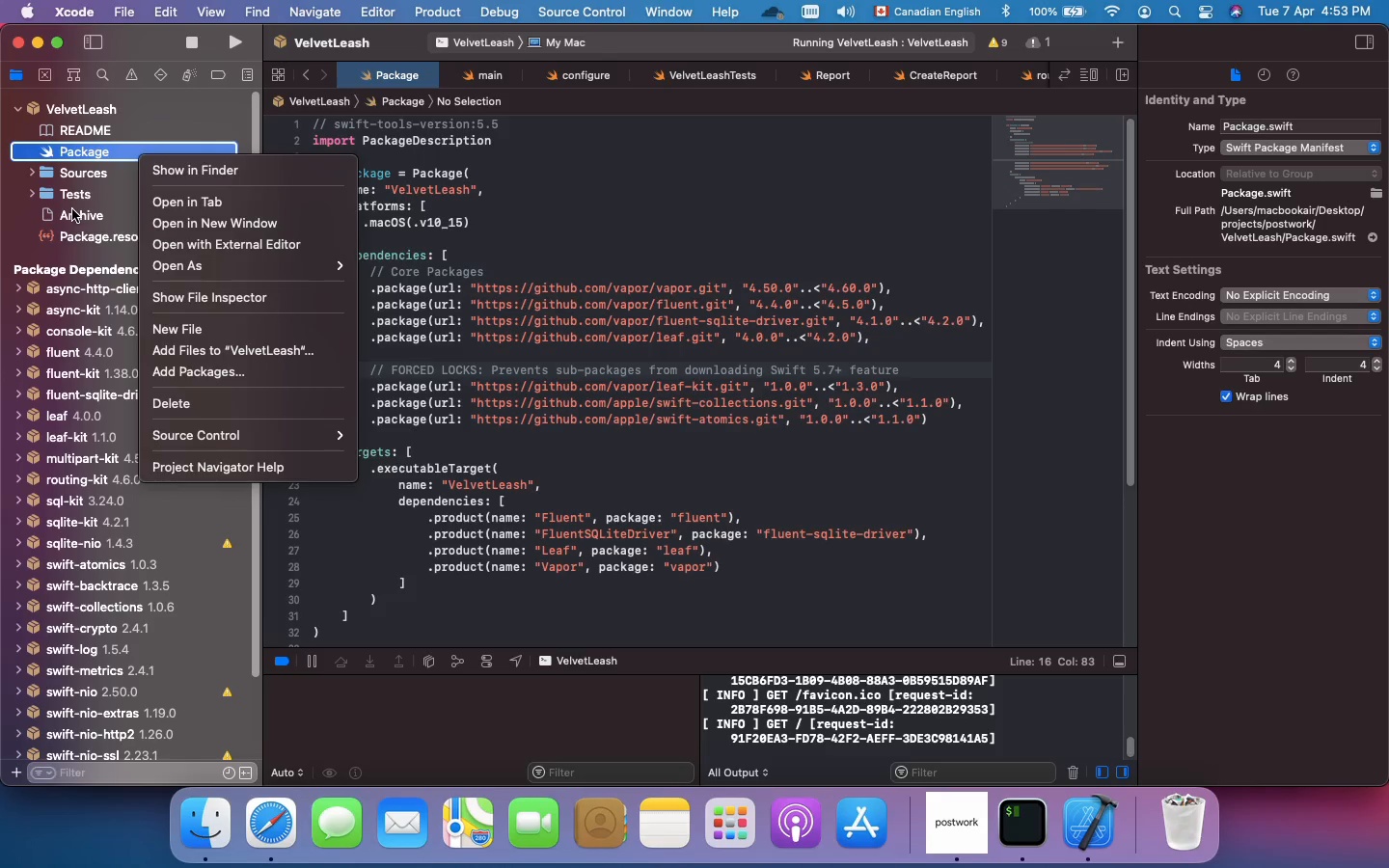 
wait(6.67)
 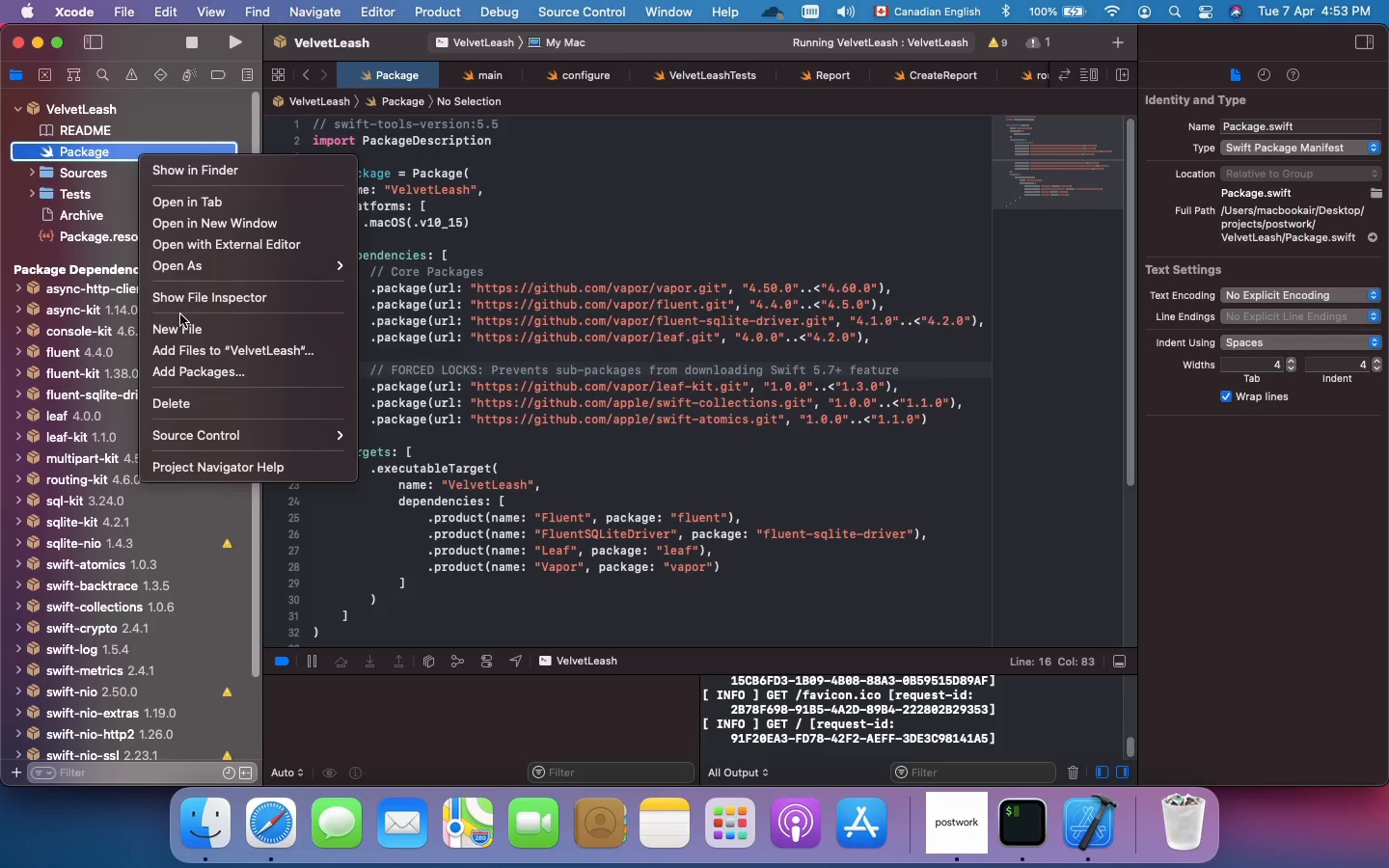 
left_click([72, 209])
 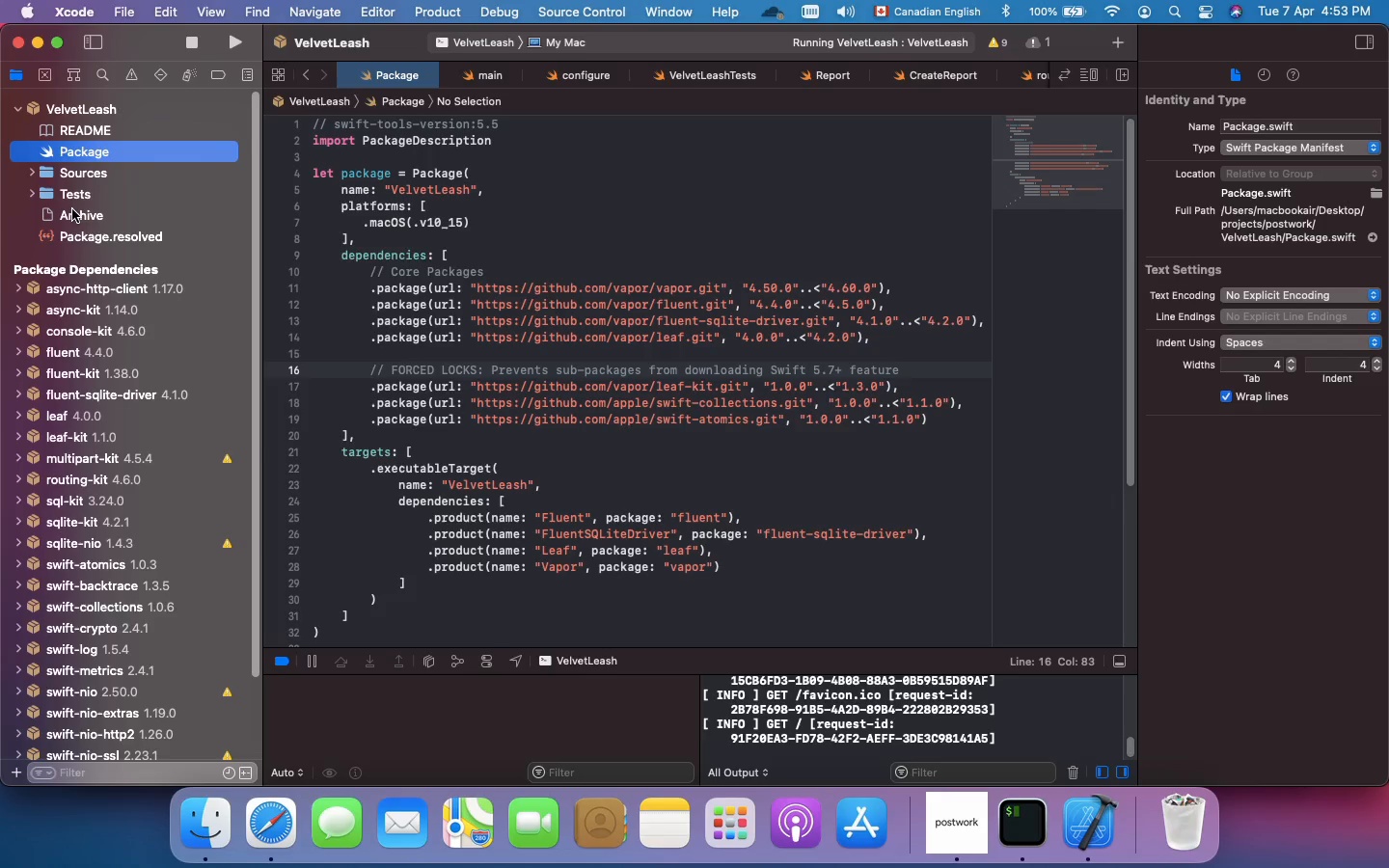 
wait(10.19)
 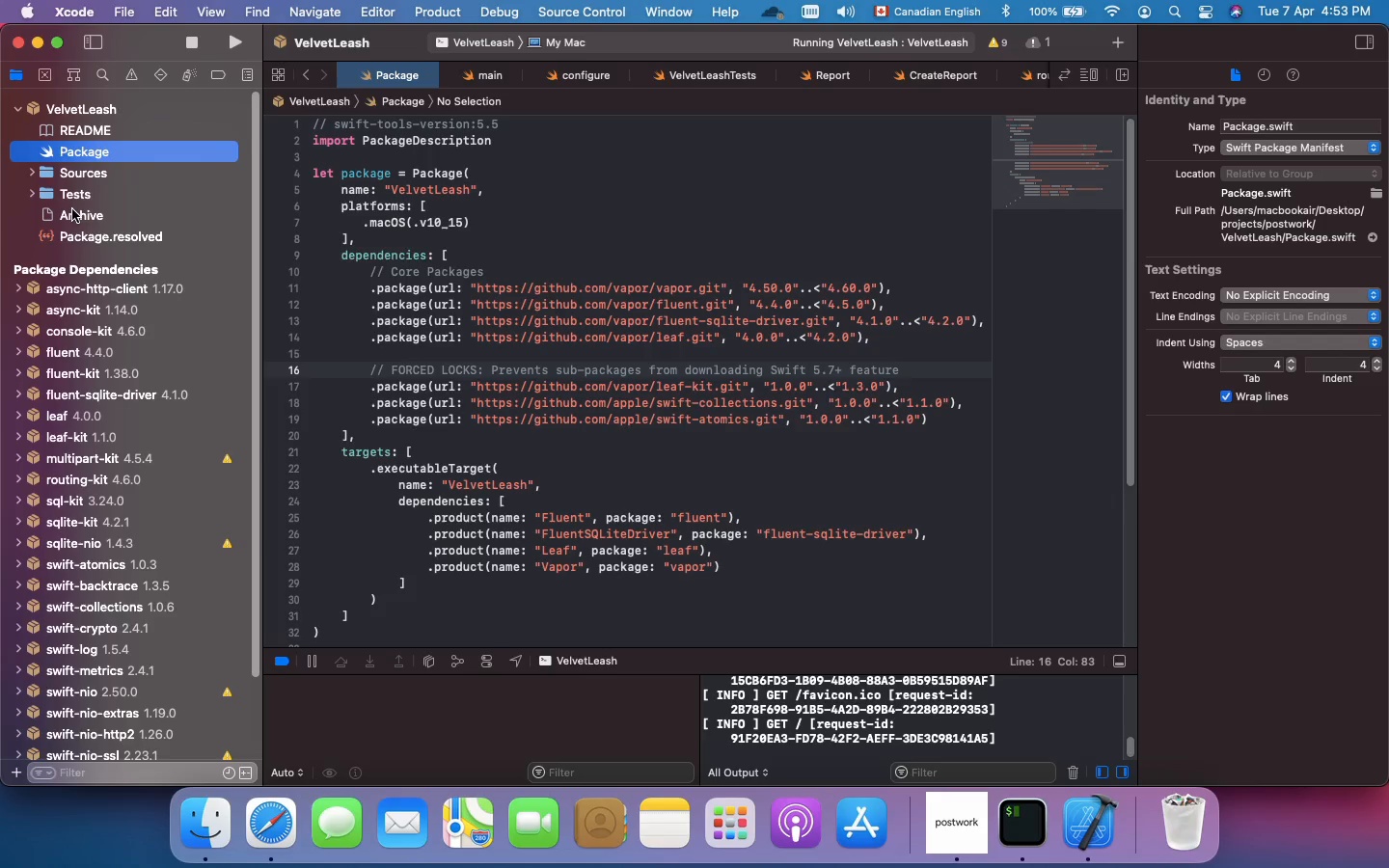 
left_click([437, 480])
 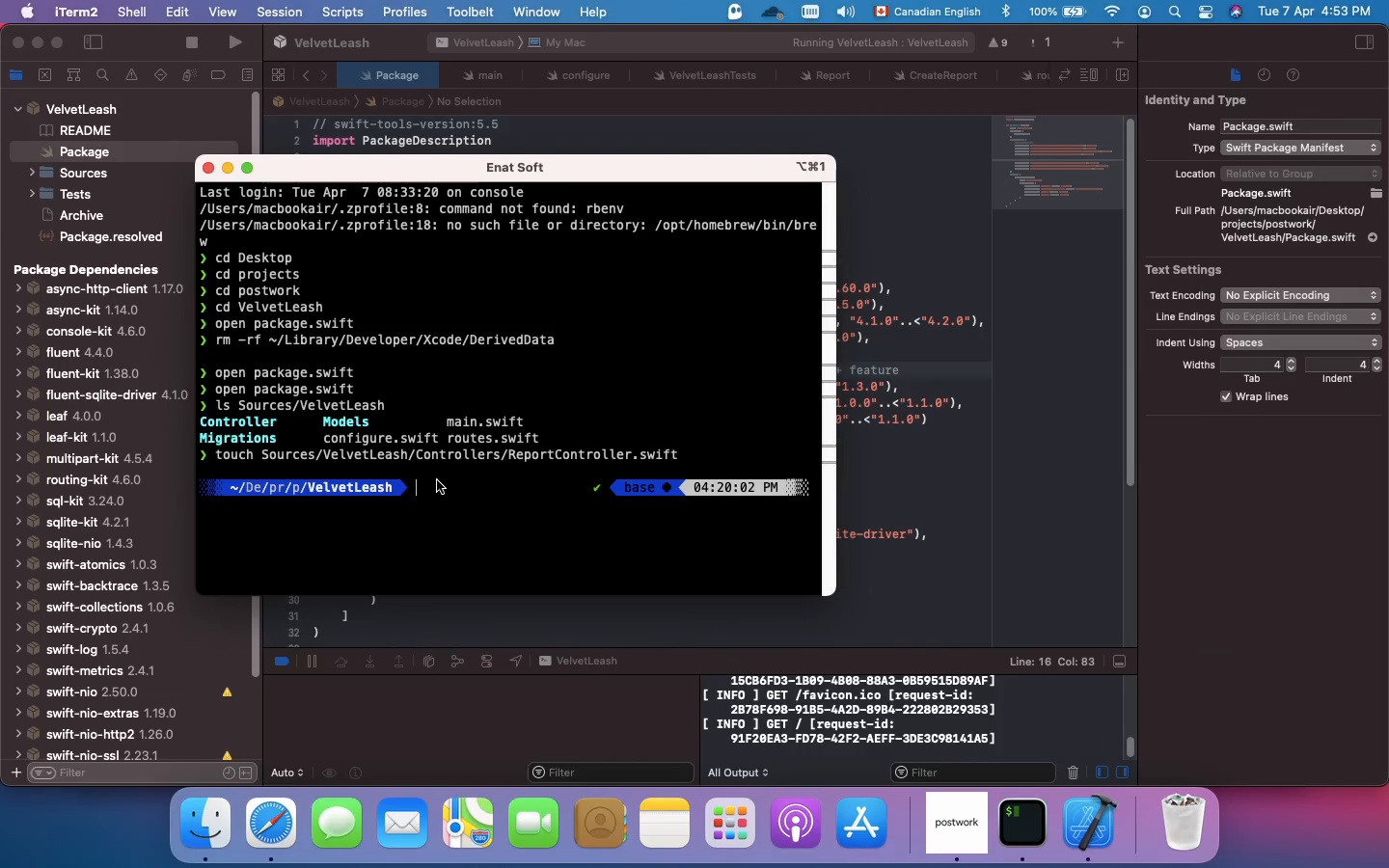 
type(mkdir -p )
 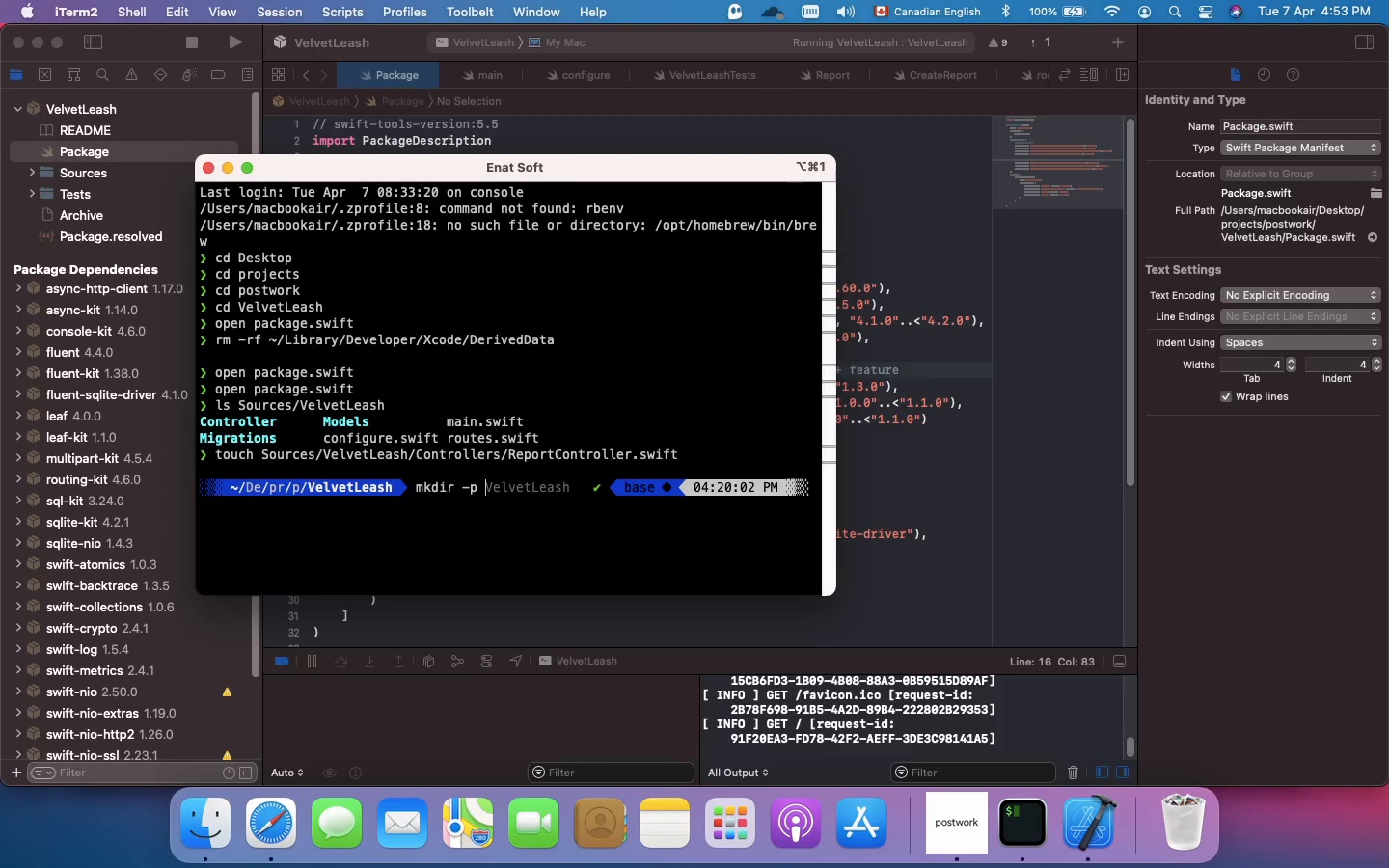 
wait(5.47)
 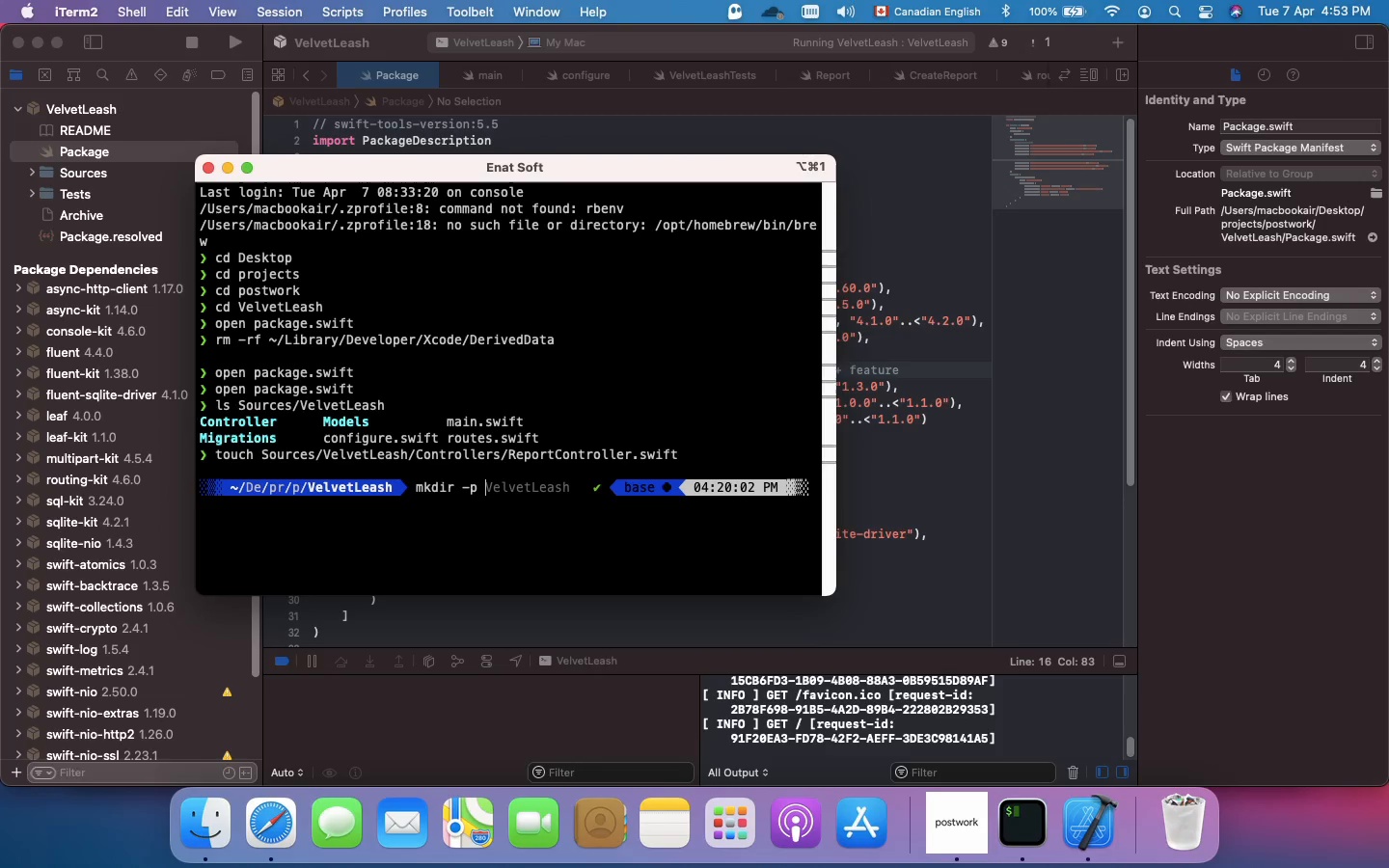 
type(Resu)
key(Backspace)
type(ources)
 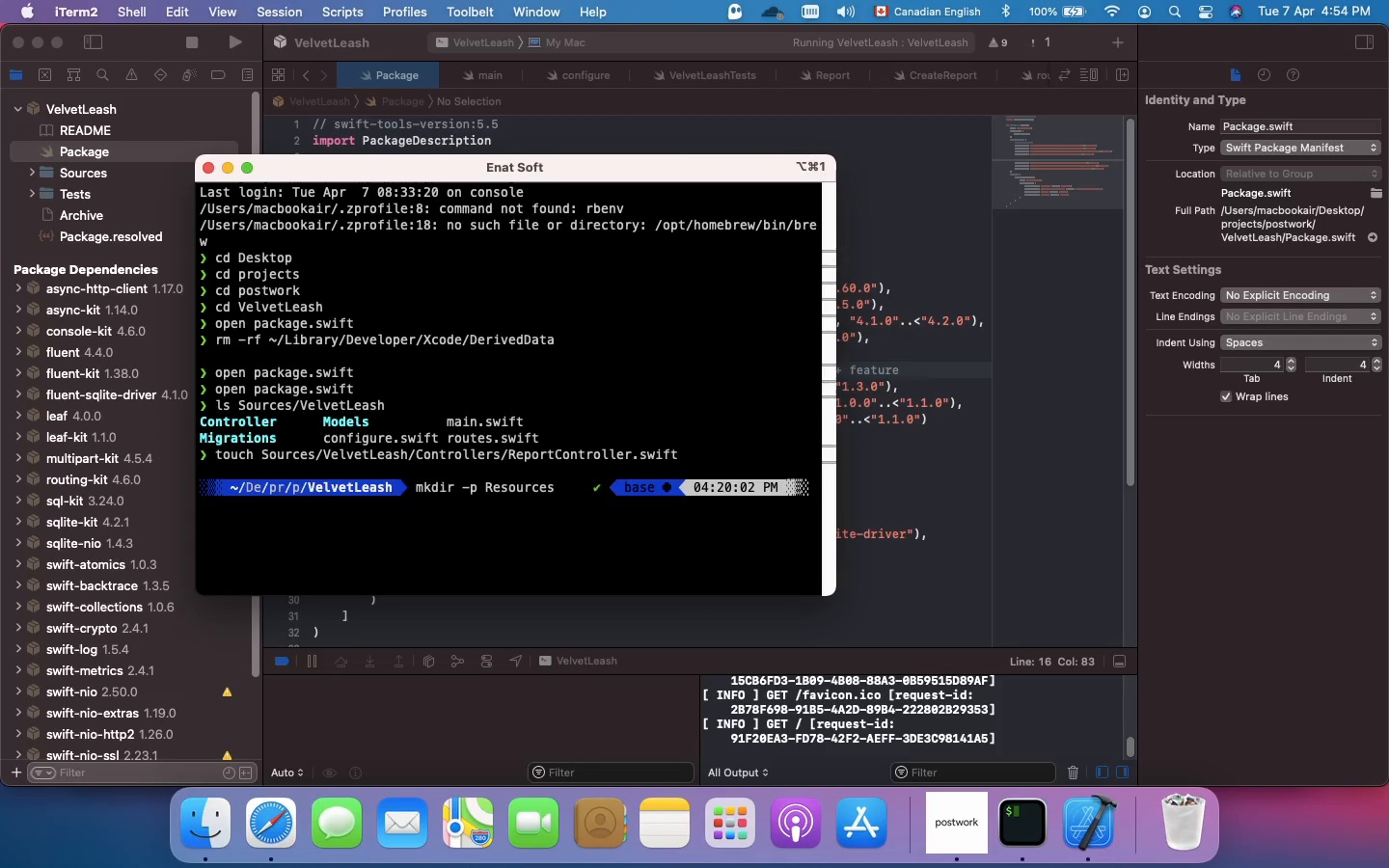 
key(Enter)
 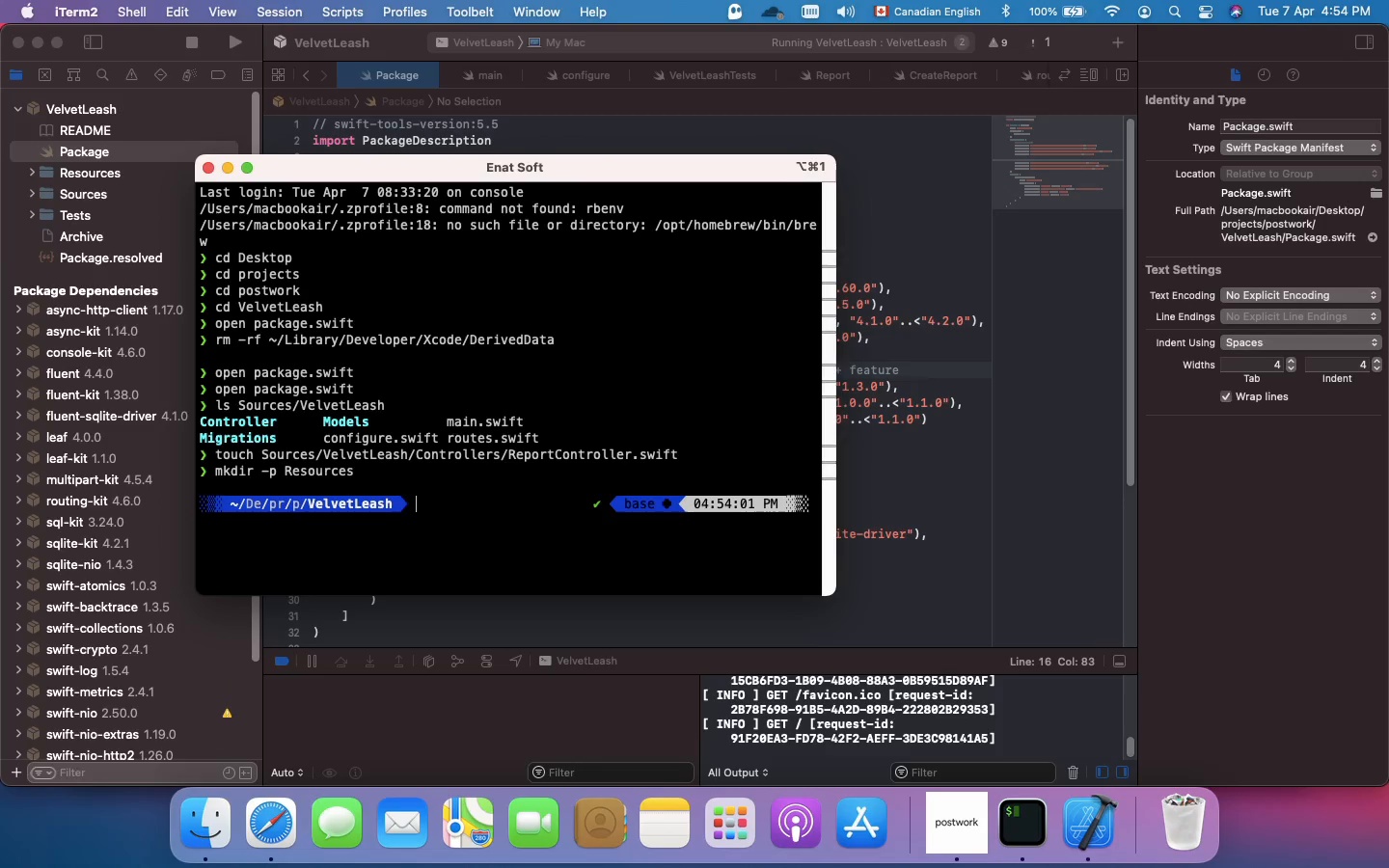 
wait(8.74)
 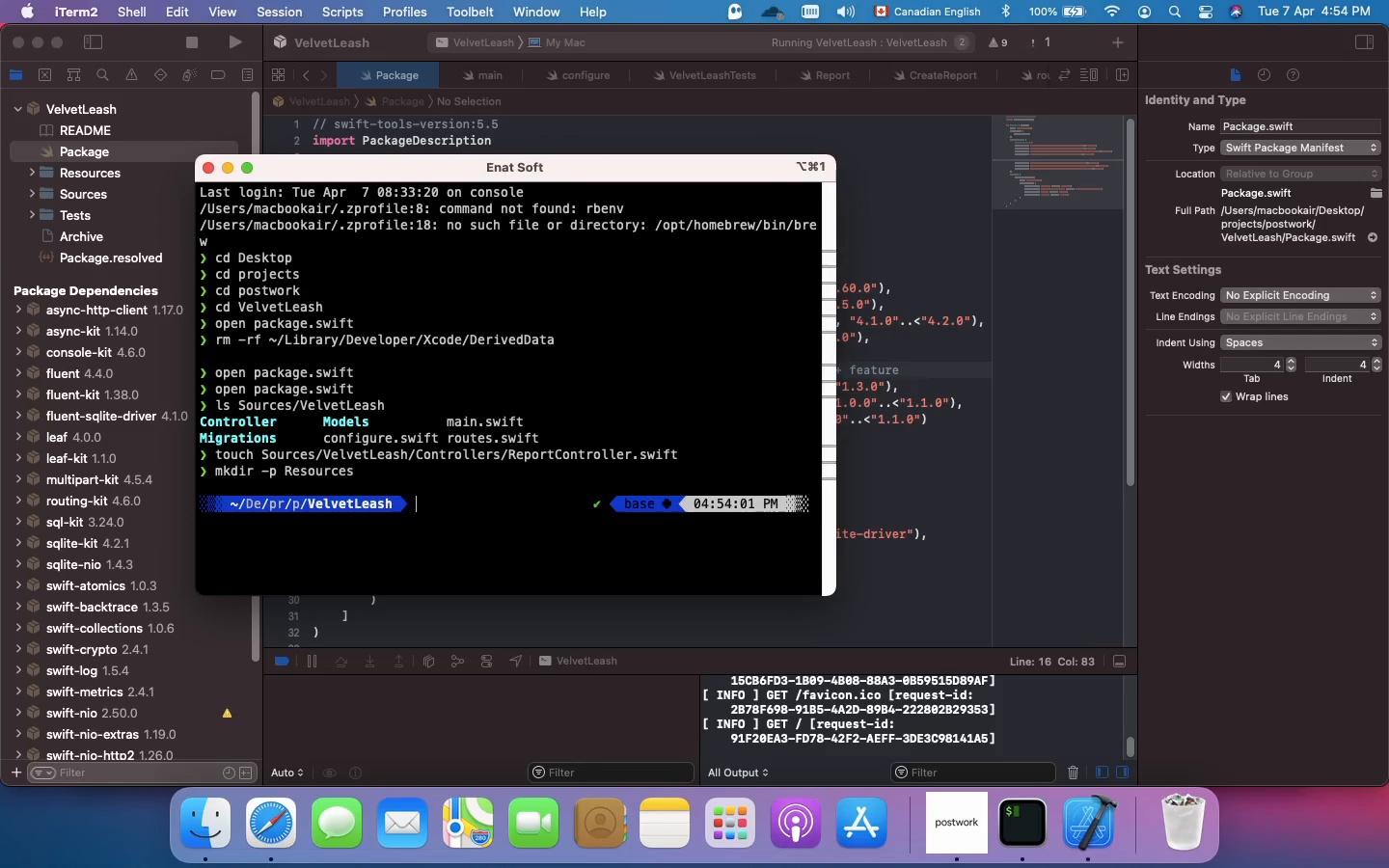 
key(M)
 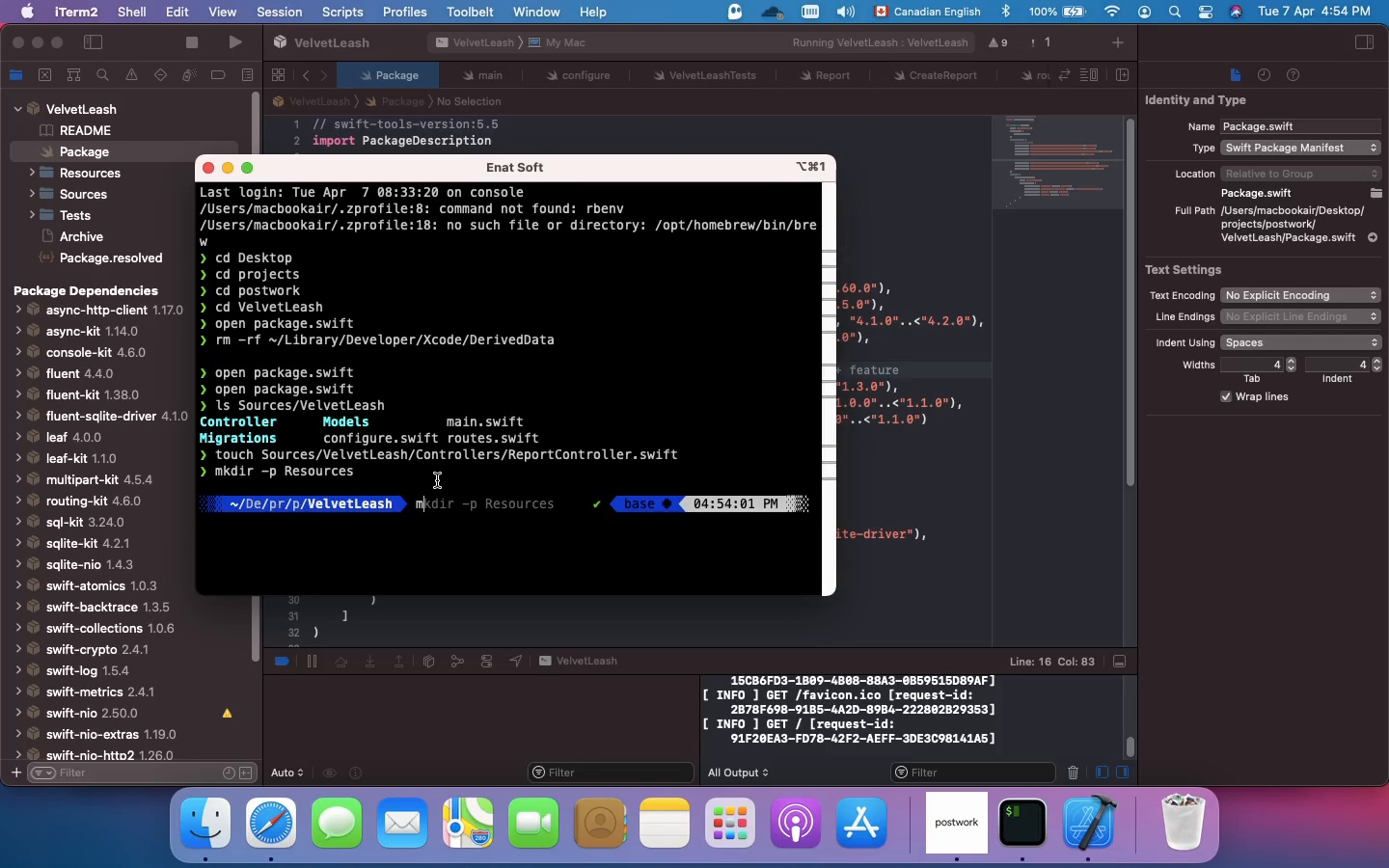 
key(ArrowRight)
 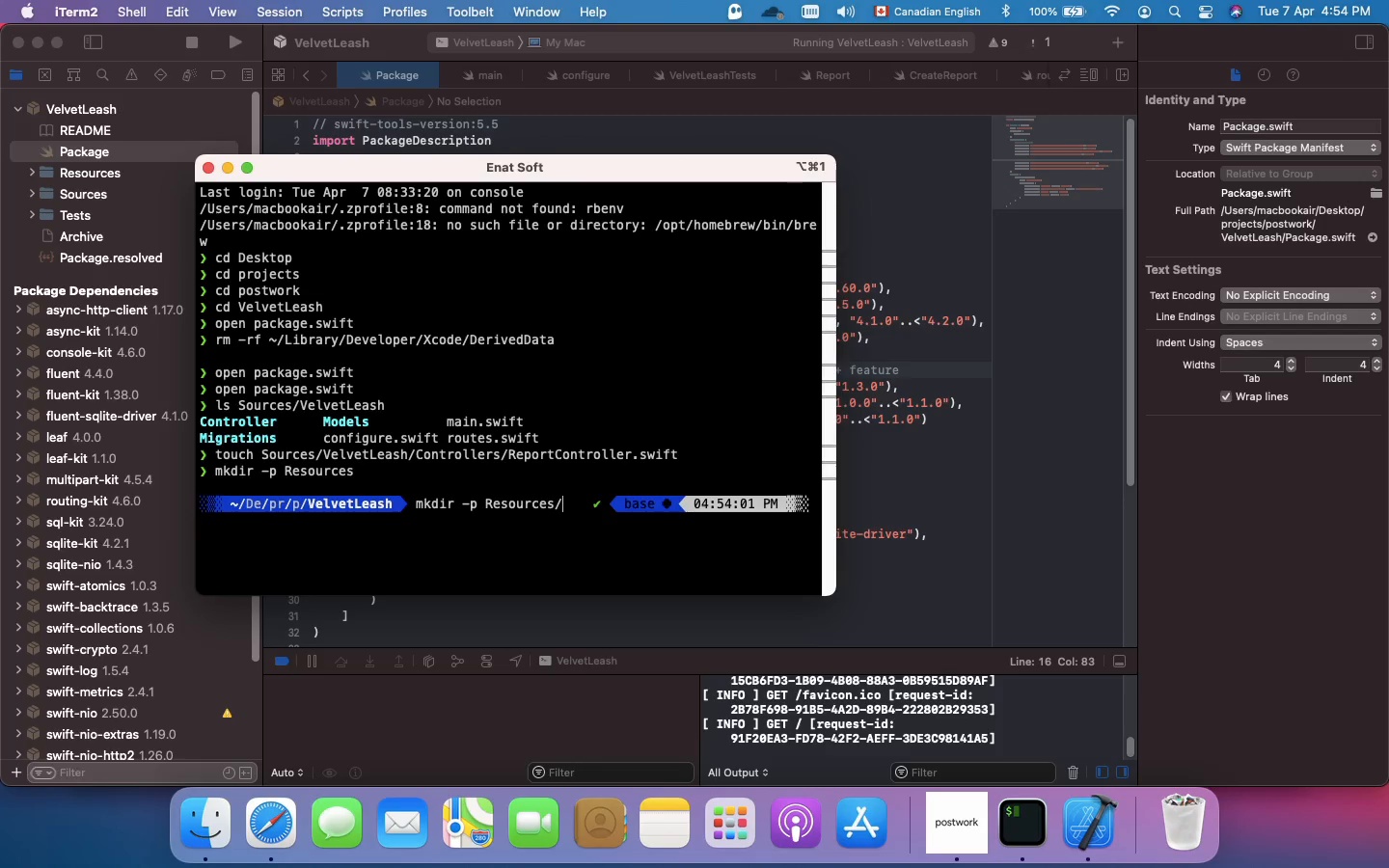 
type(/Views)
 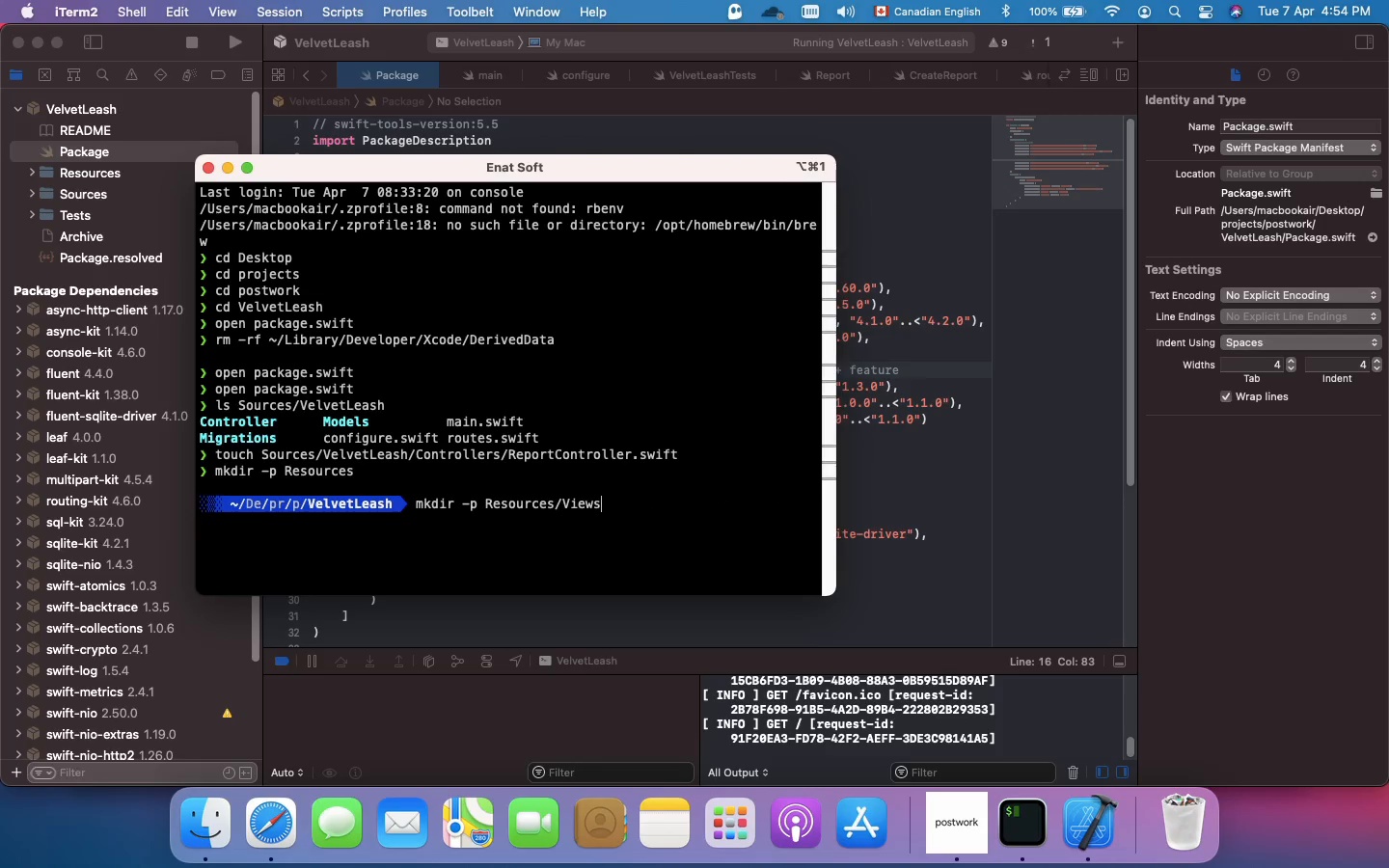 
key(Enter)
 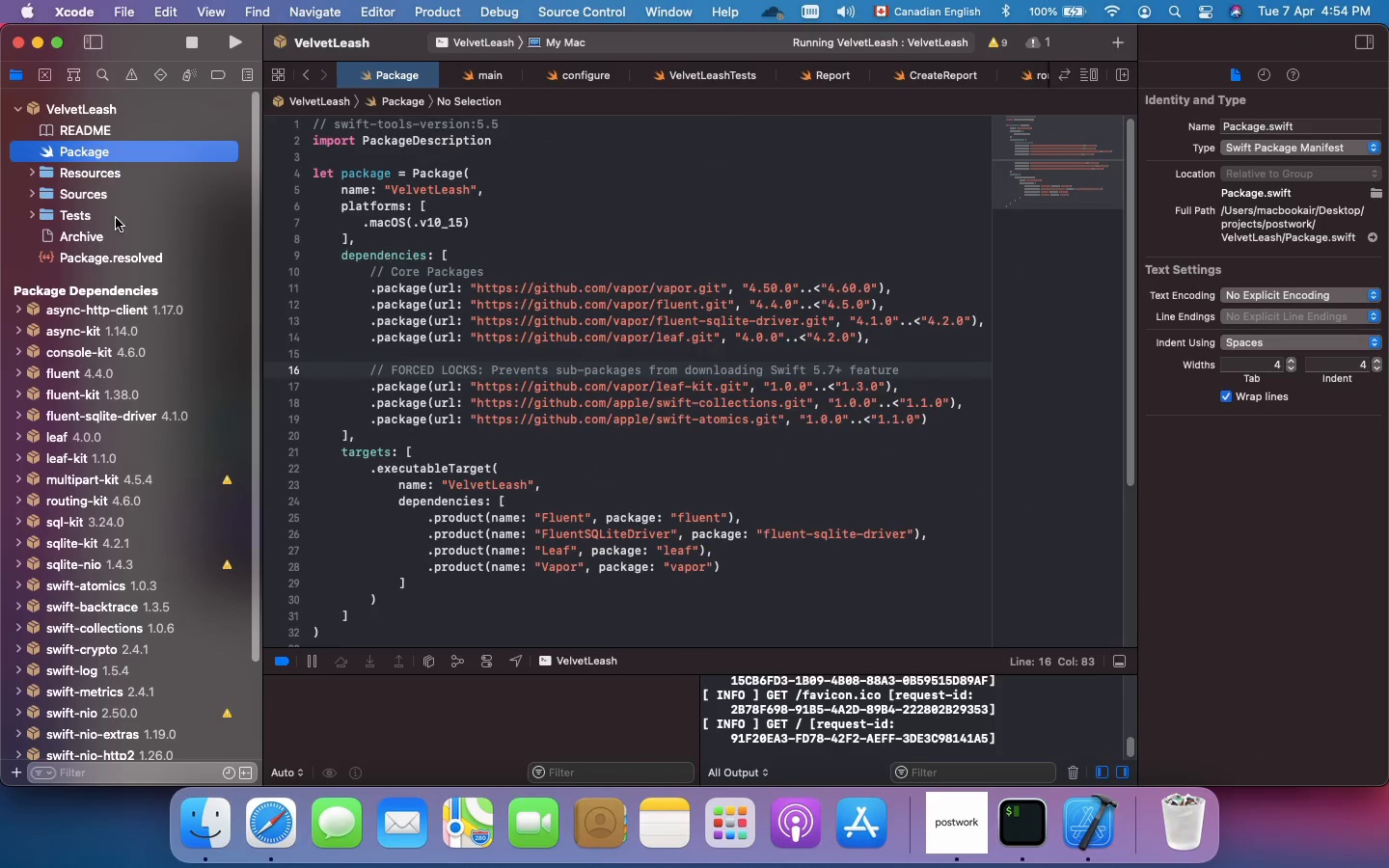 
wait(7.37)
 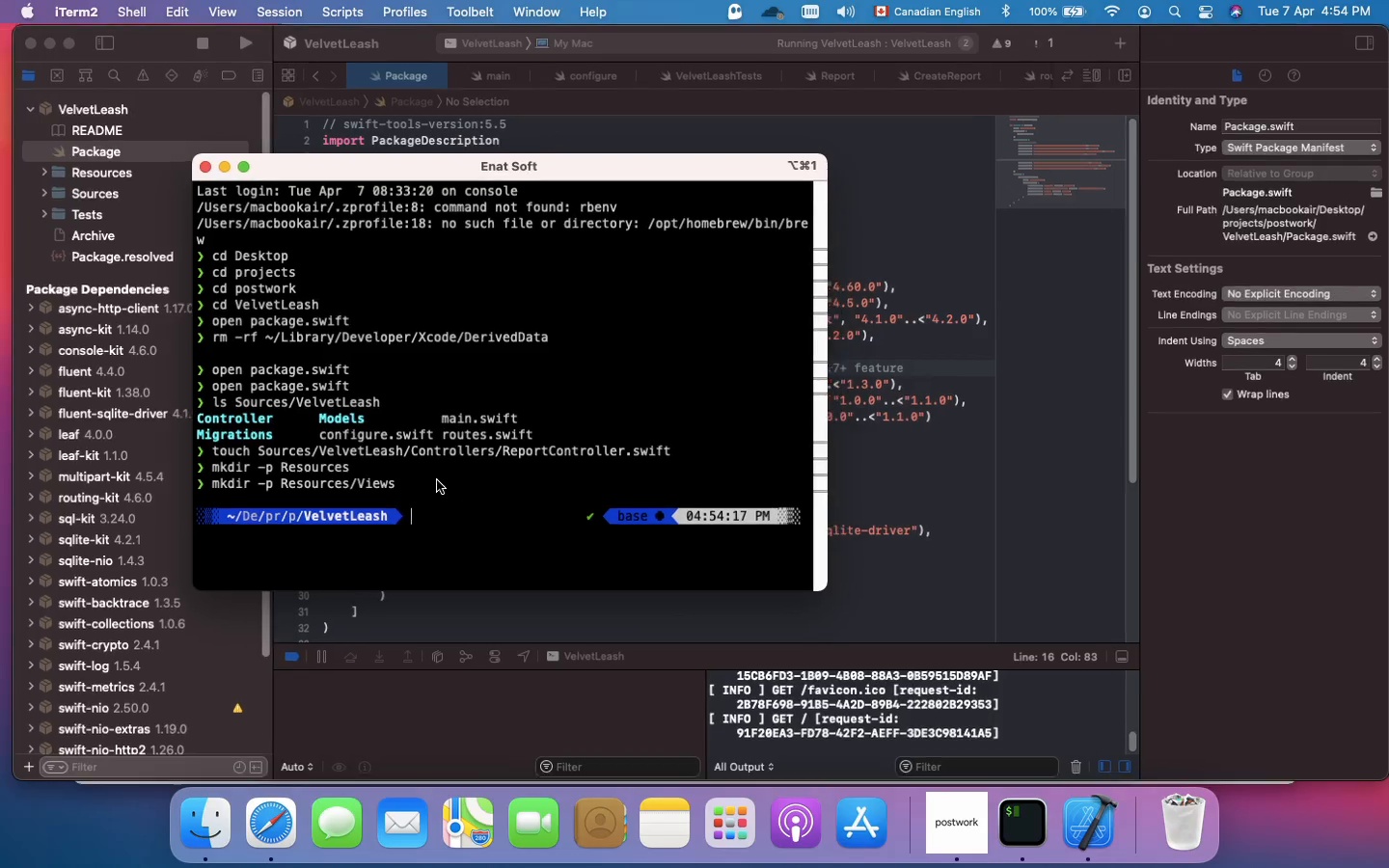 
left_click([34, 170])
 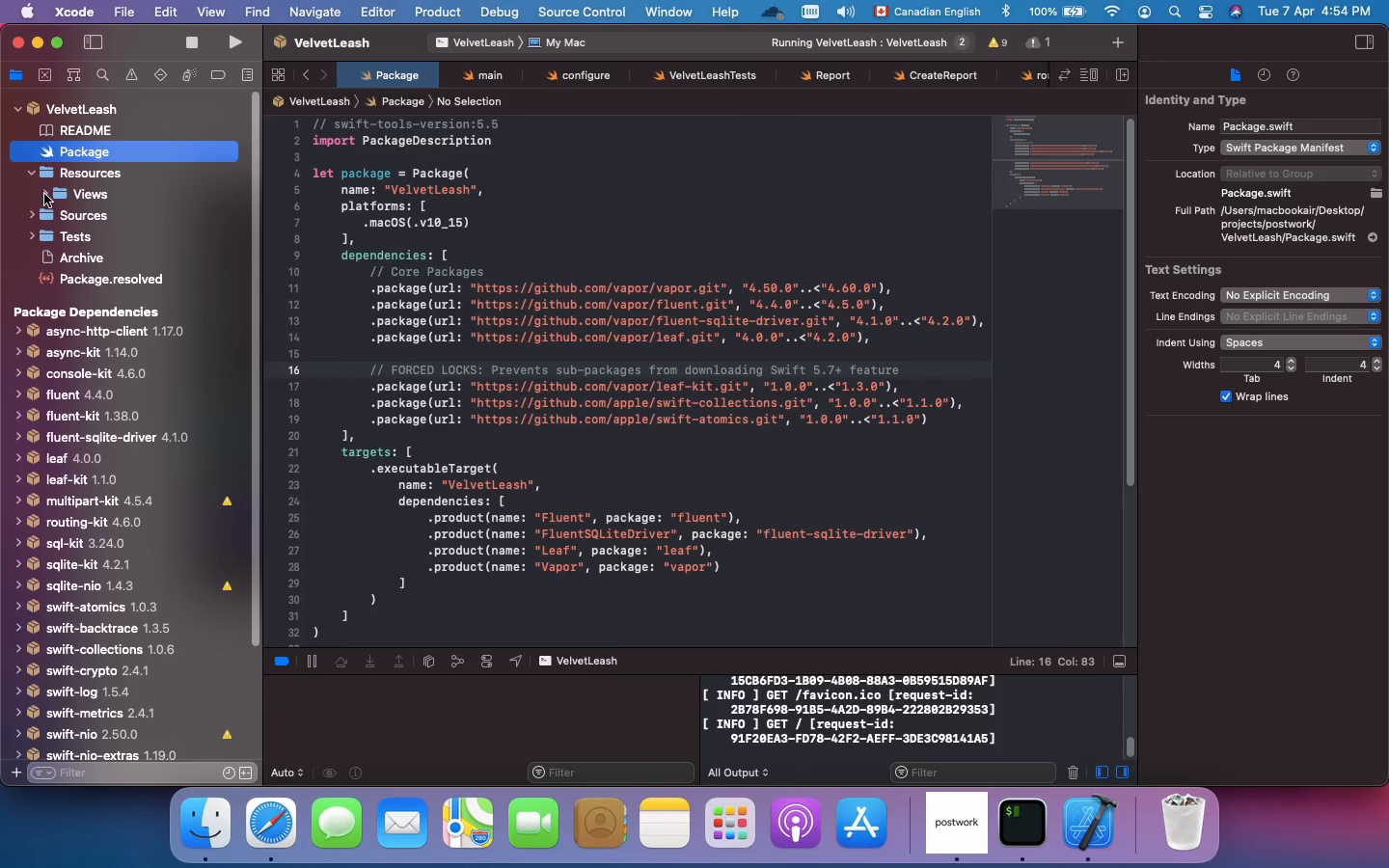 
left_click([45, 195])
 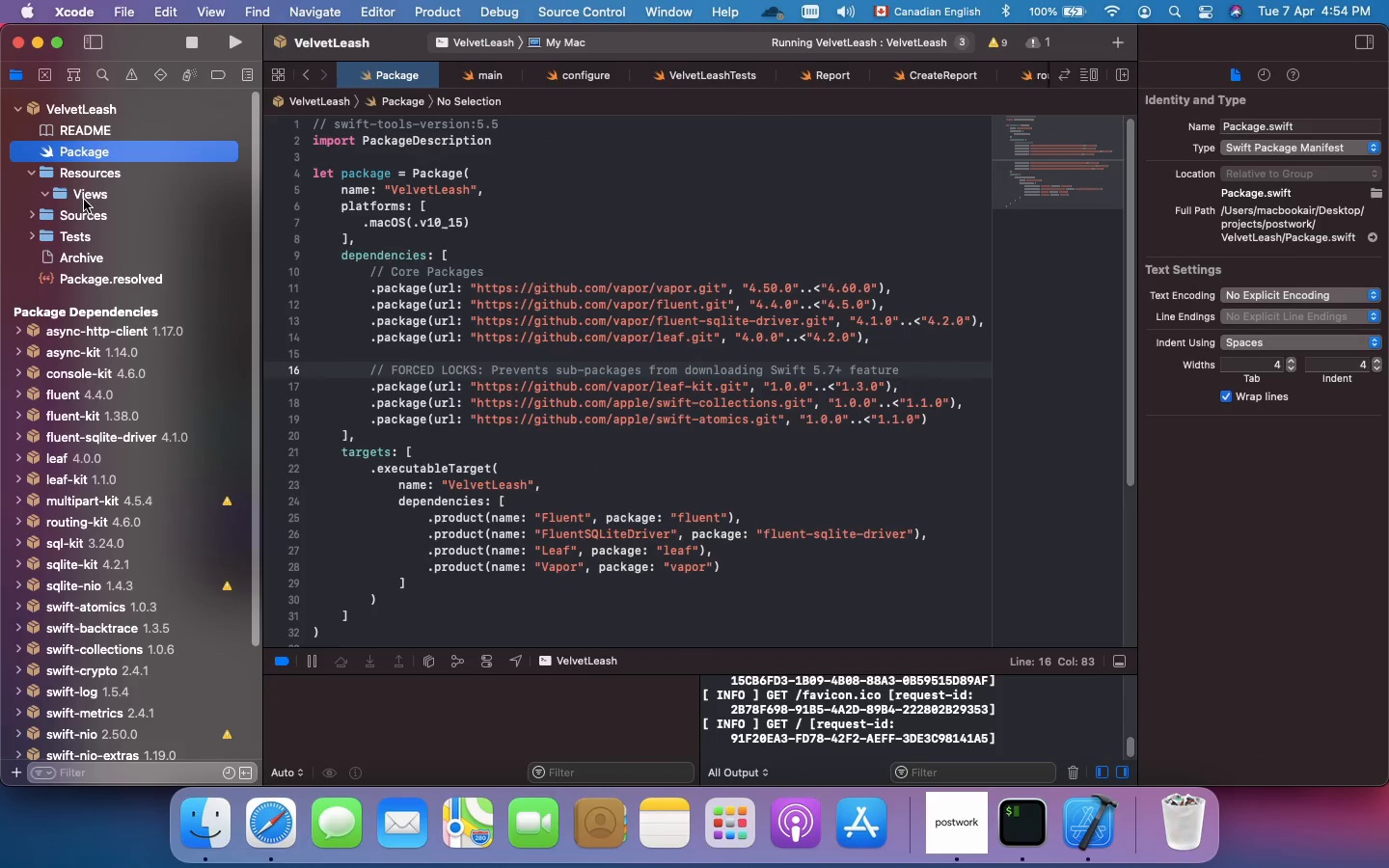 
left_click([84, 200])
 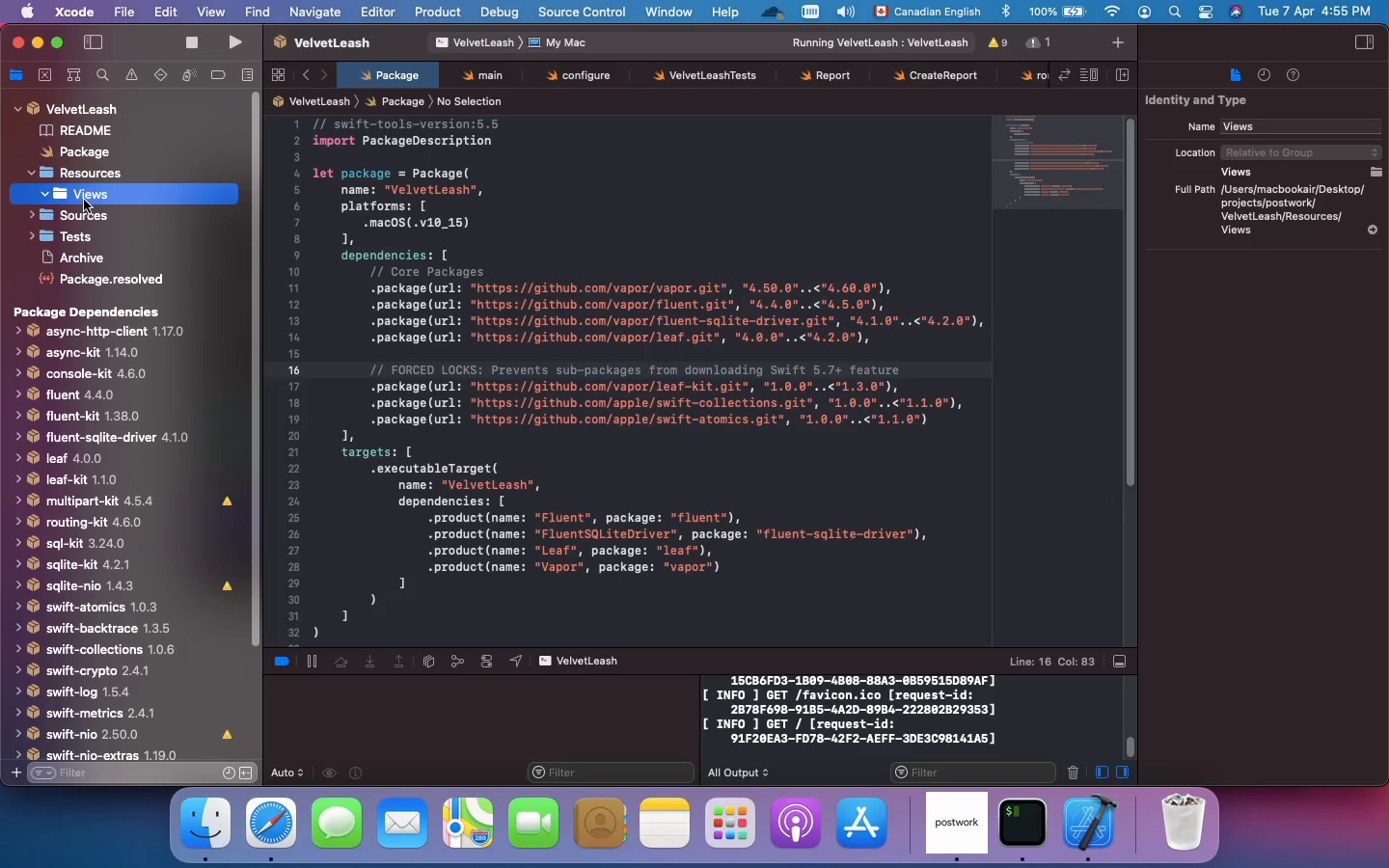 
wait(41.41)
 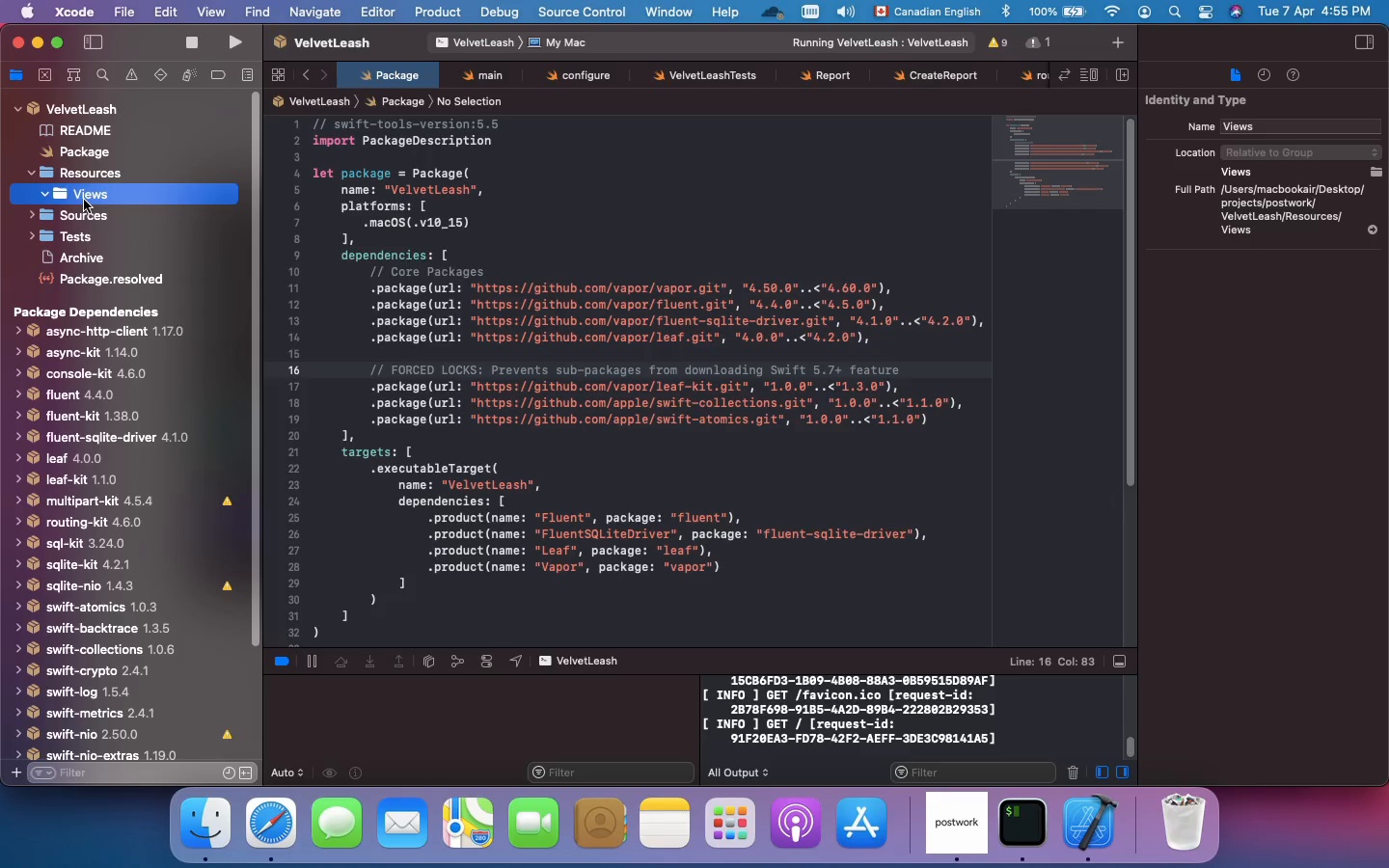 
right_click([84, 200])
 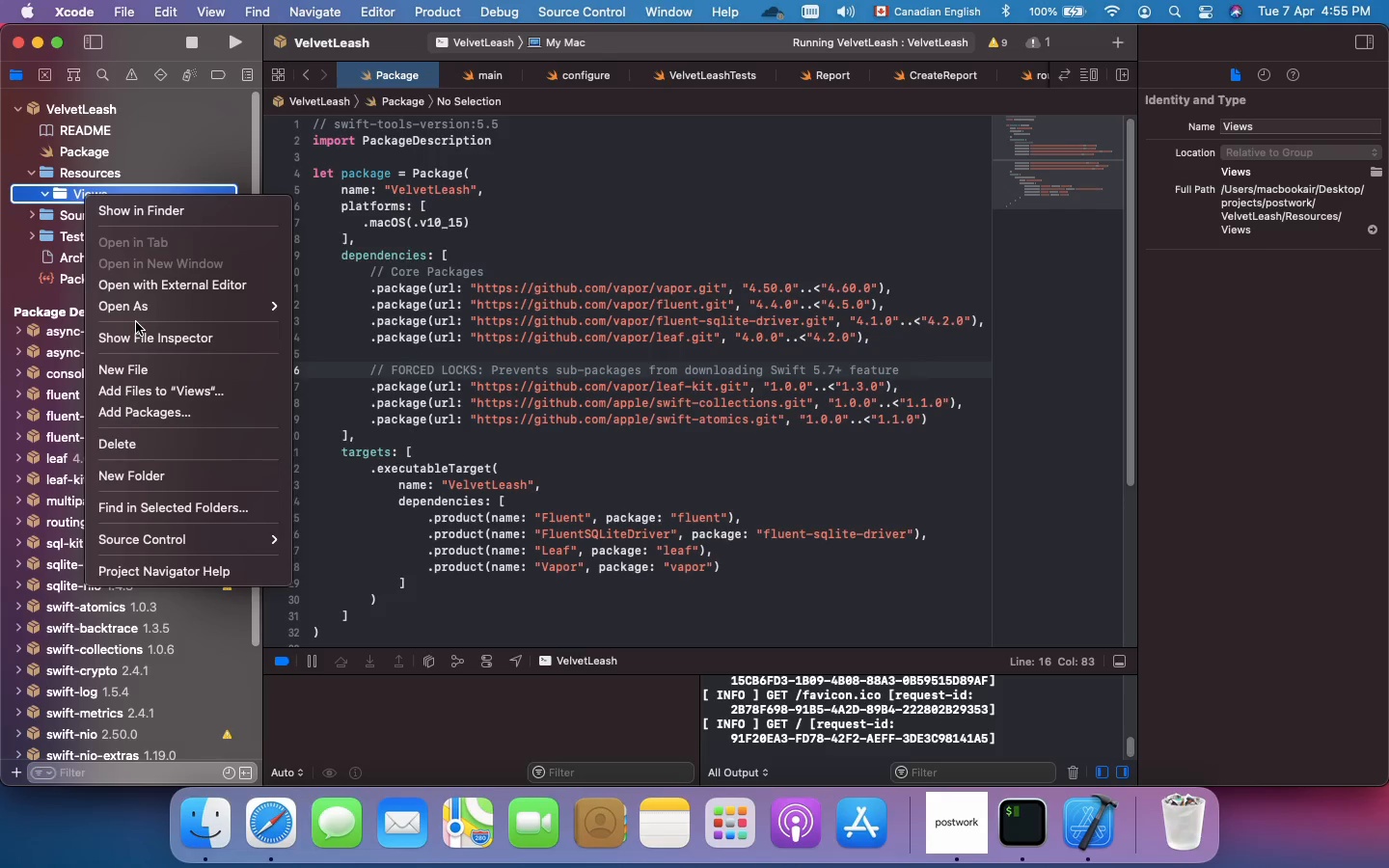 
wait(5.54)
 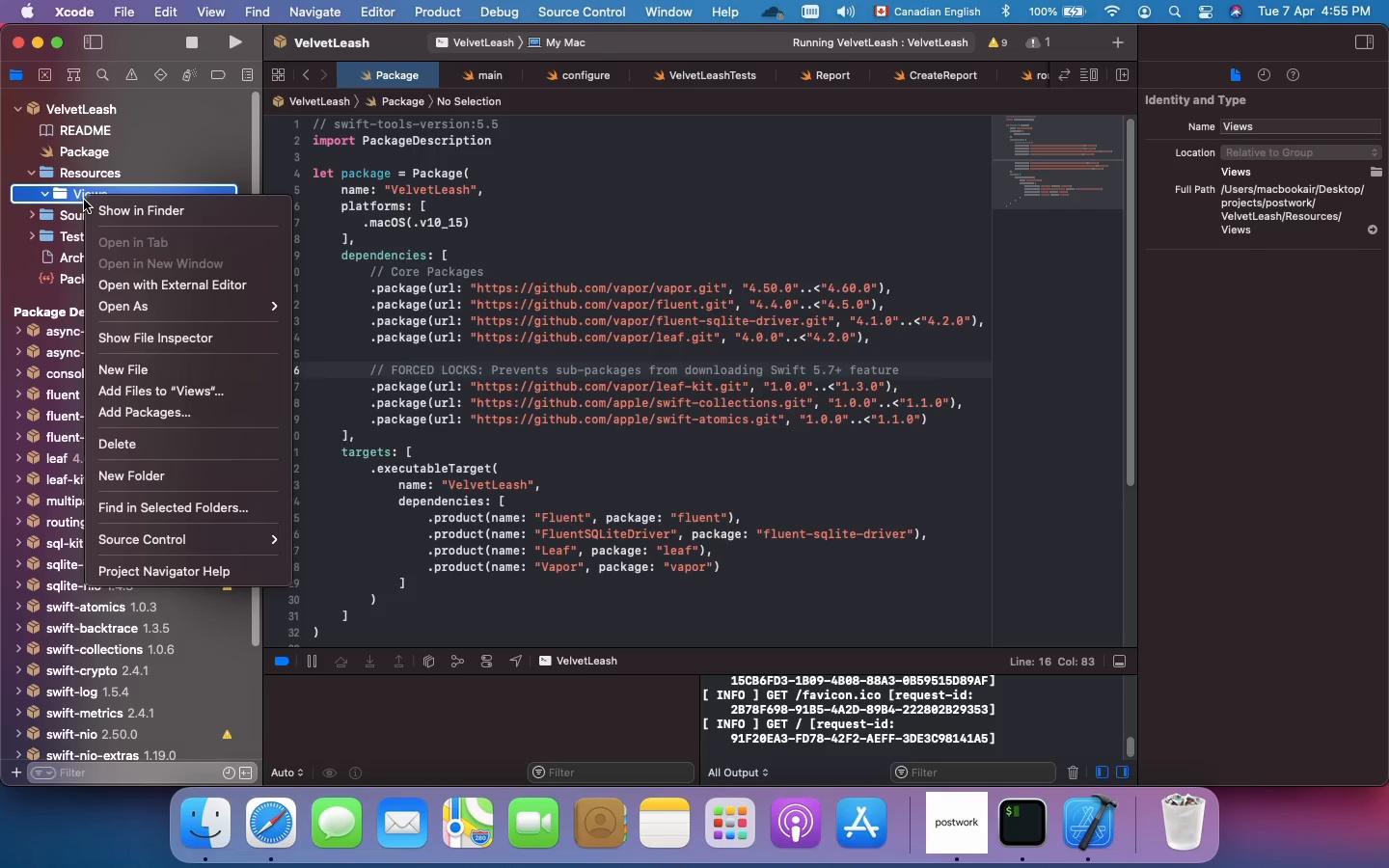 
left_click([143, 369])
 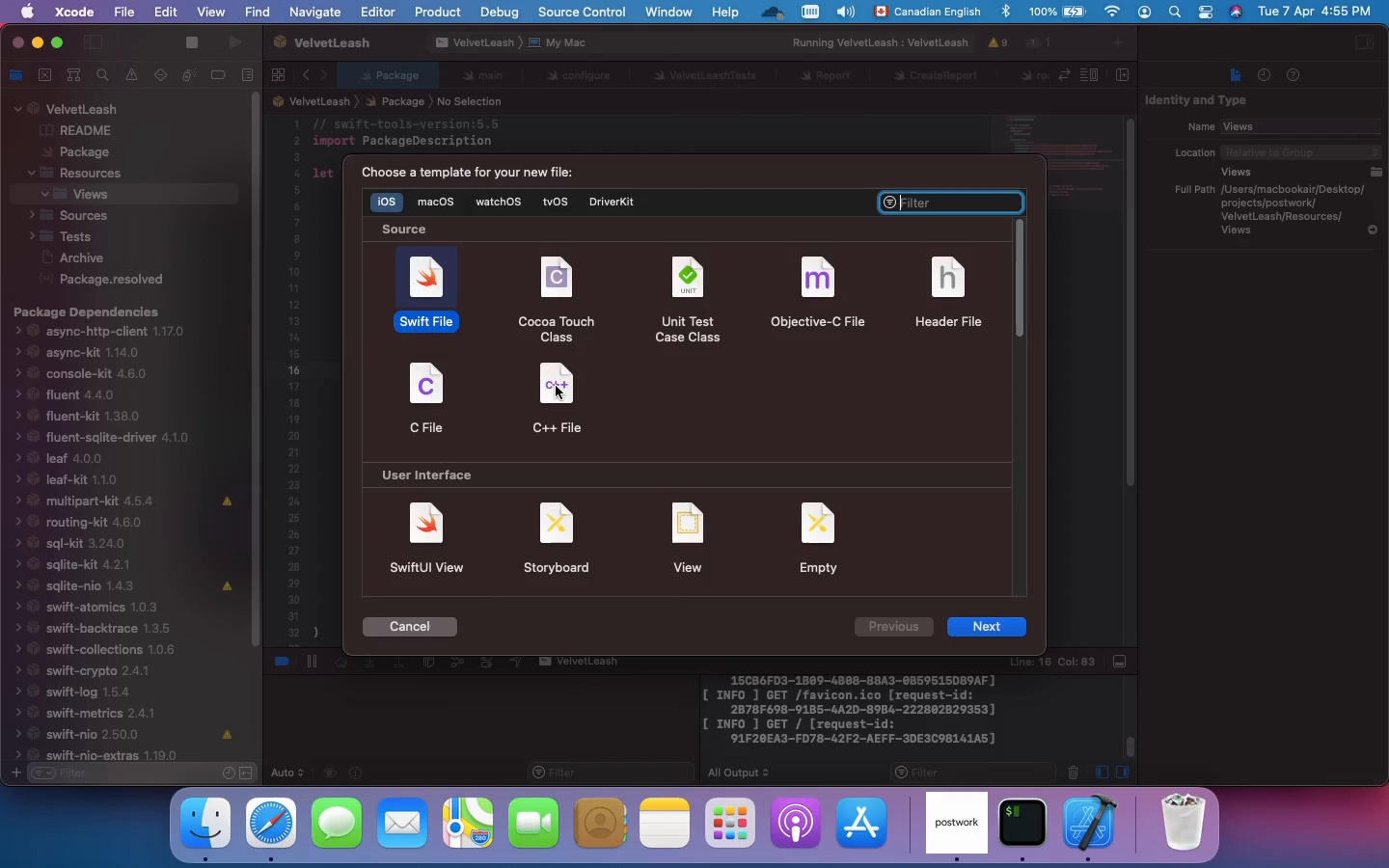 
scroll: coordinate [683, 458], scroll_direction: down, amount: 21.0
 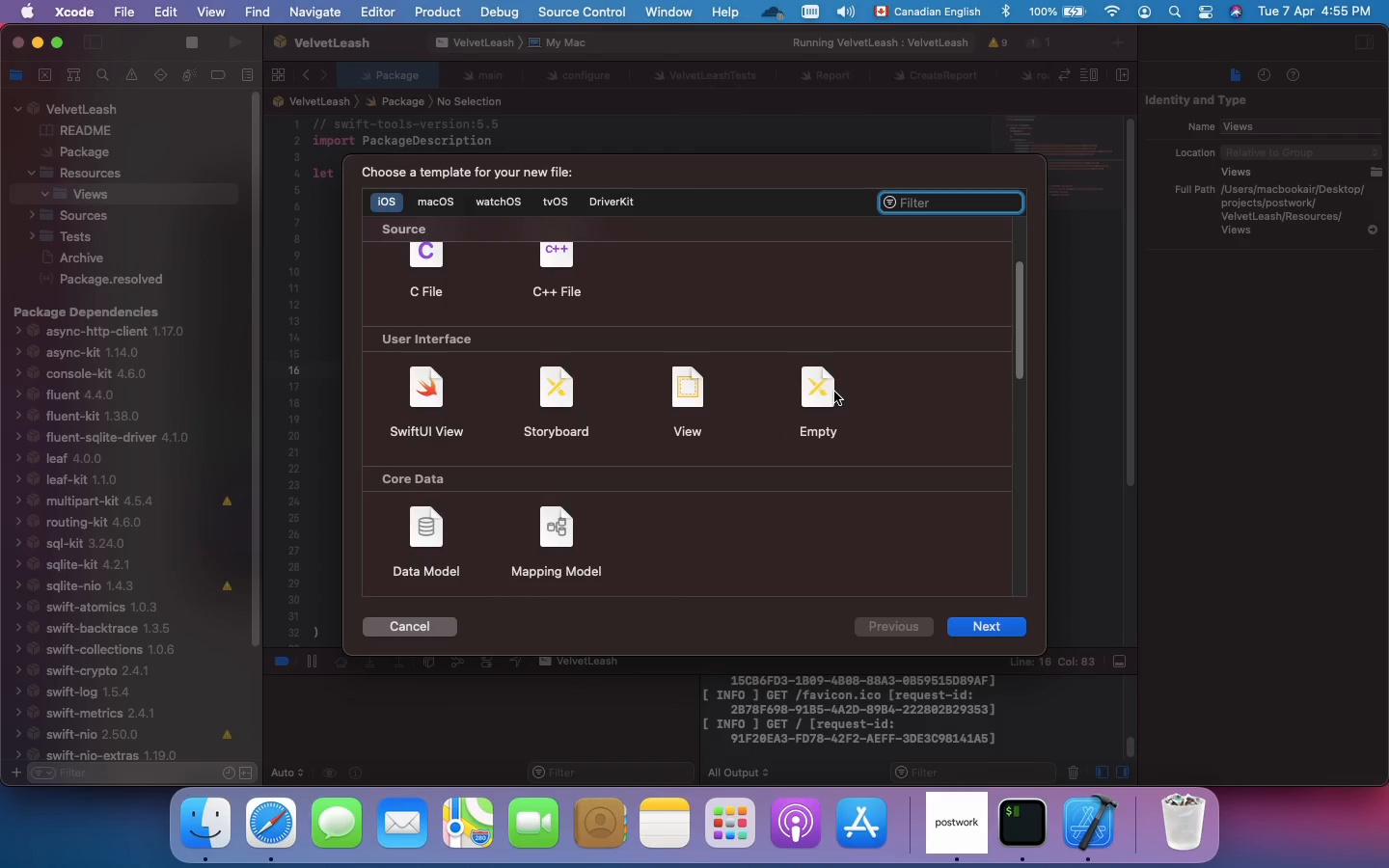 
left_click([834, 392])
 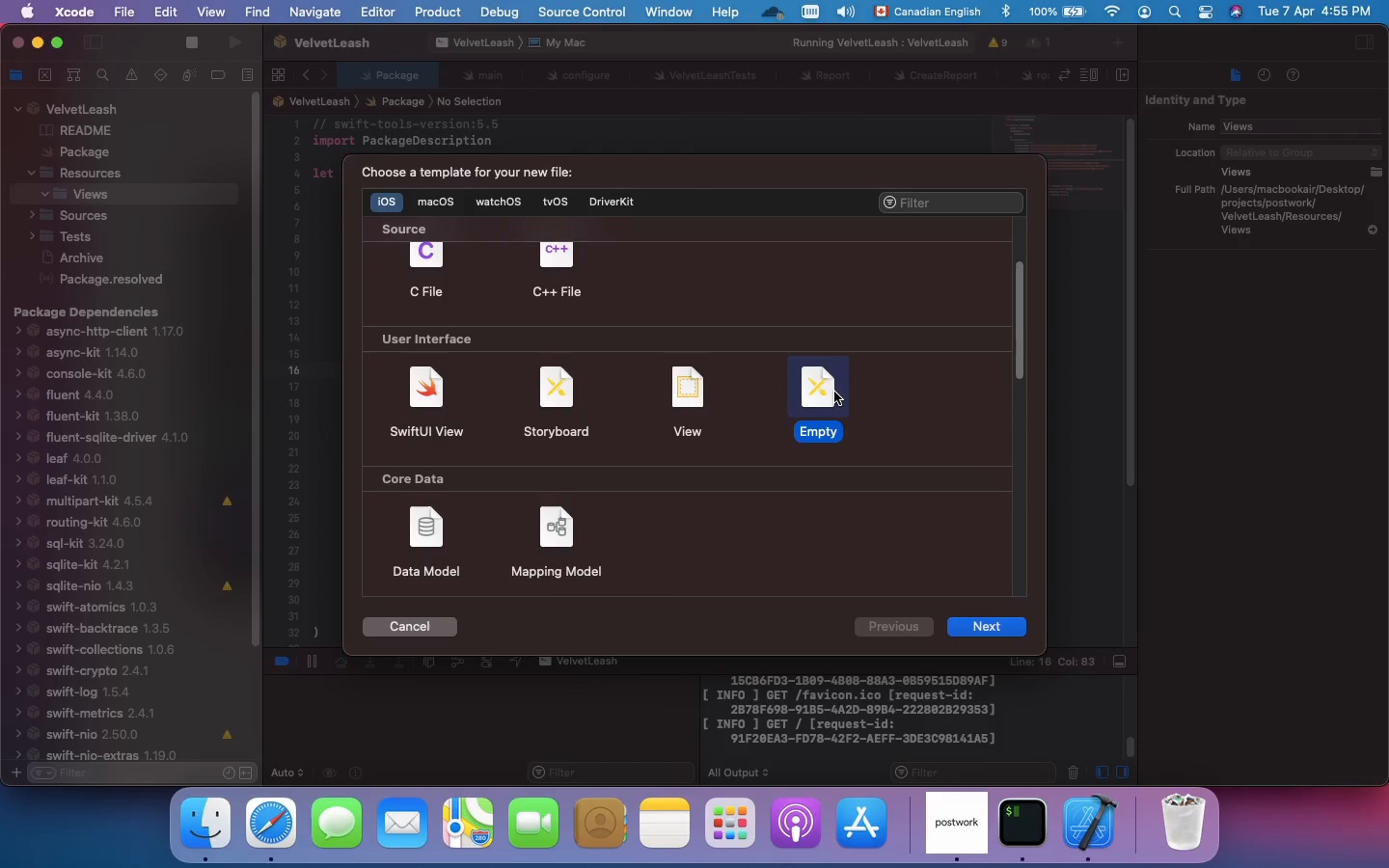 
wait(8.46)
 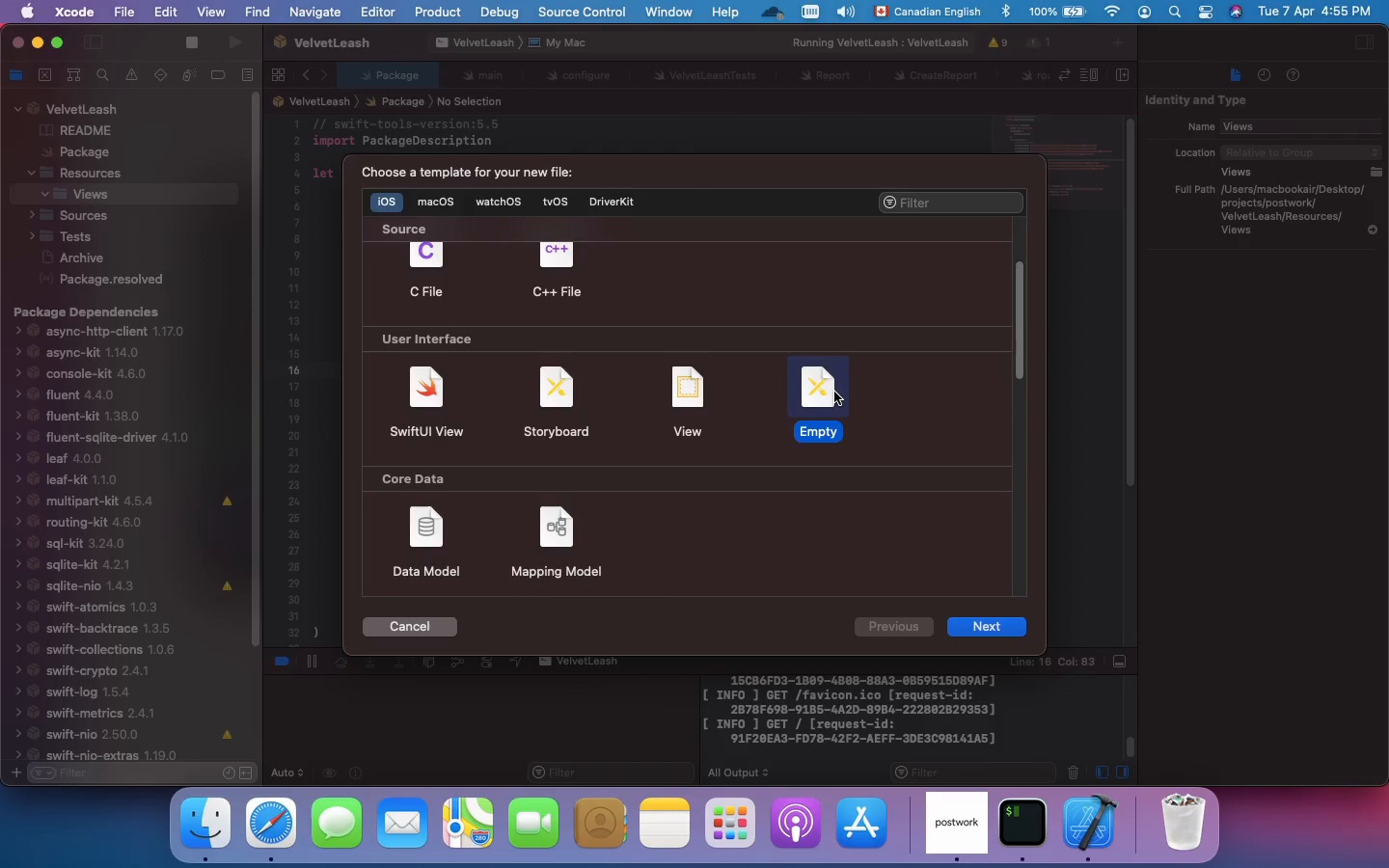 
left_click([989, 623])
 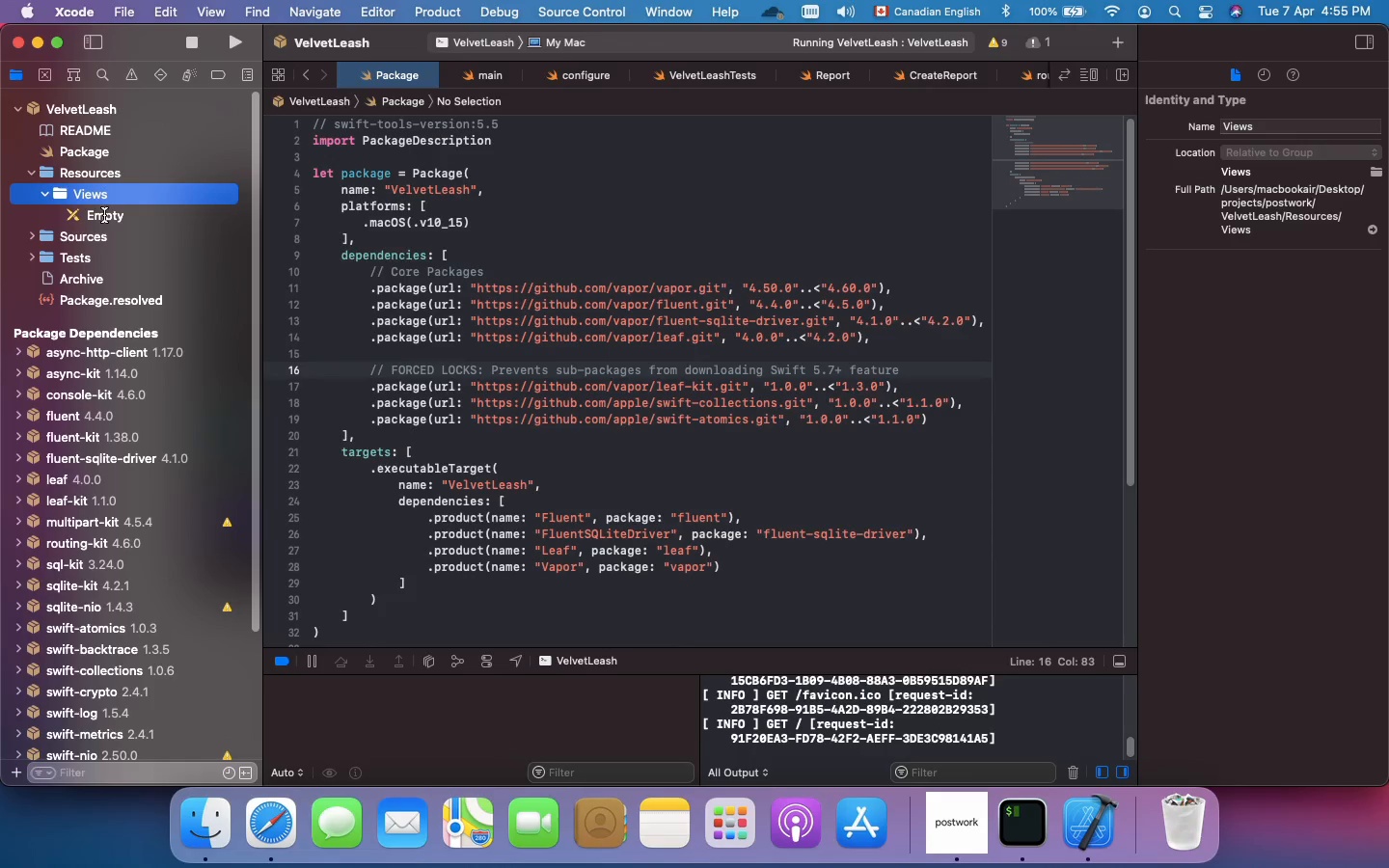 
left_click([106, 219])
 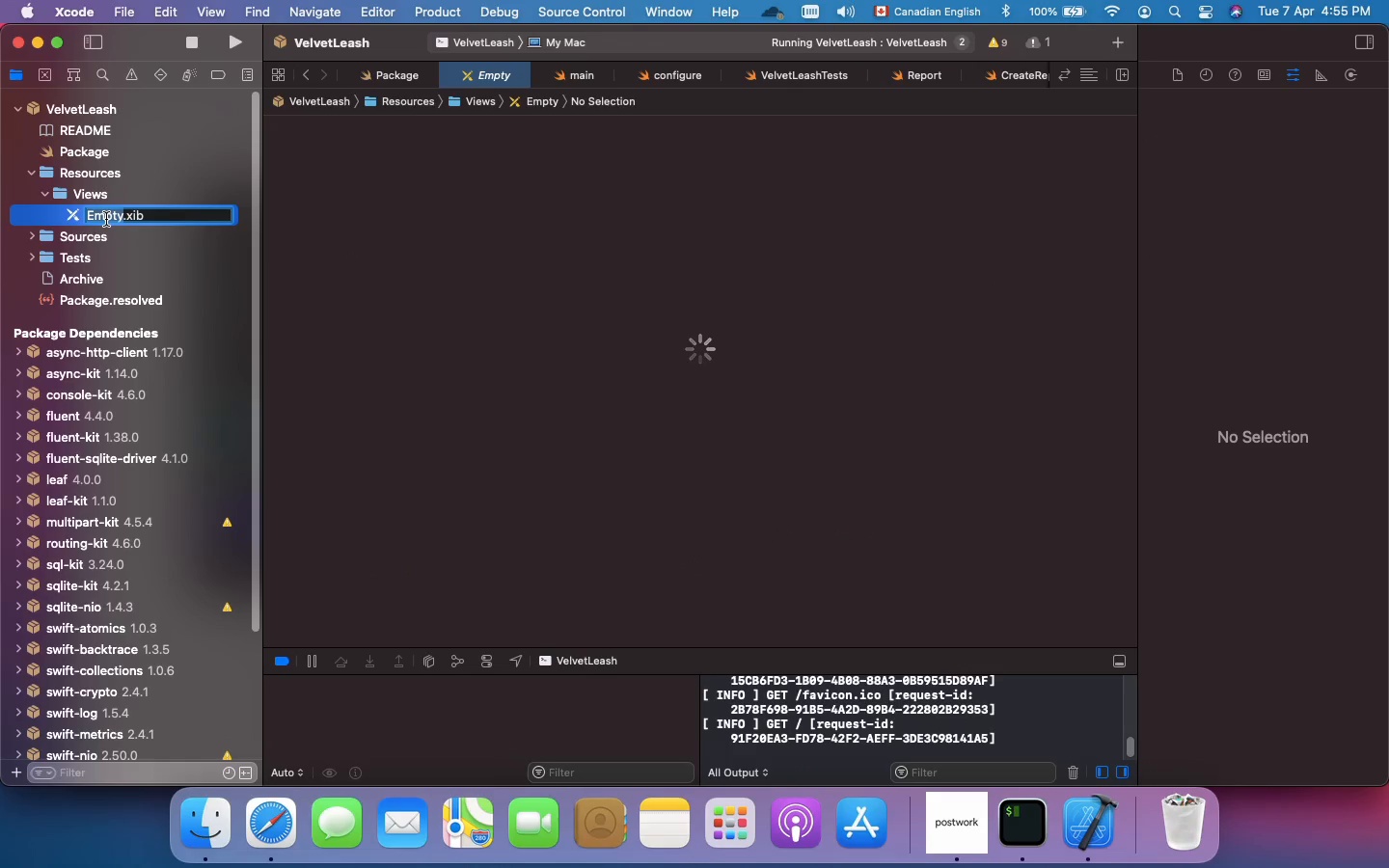 
wait(8.1)
 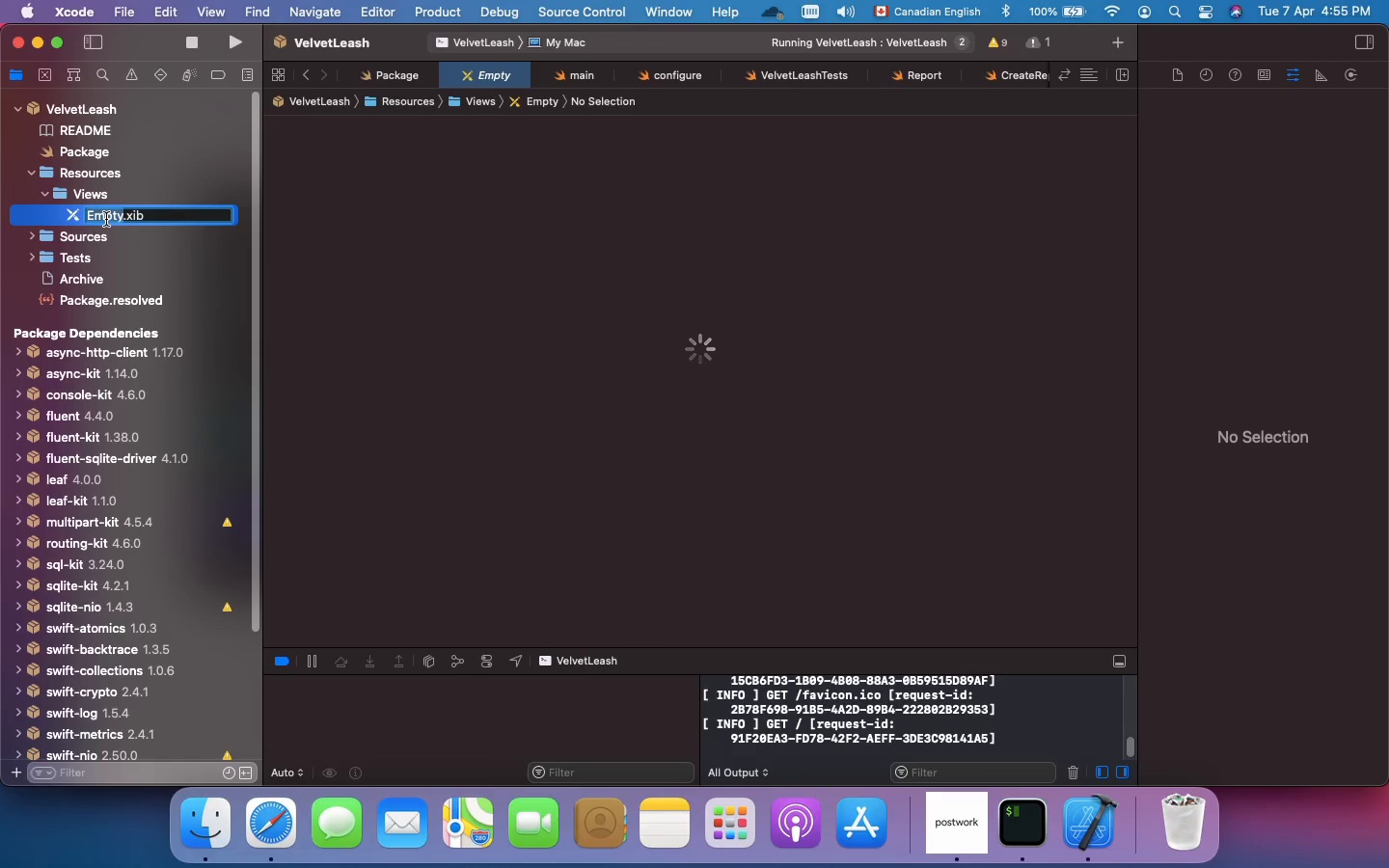 
type(base)
 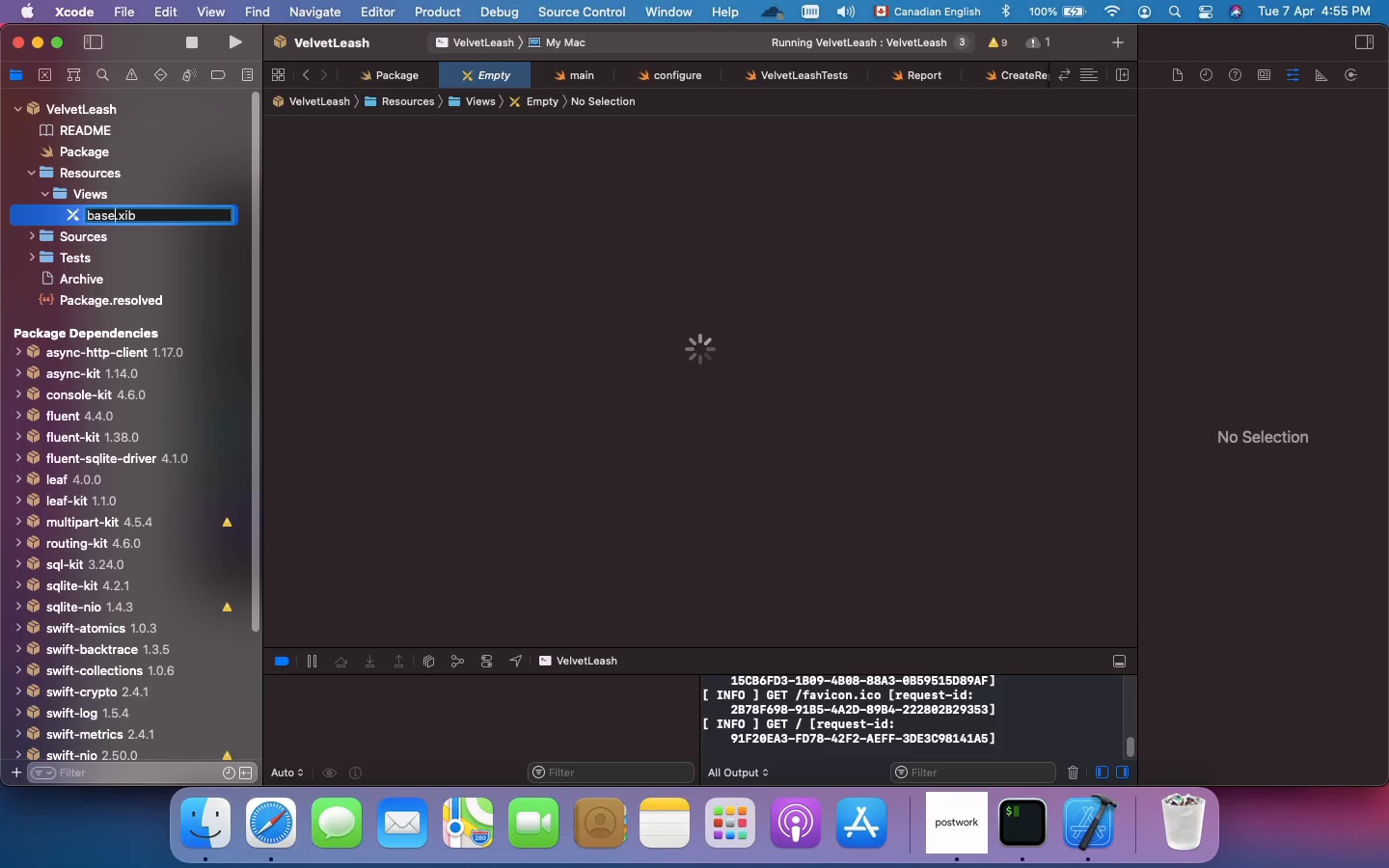 
key(ArrowRight)
 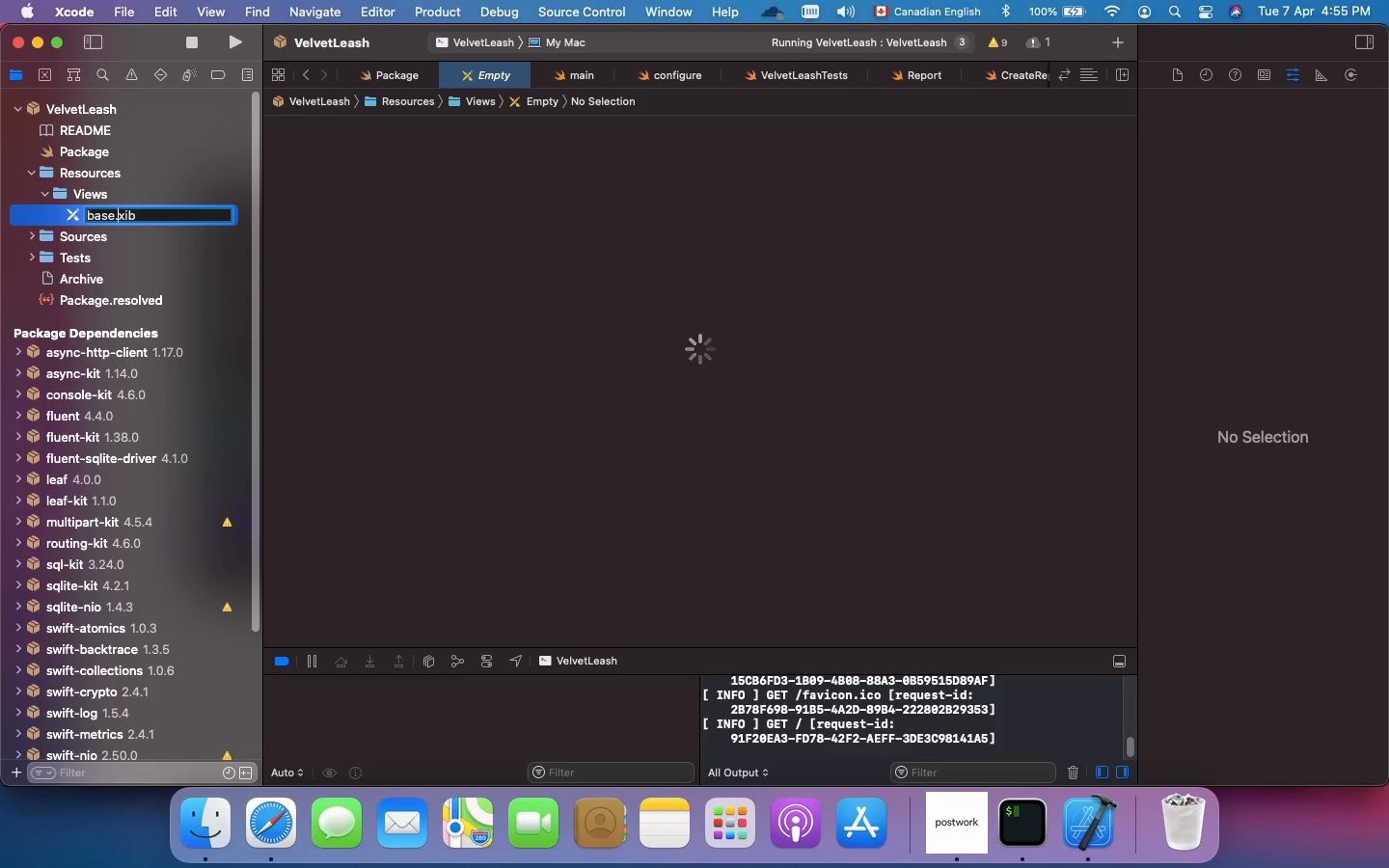 
key(ArrowRight)
 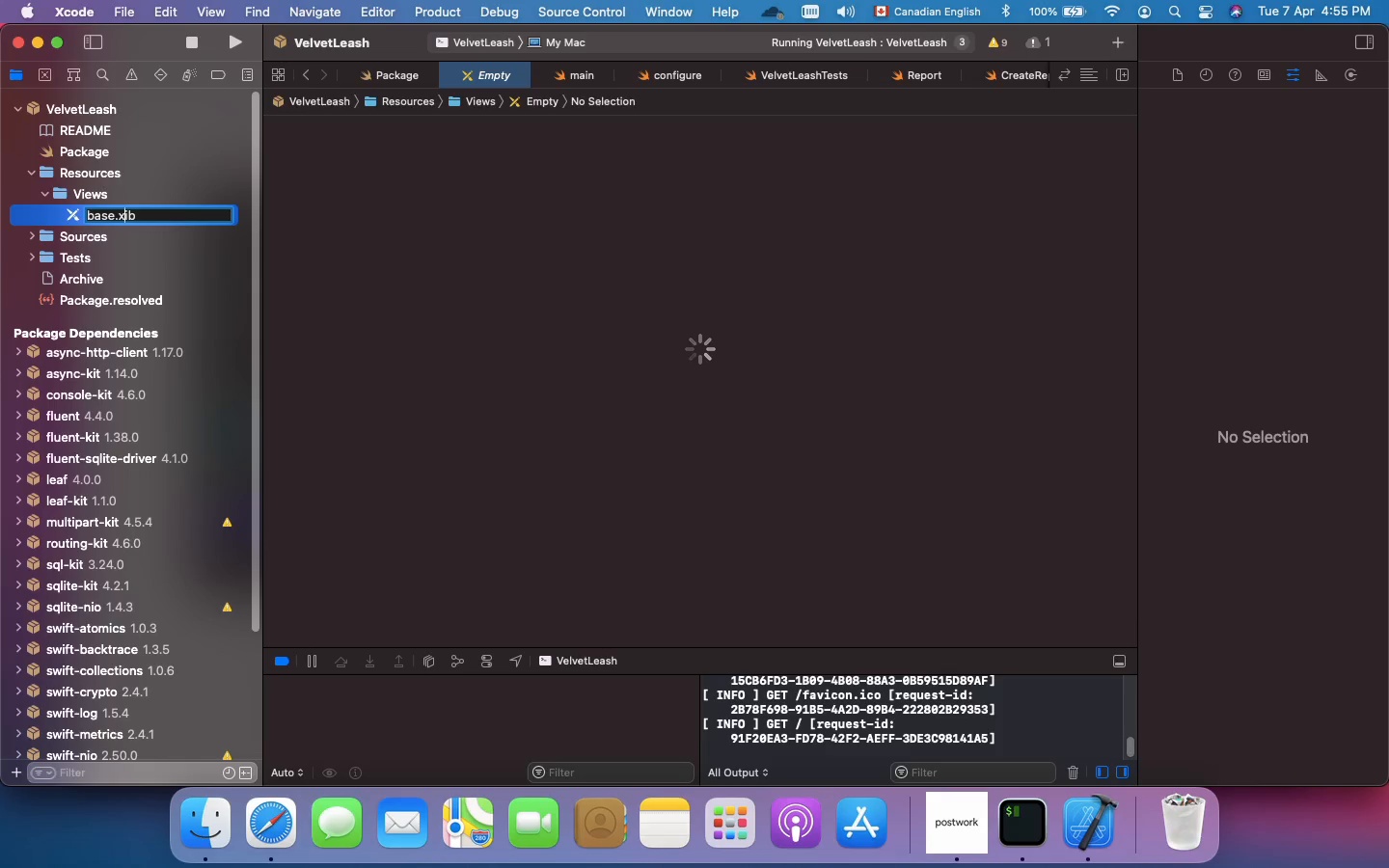 
key(ArrowRight)
 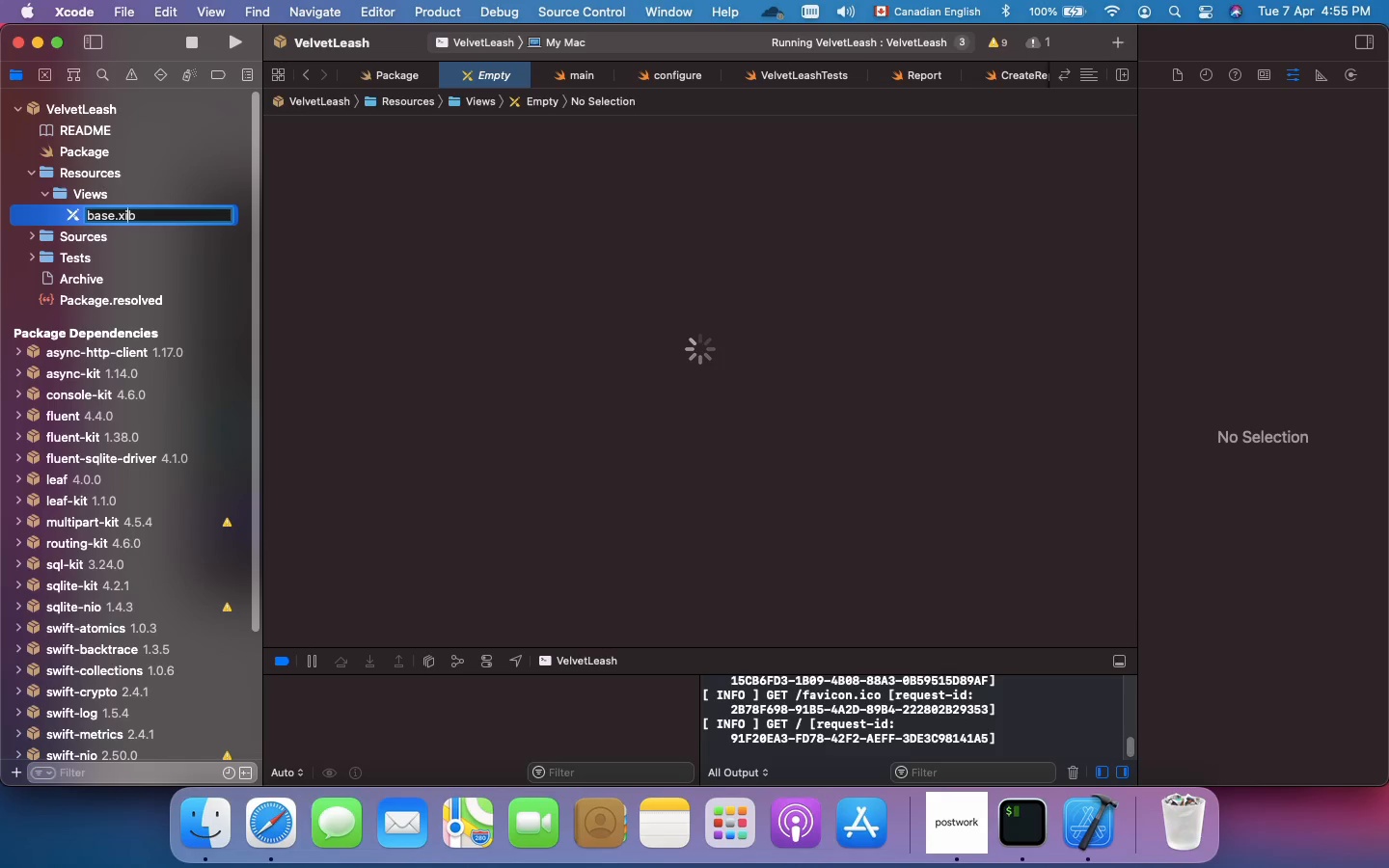 
key(ArrowRight)
 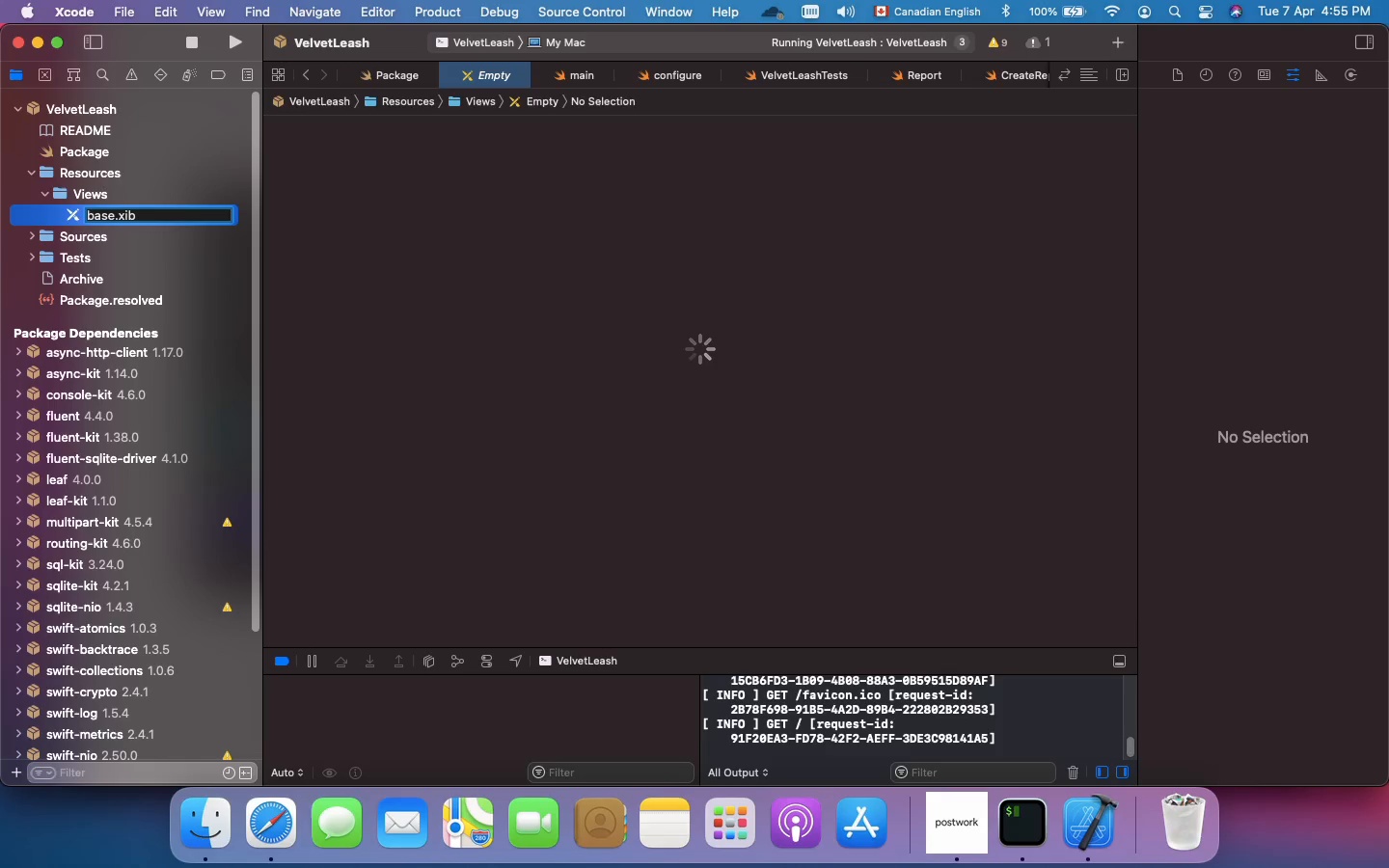 
key(Backspace)
key(Backspace)
key(Backspace)
type(leaf)
 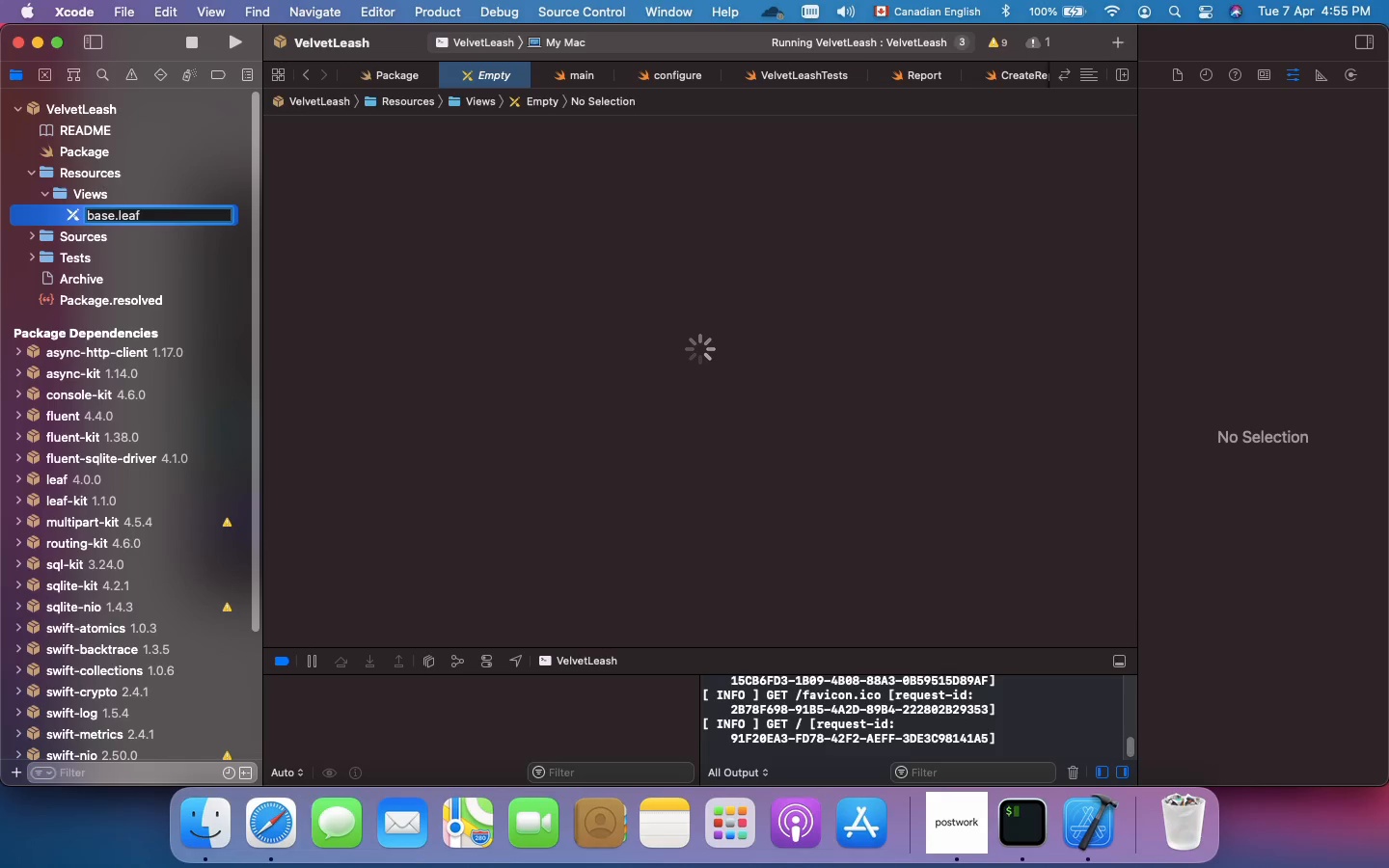 
key(Enter)
 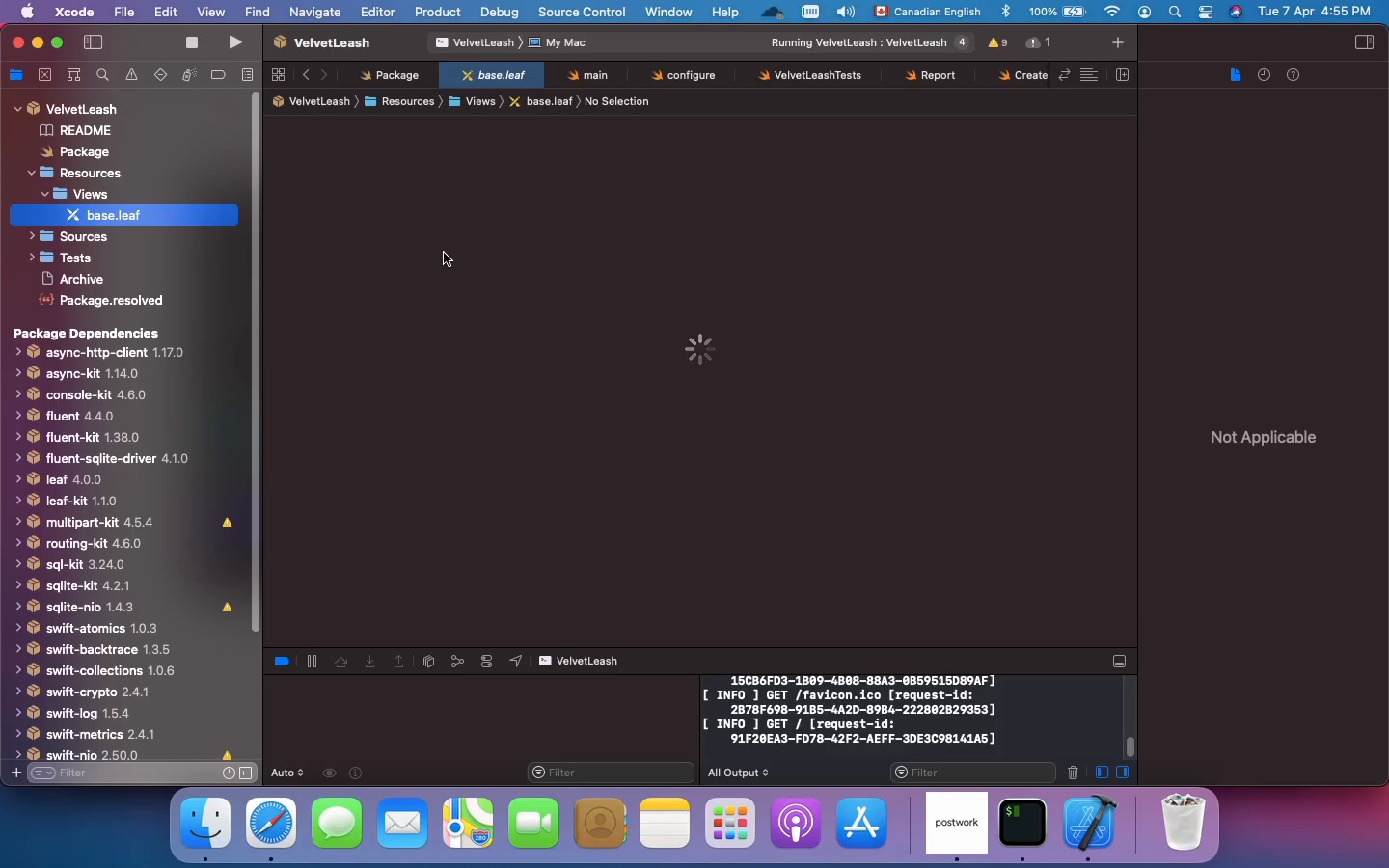 
left_click([444, 253])
 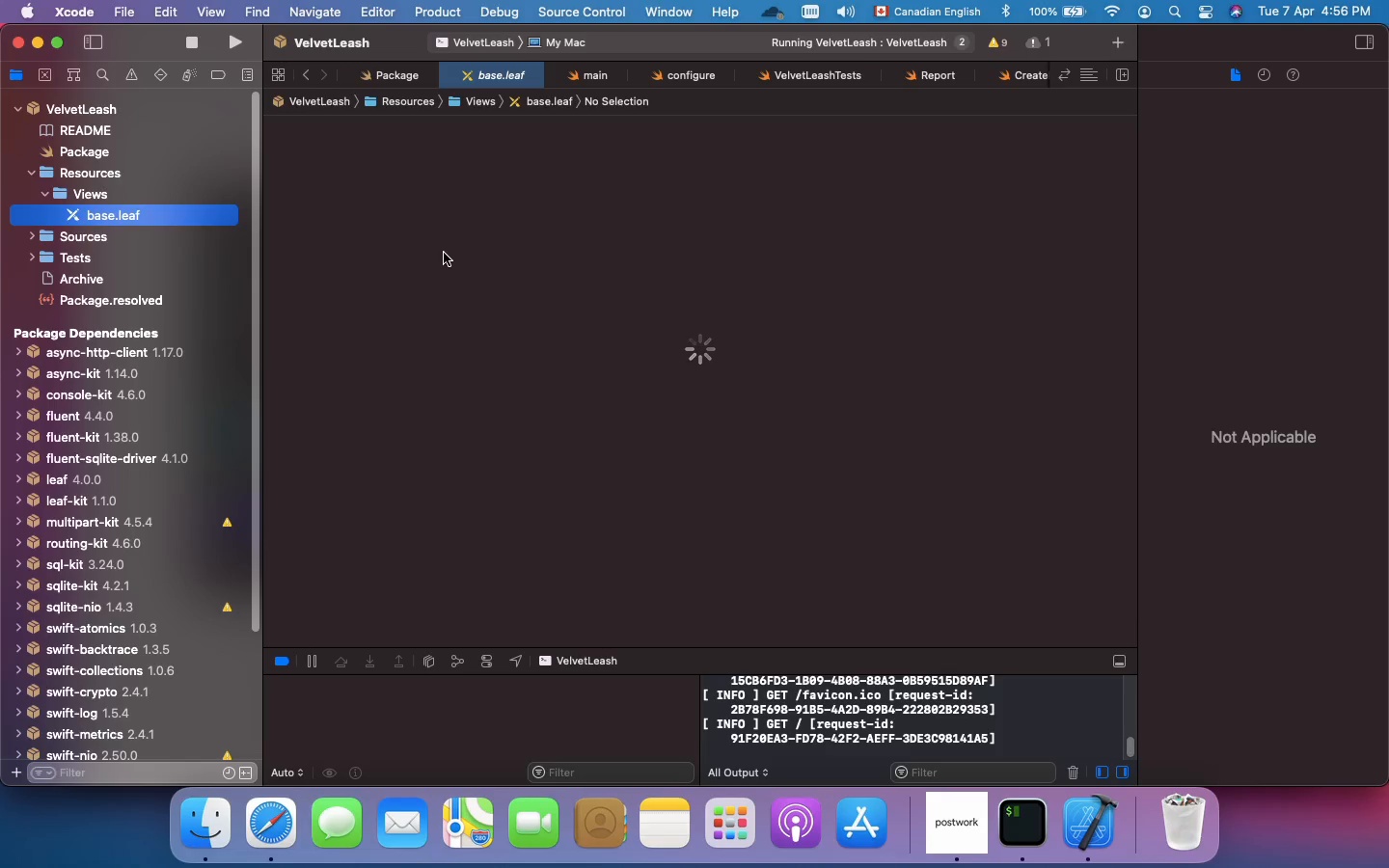 
wait(15.06)
 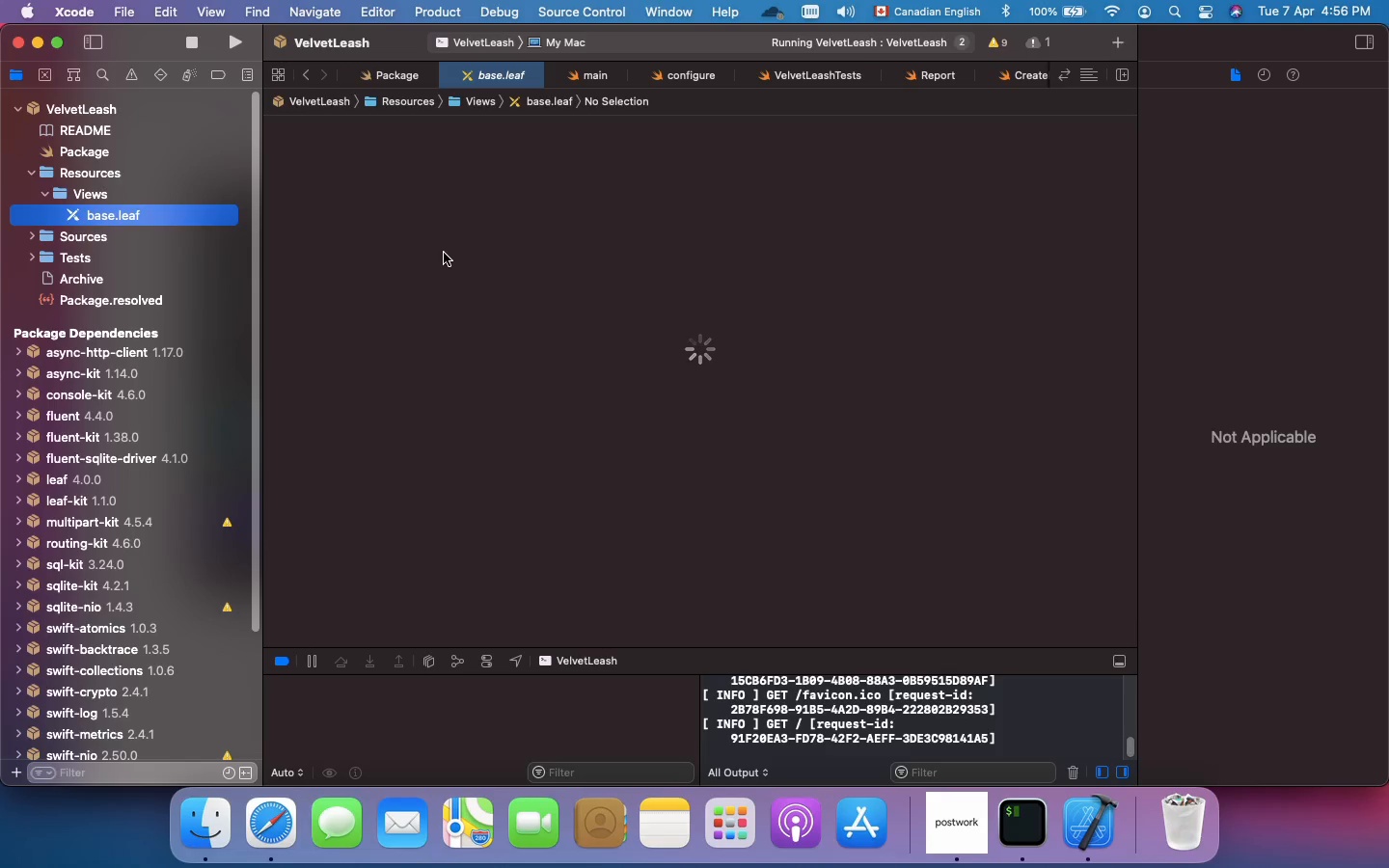 
left_click([136, 239])
 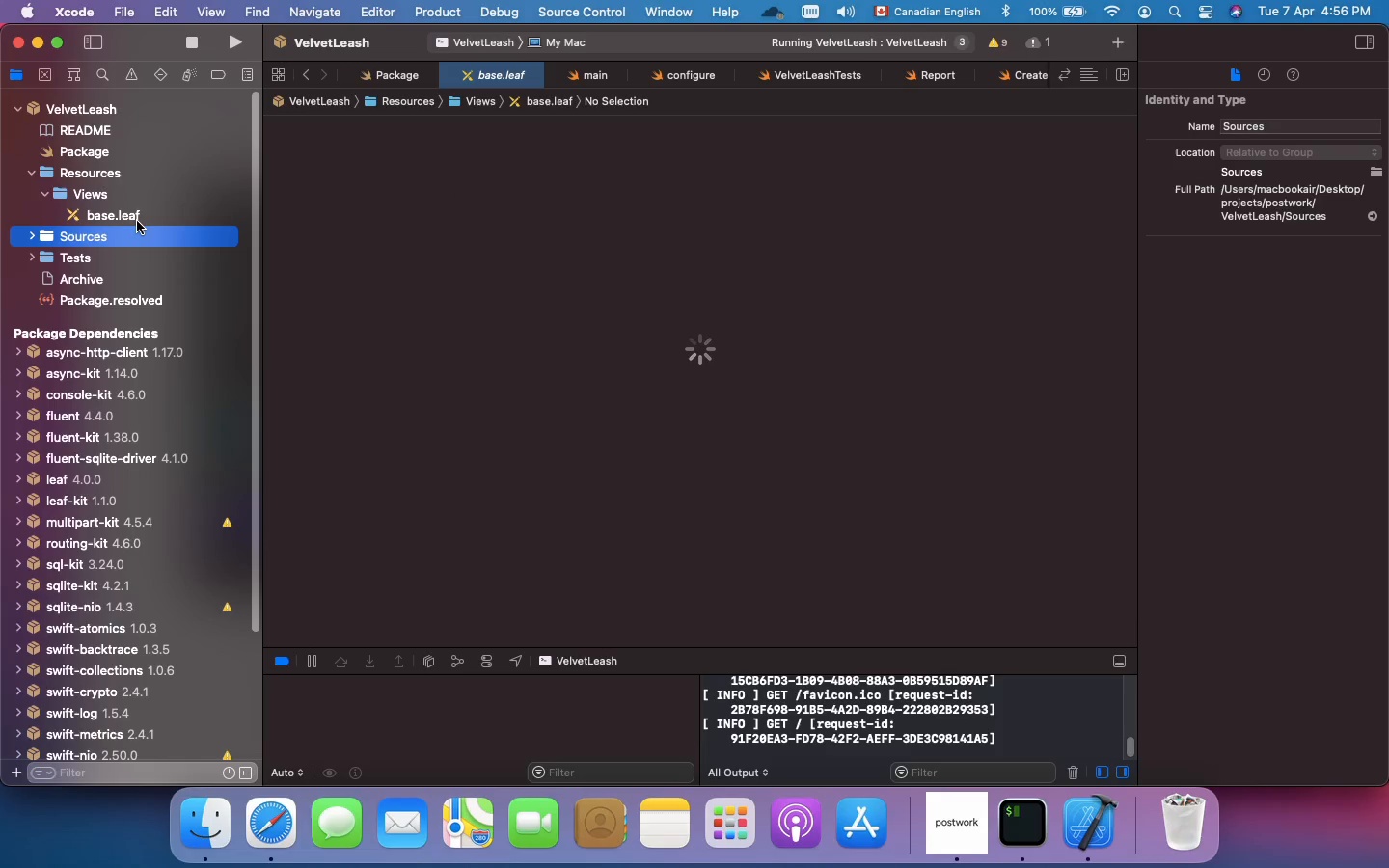 
double_click([137, 221])
 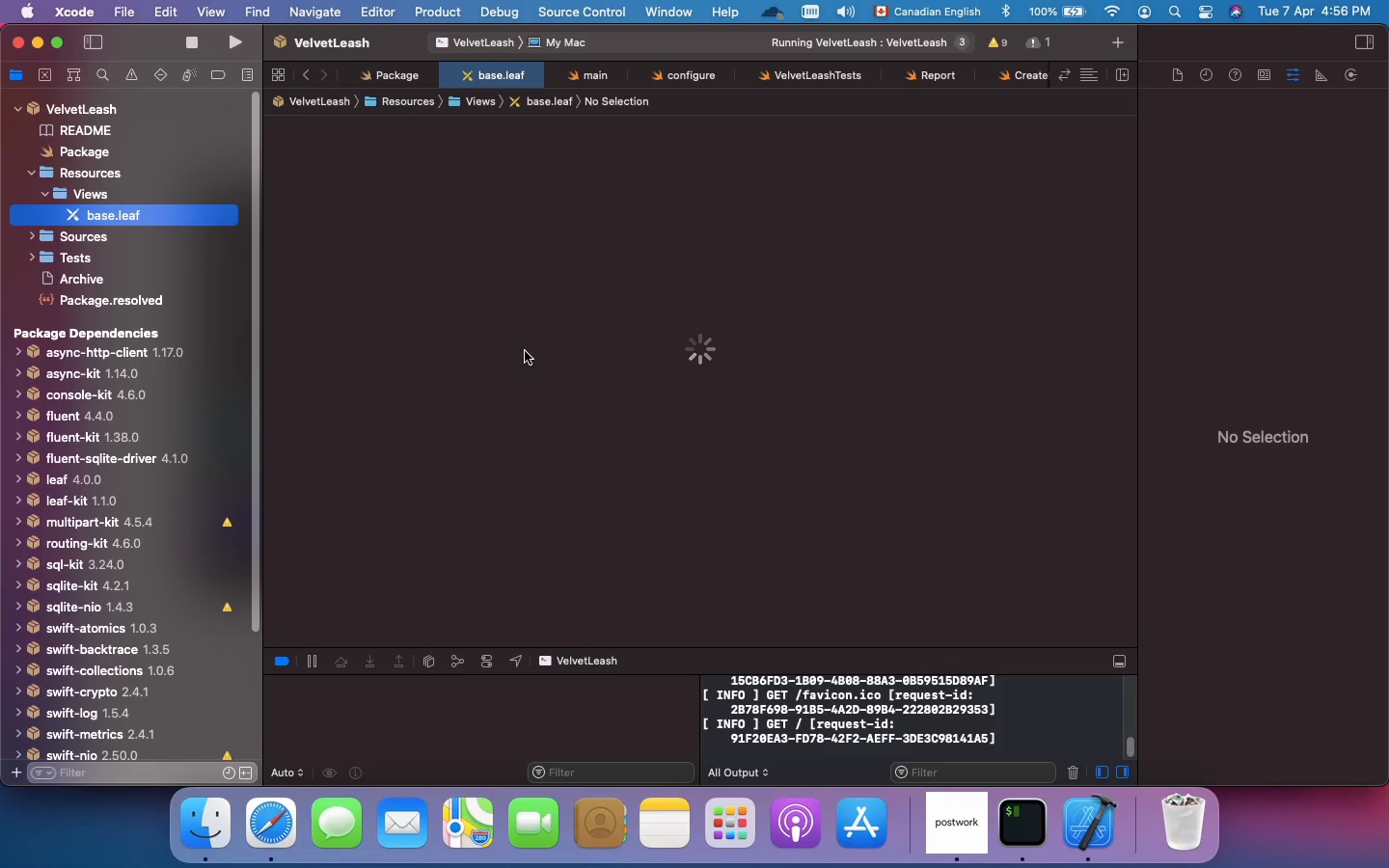 
double_click([525, 351])
 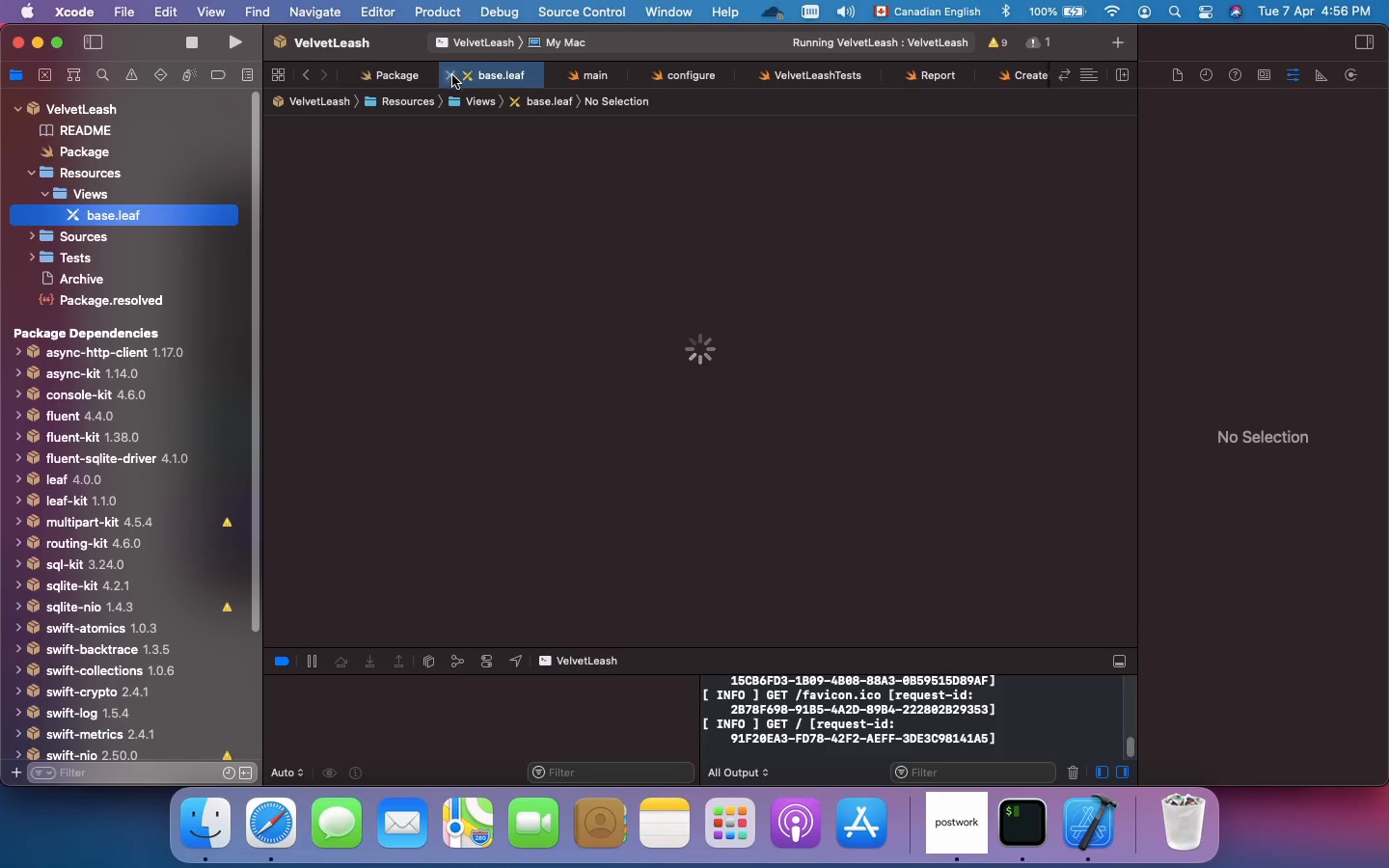 
left_click([452, 77])
 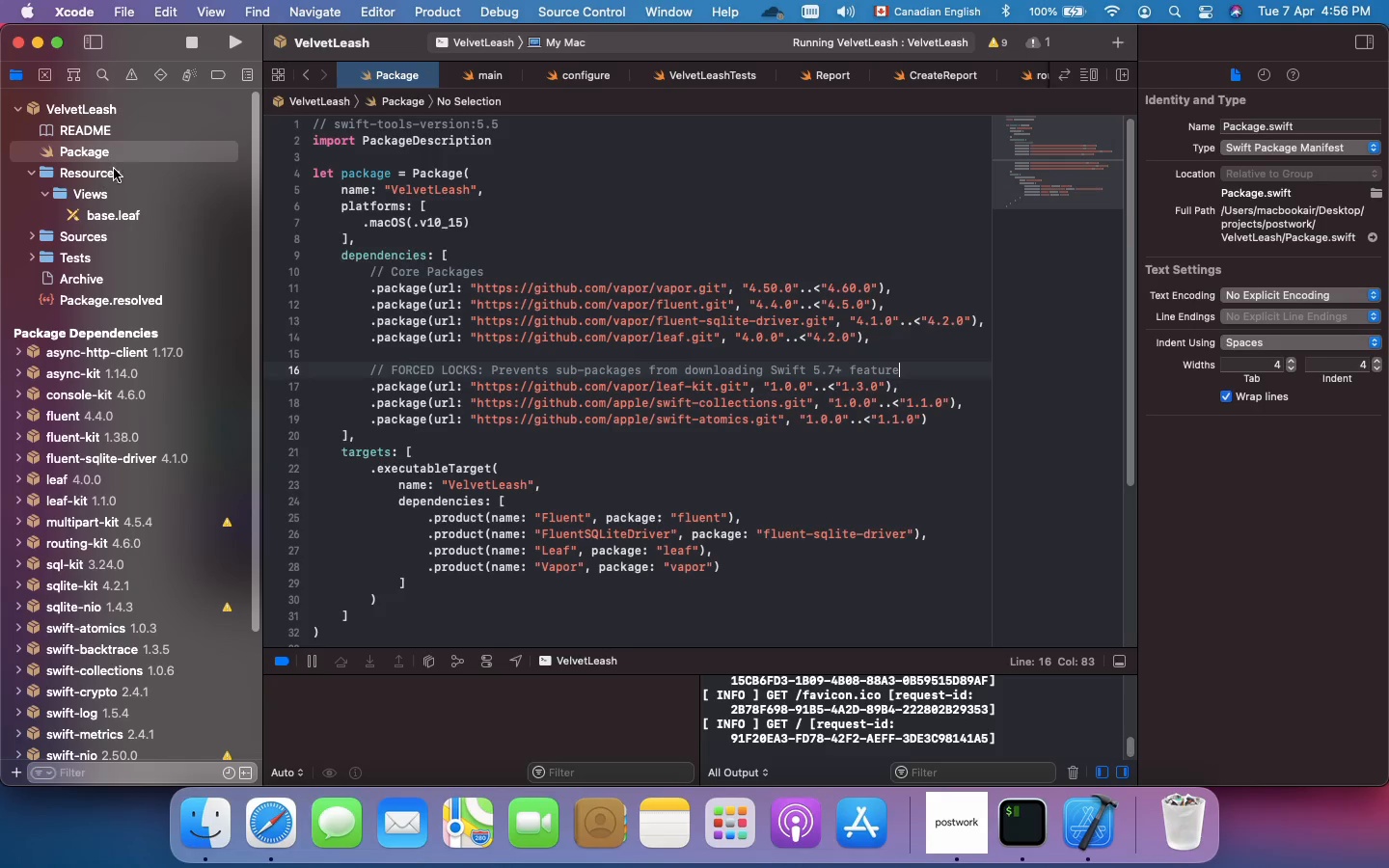 
double_click([114, 216])
 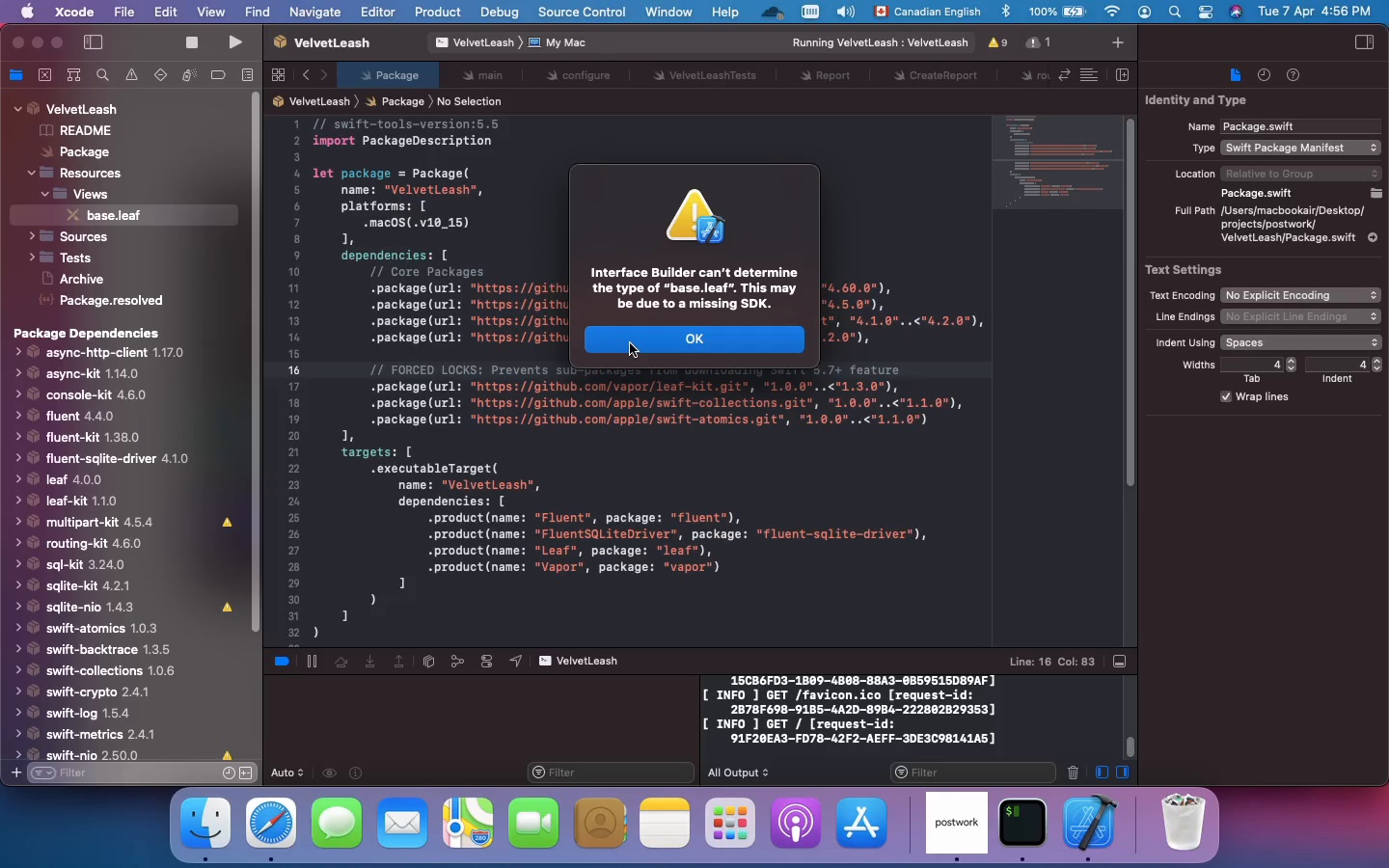 
wait(7.7)
 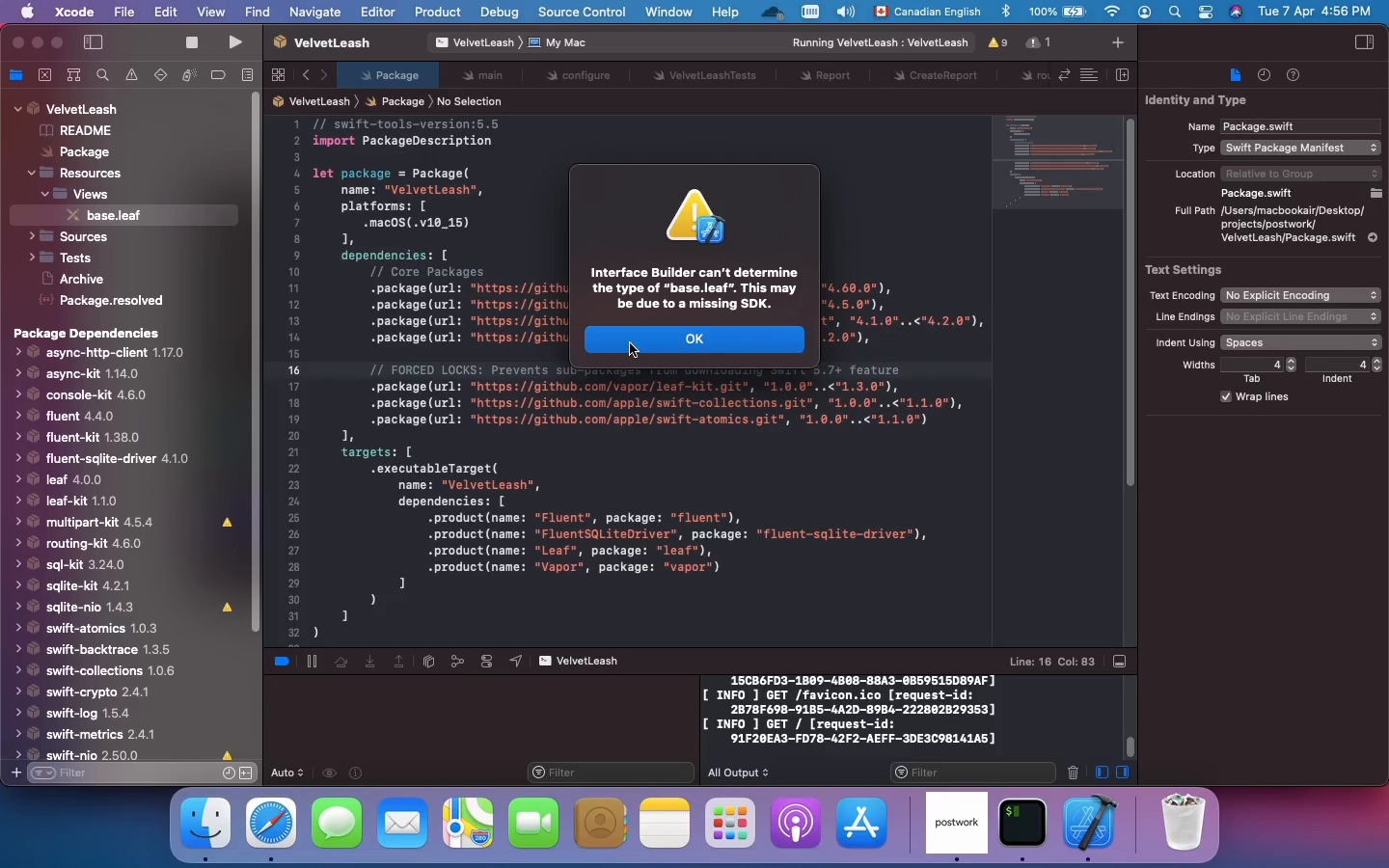 
left_click([630, 343])
 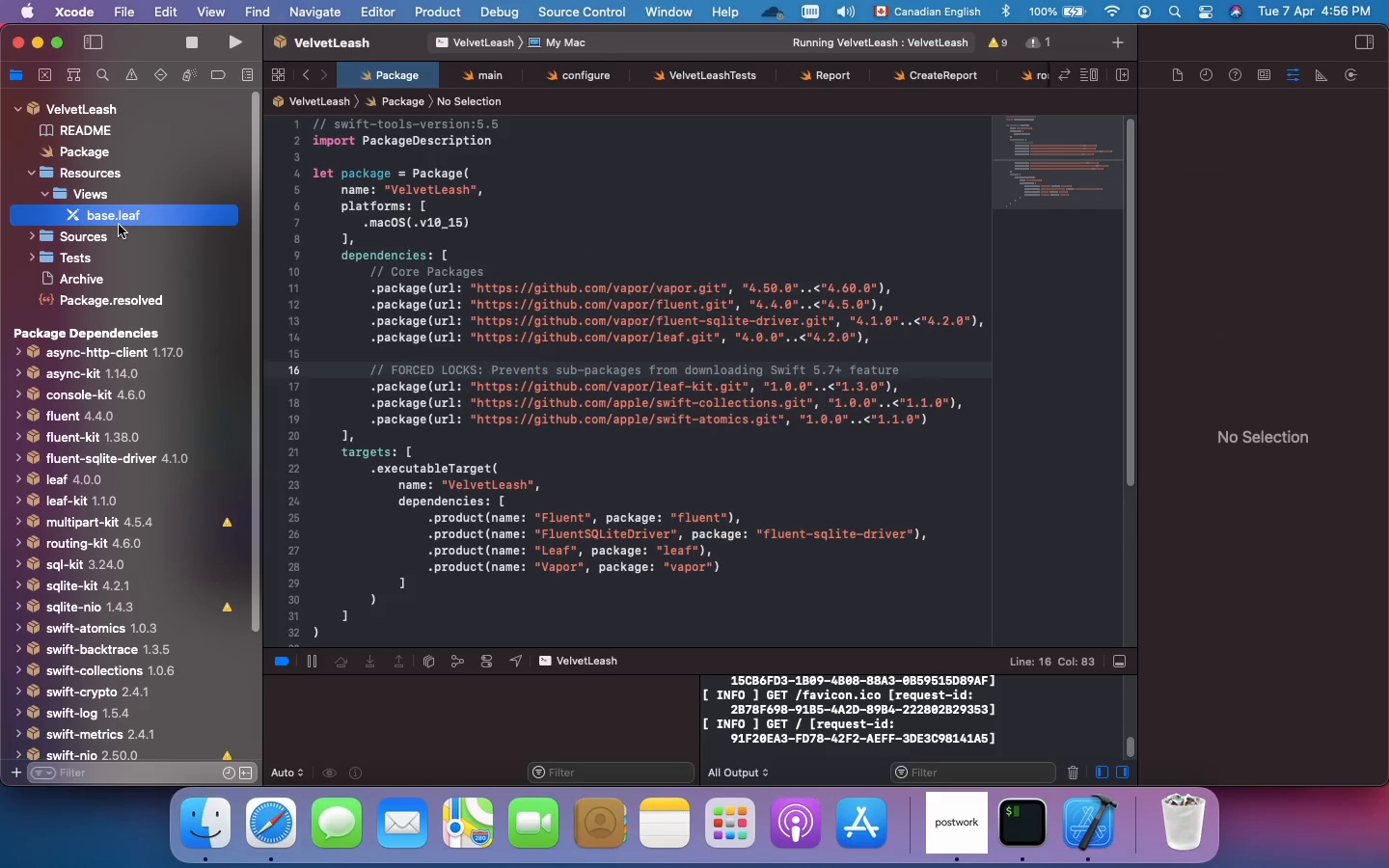 
left_click([115, 222])
 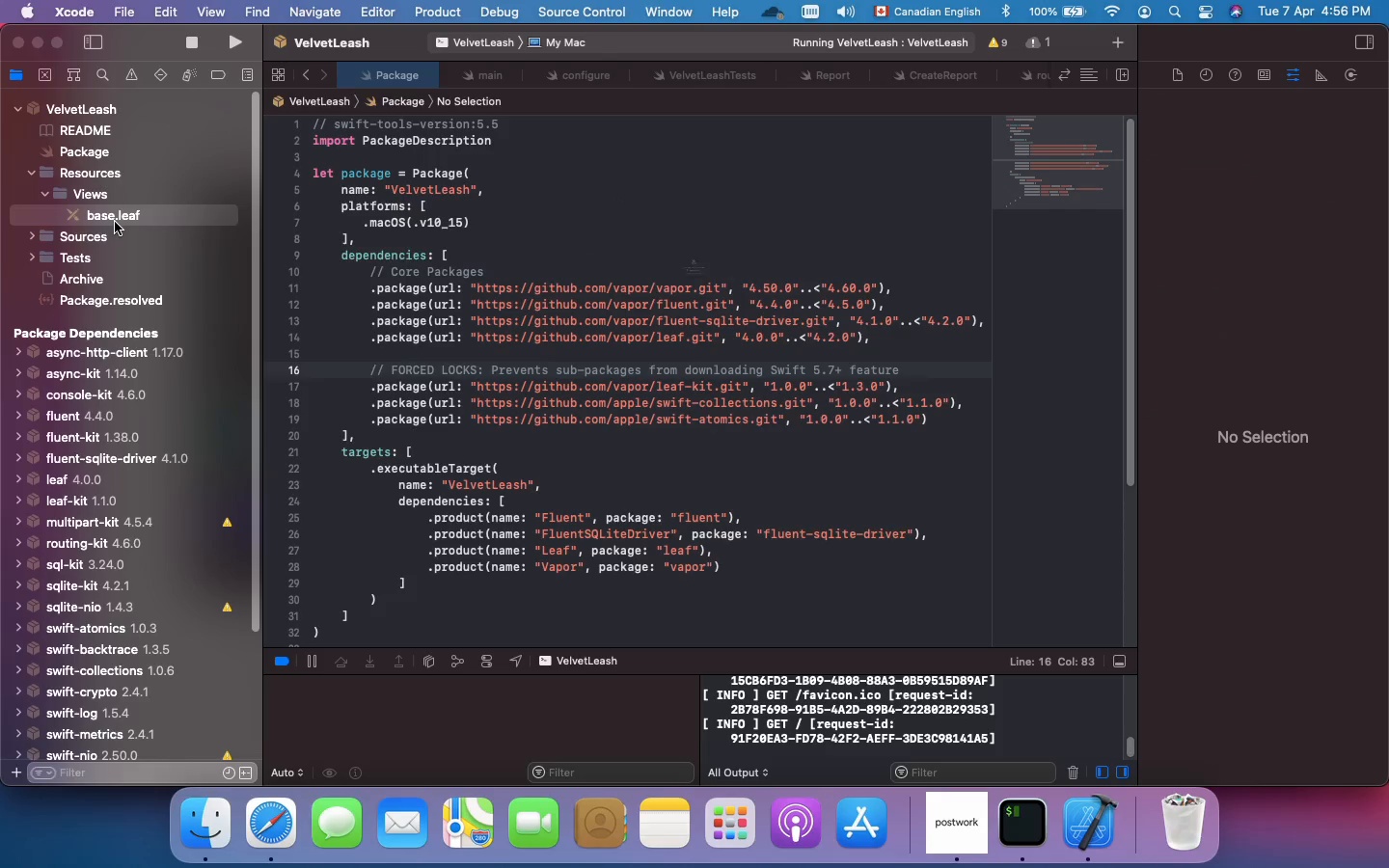 
left_click([115, 222])
 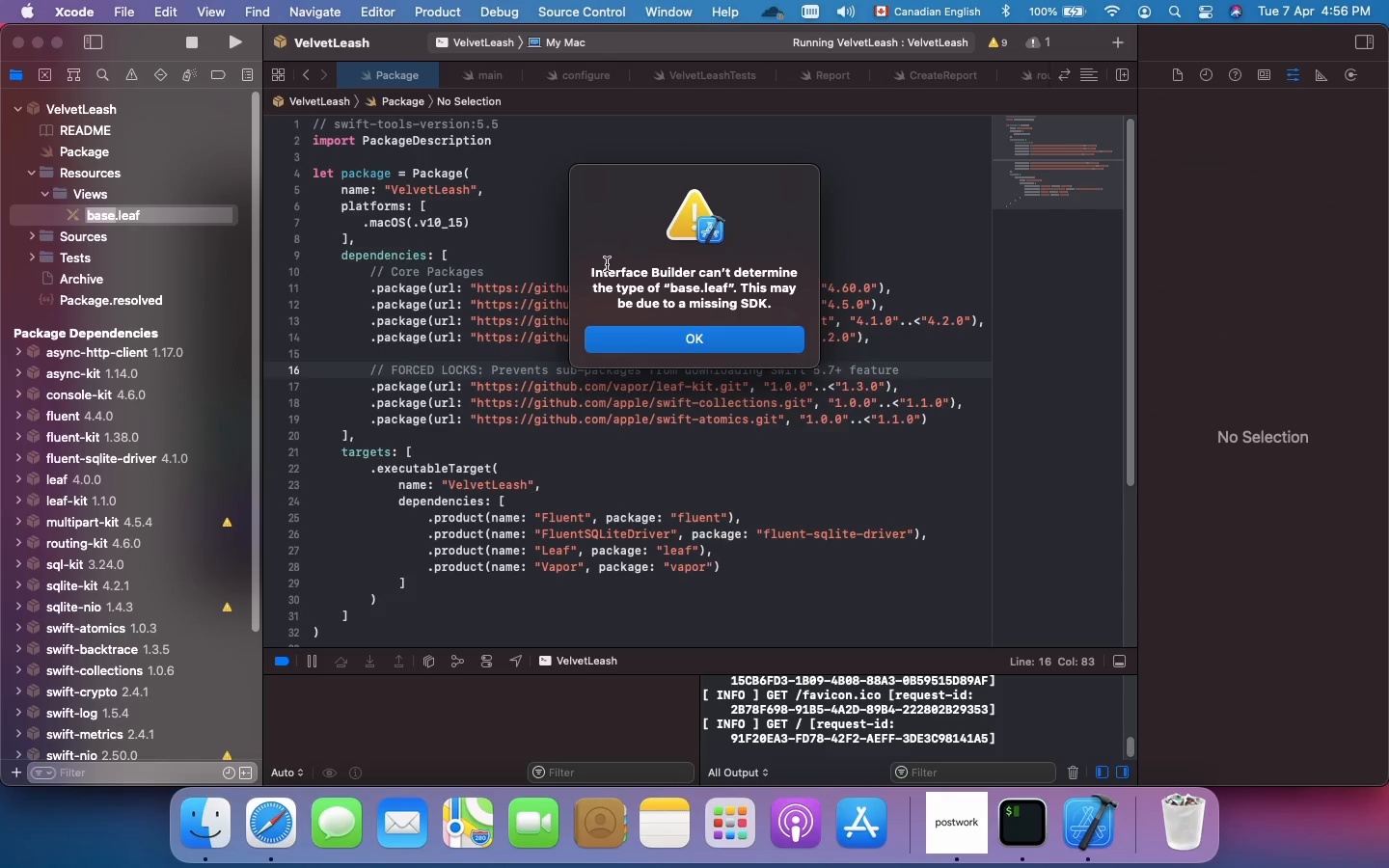 
left_click_drag(start_coordinate=[588, 274], to_coordinate=[758, 324])
 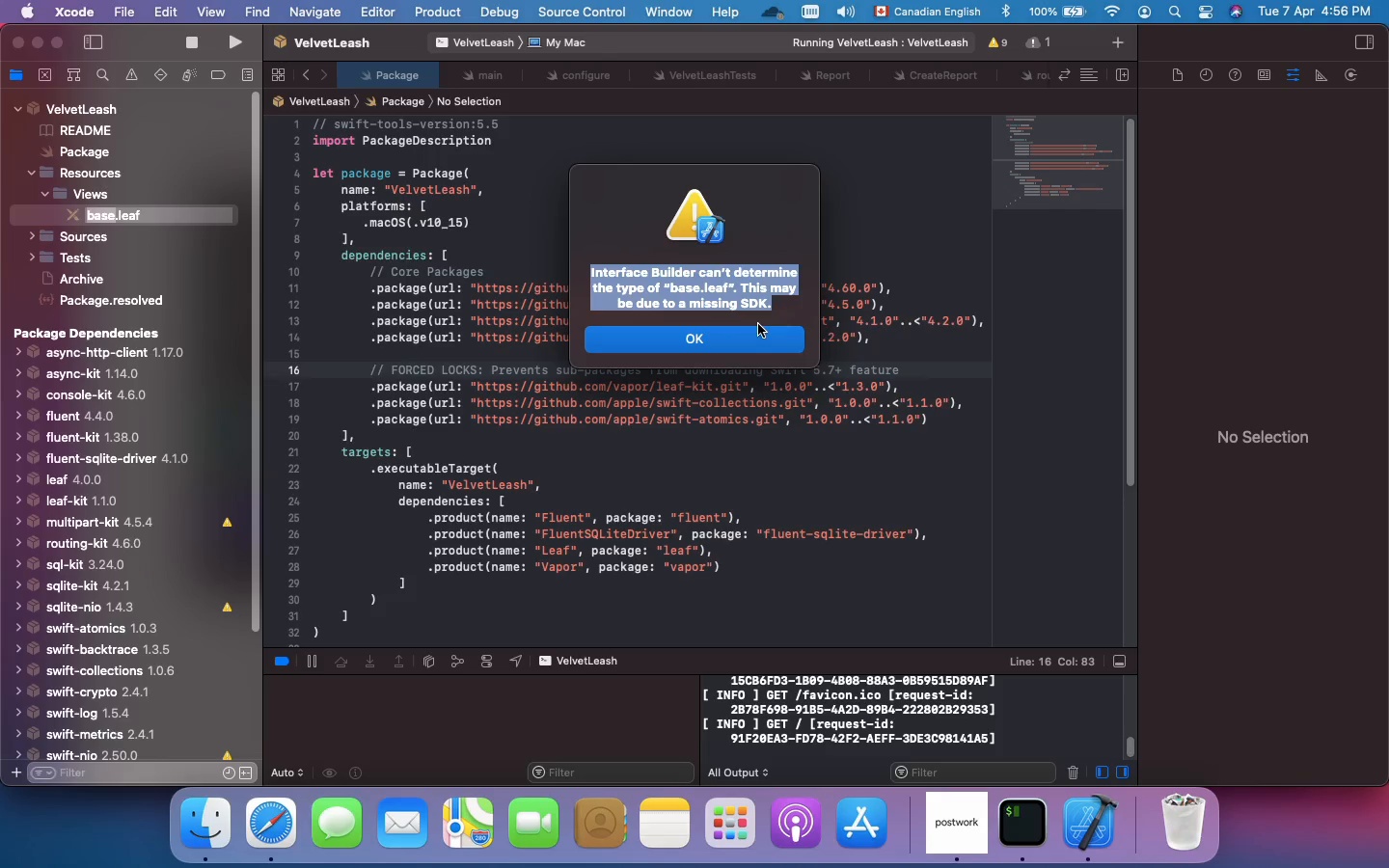 
key(Meta+C)
 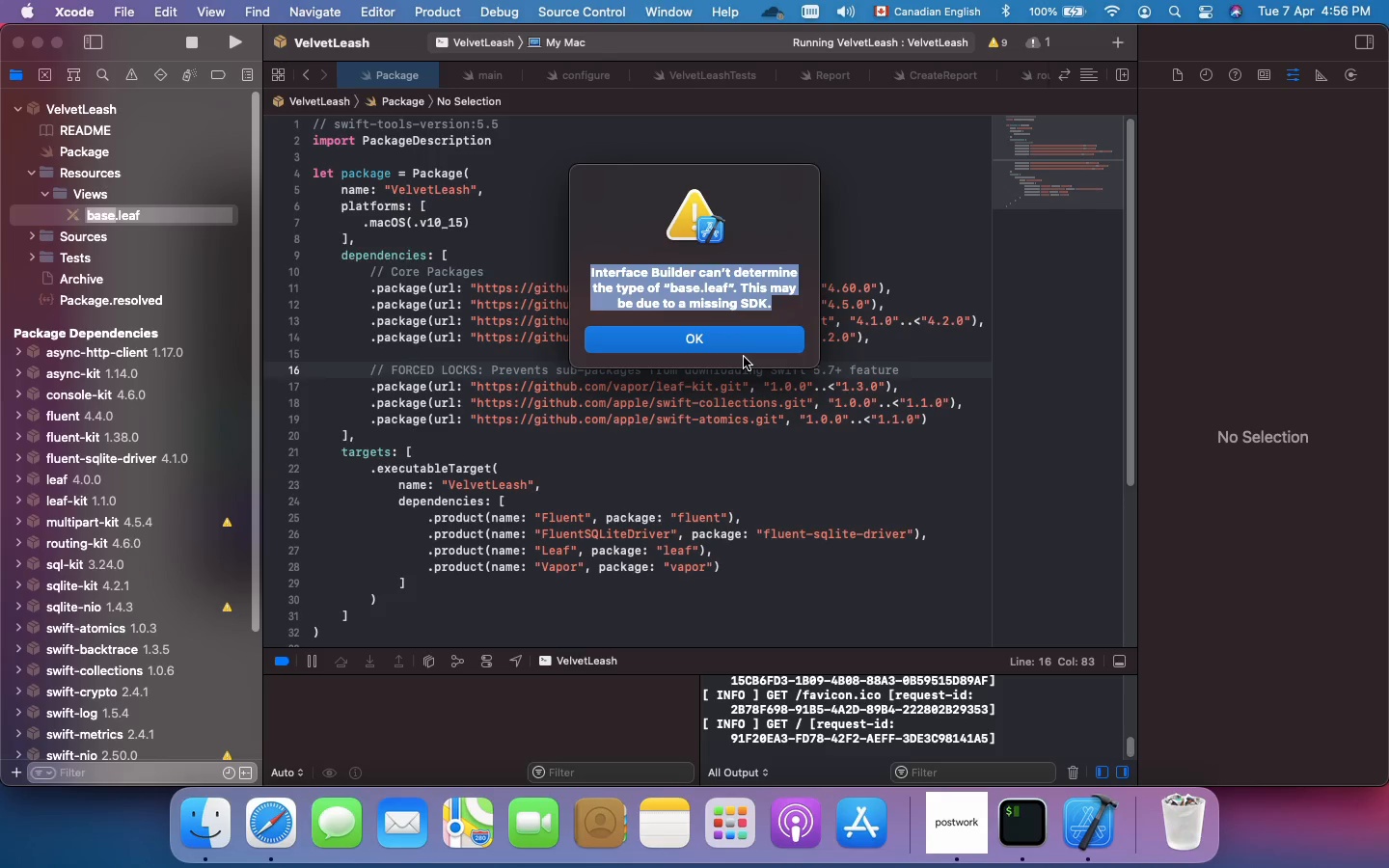 
left_click([744, 357])
 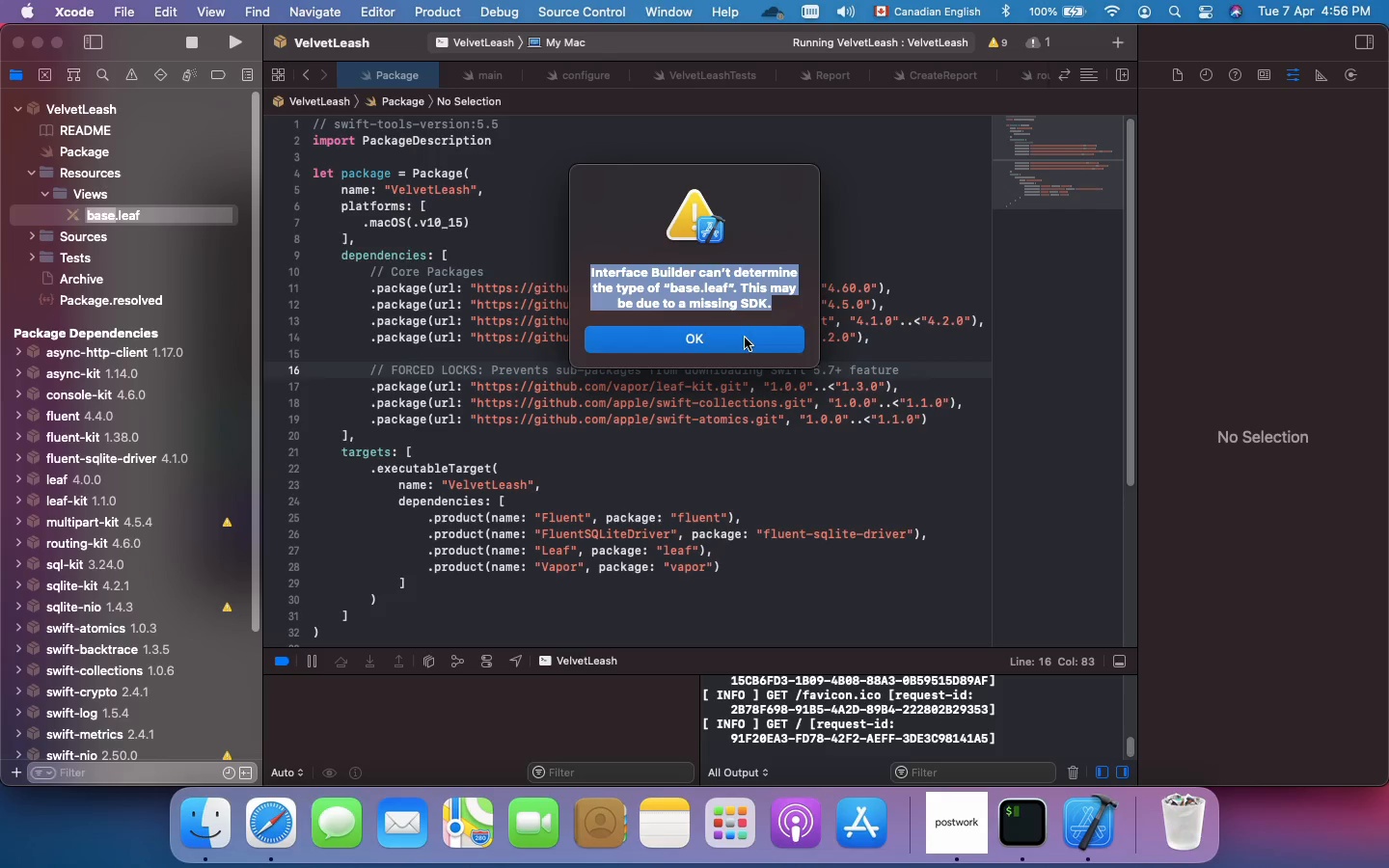 
left_click([745, 338])
 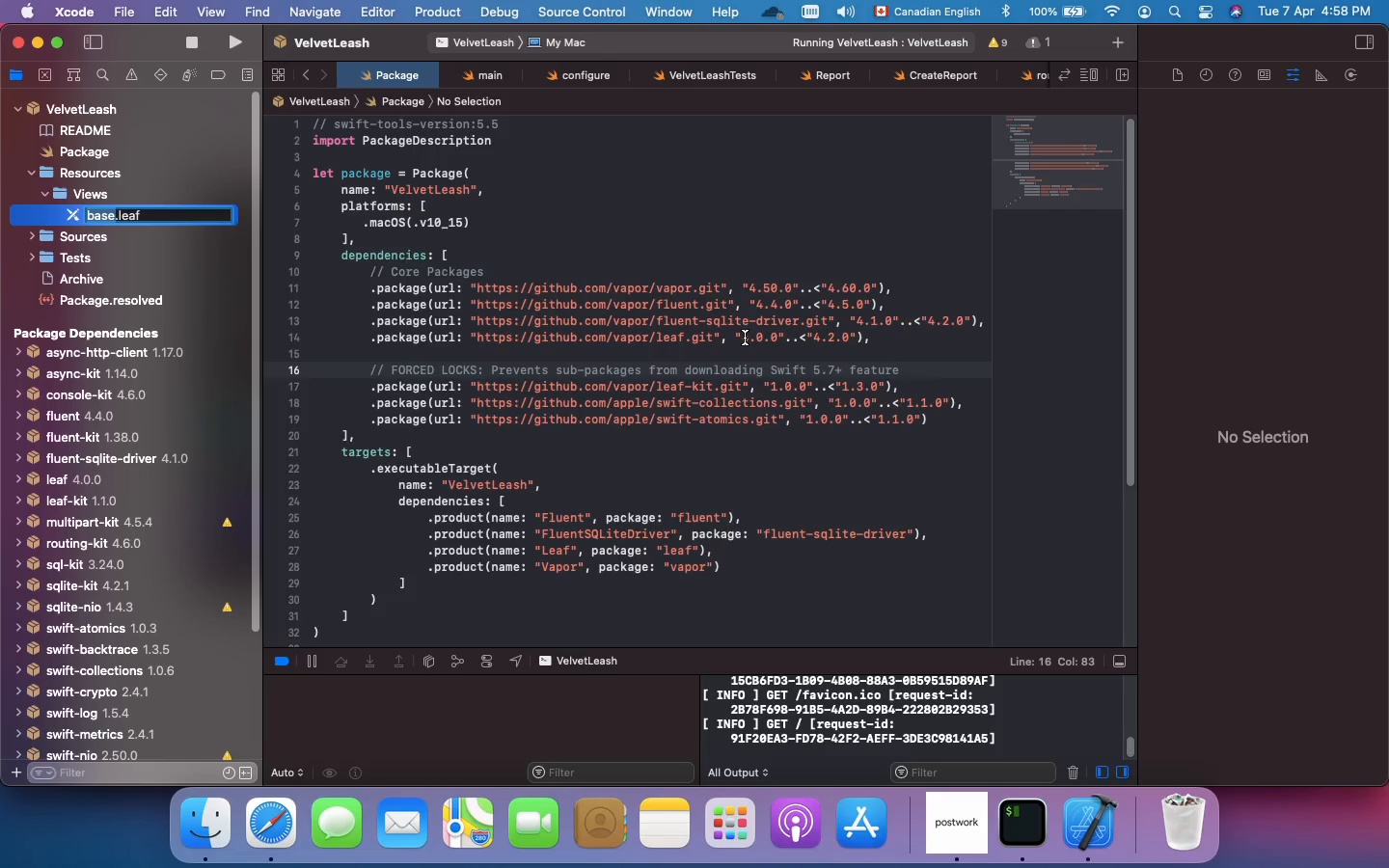 
wait(101.69)
 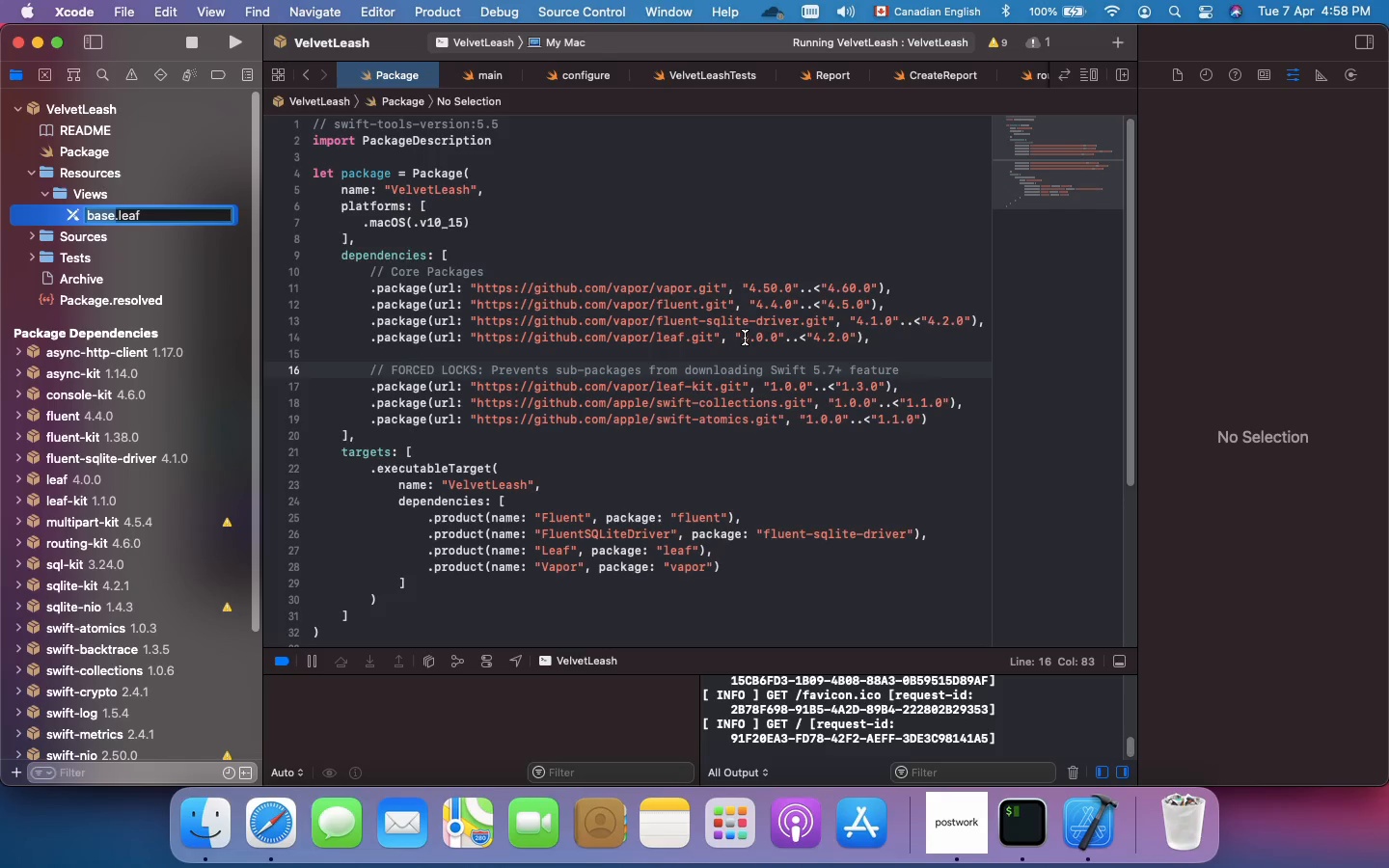 
scroll: coordinate [872, 405], scroll_direction: down, amount: 16.0
 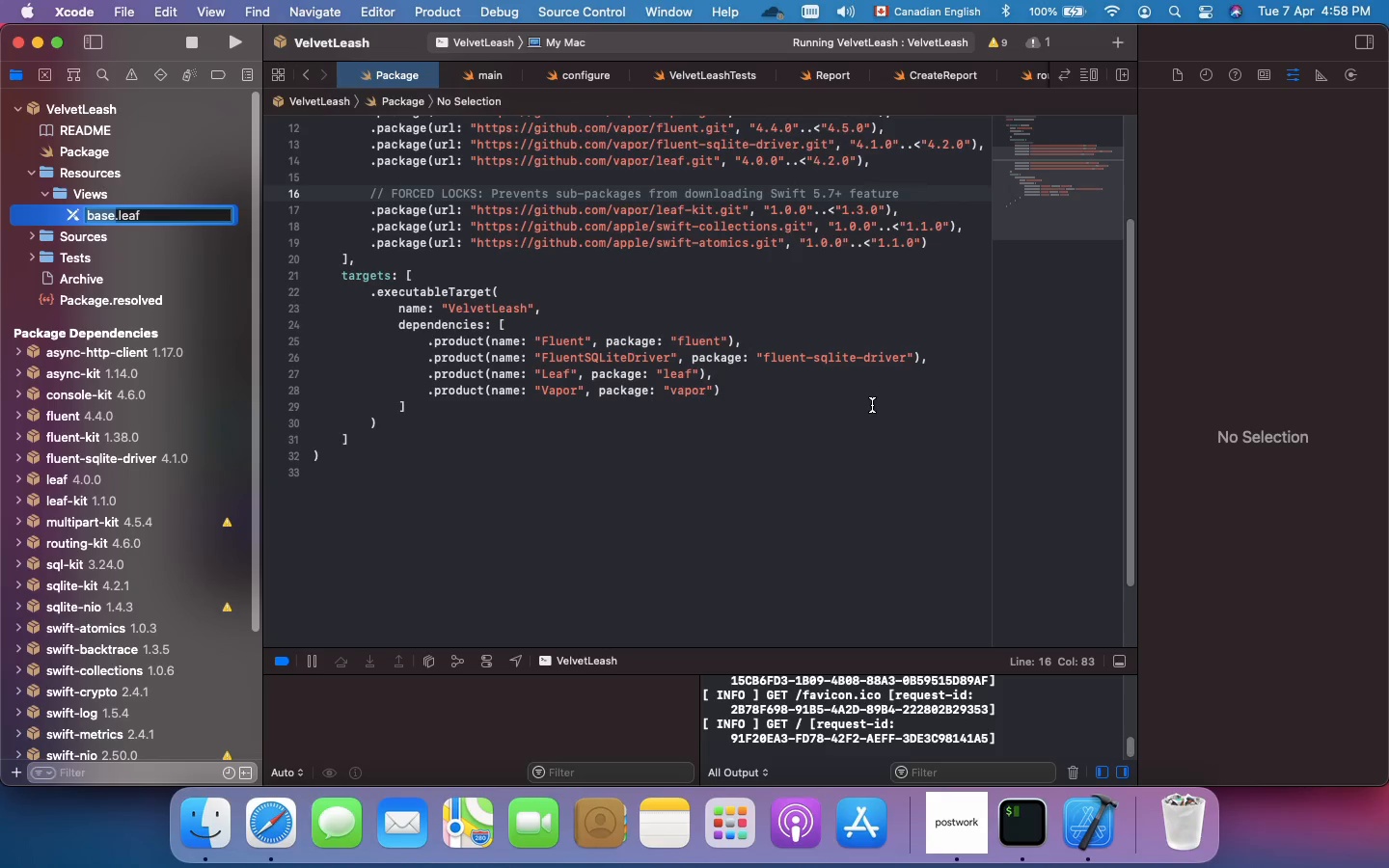 
wait(10.7)
 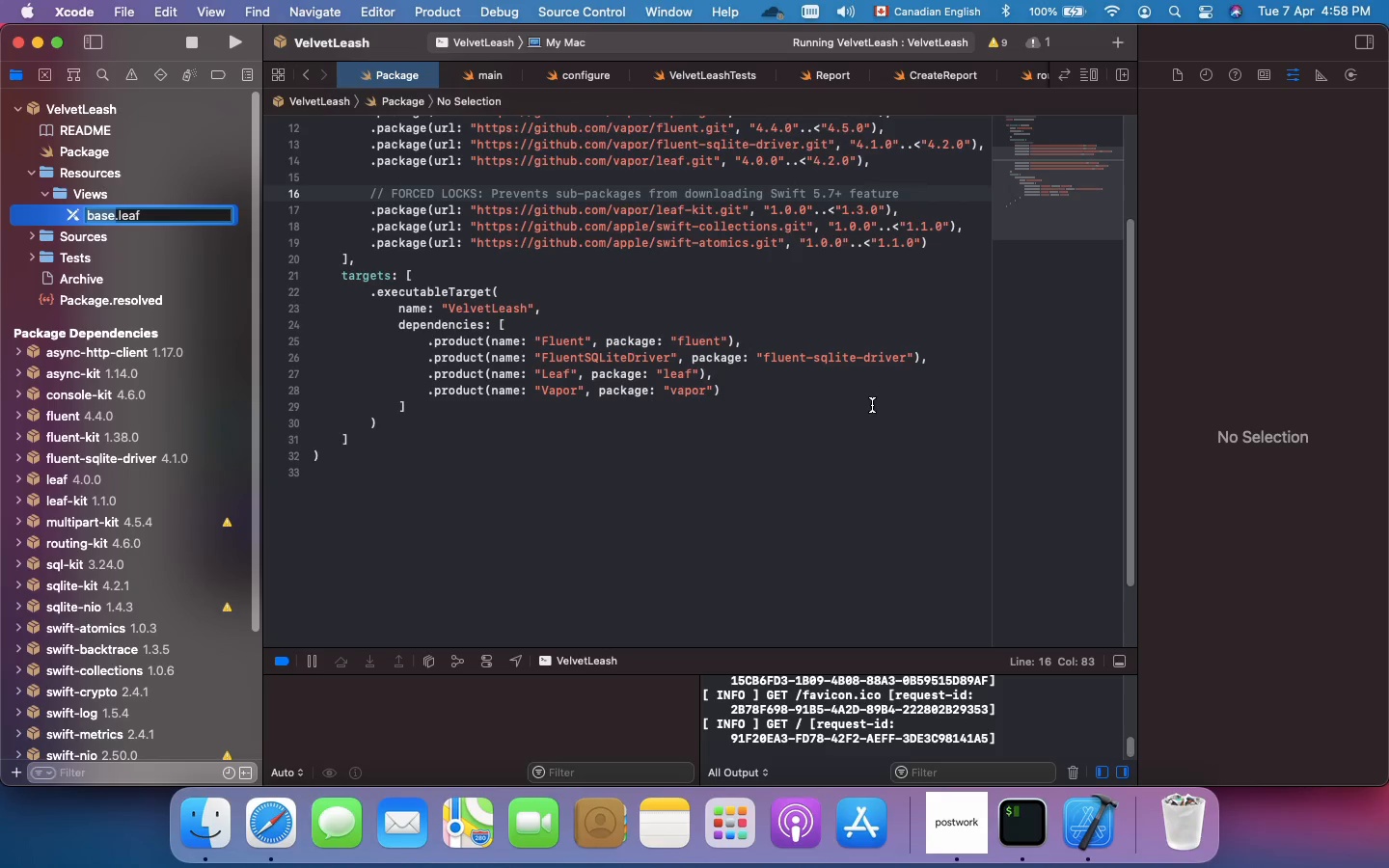 
left_click([193, 216])
 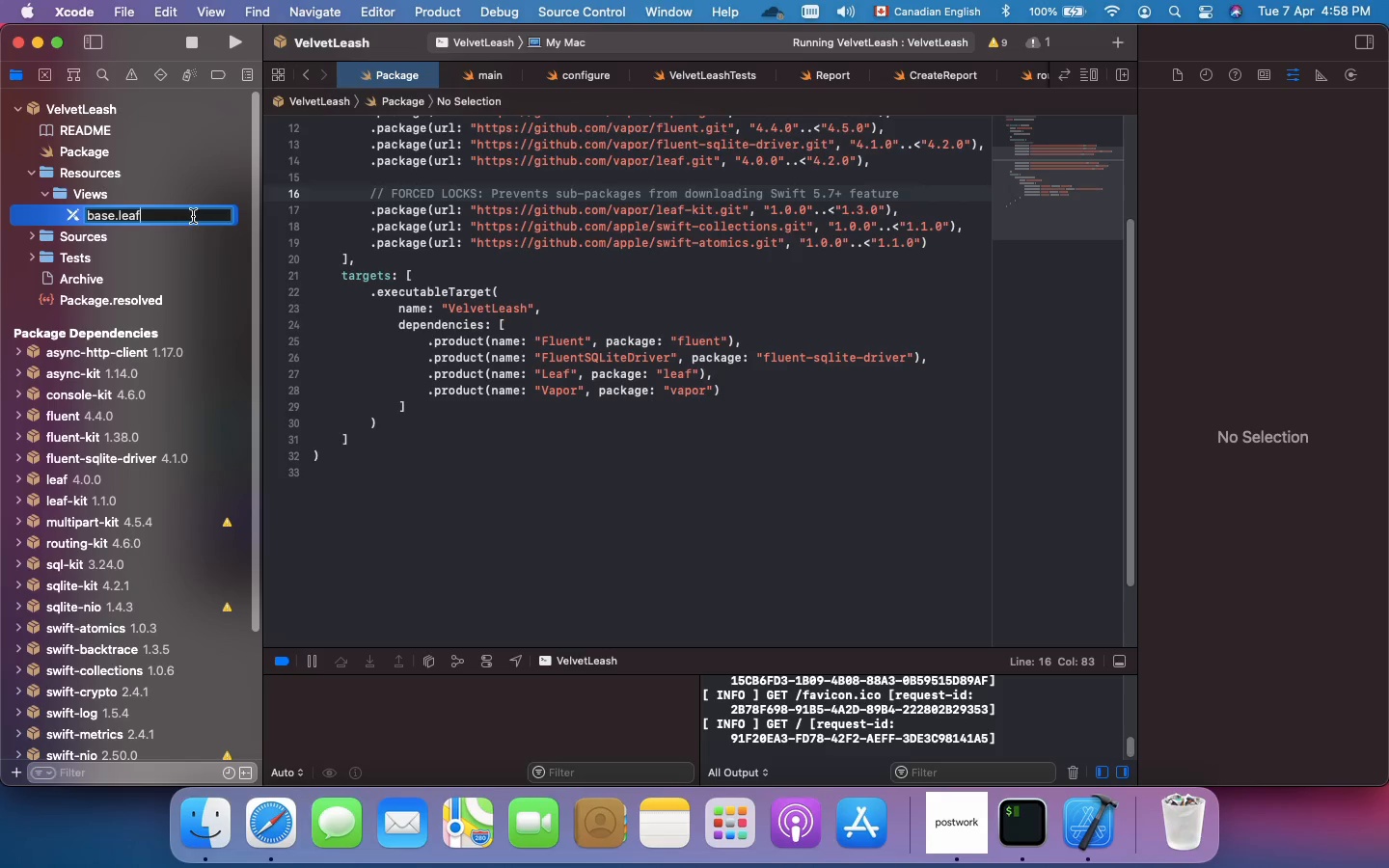 
key(Enter)
 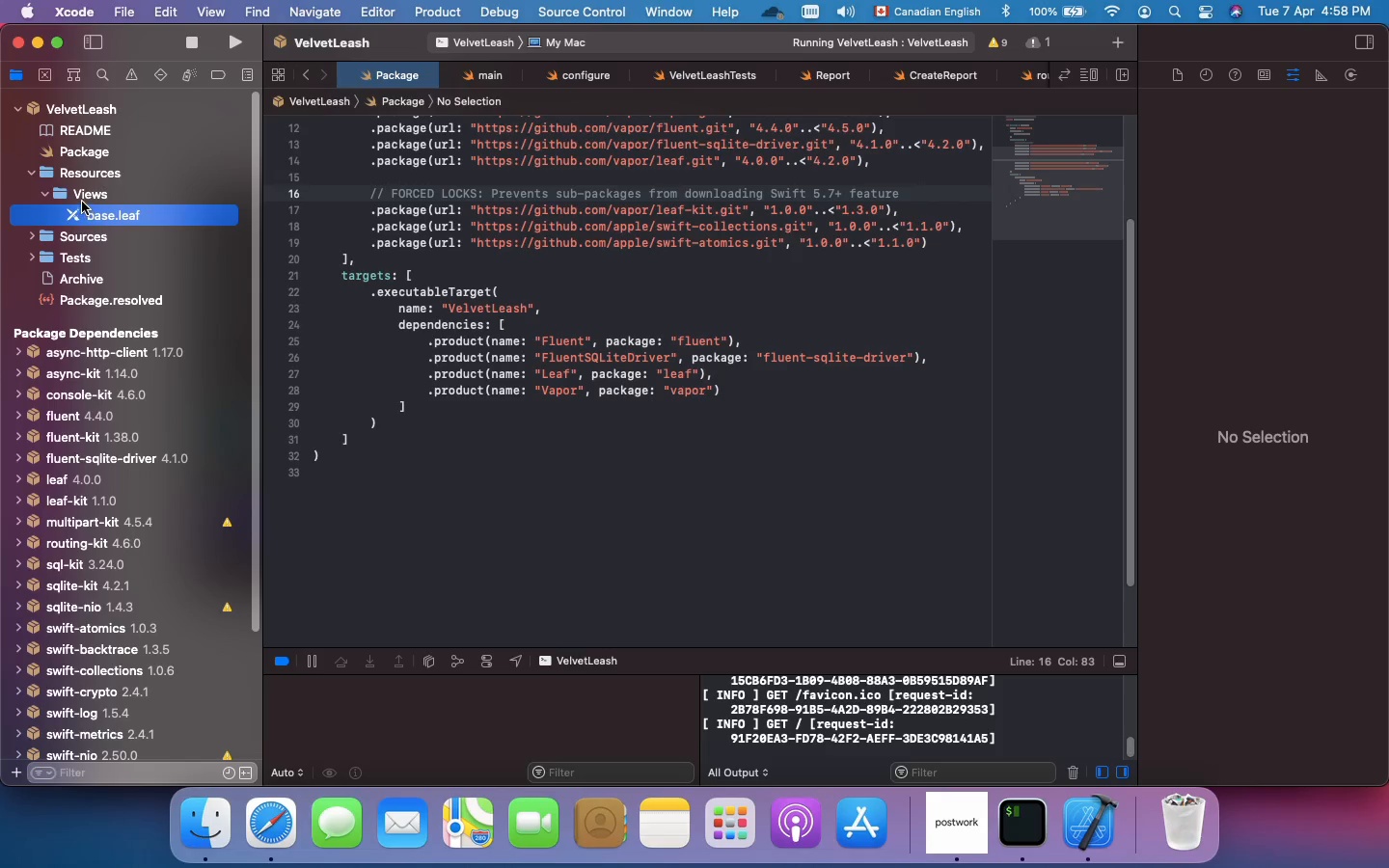 
left_click([93, 194])
 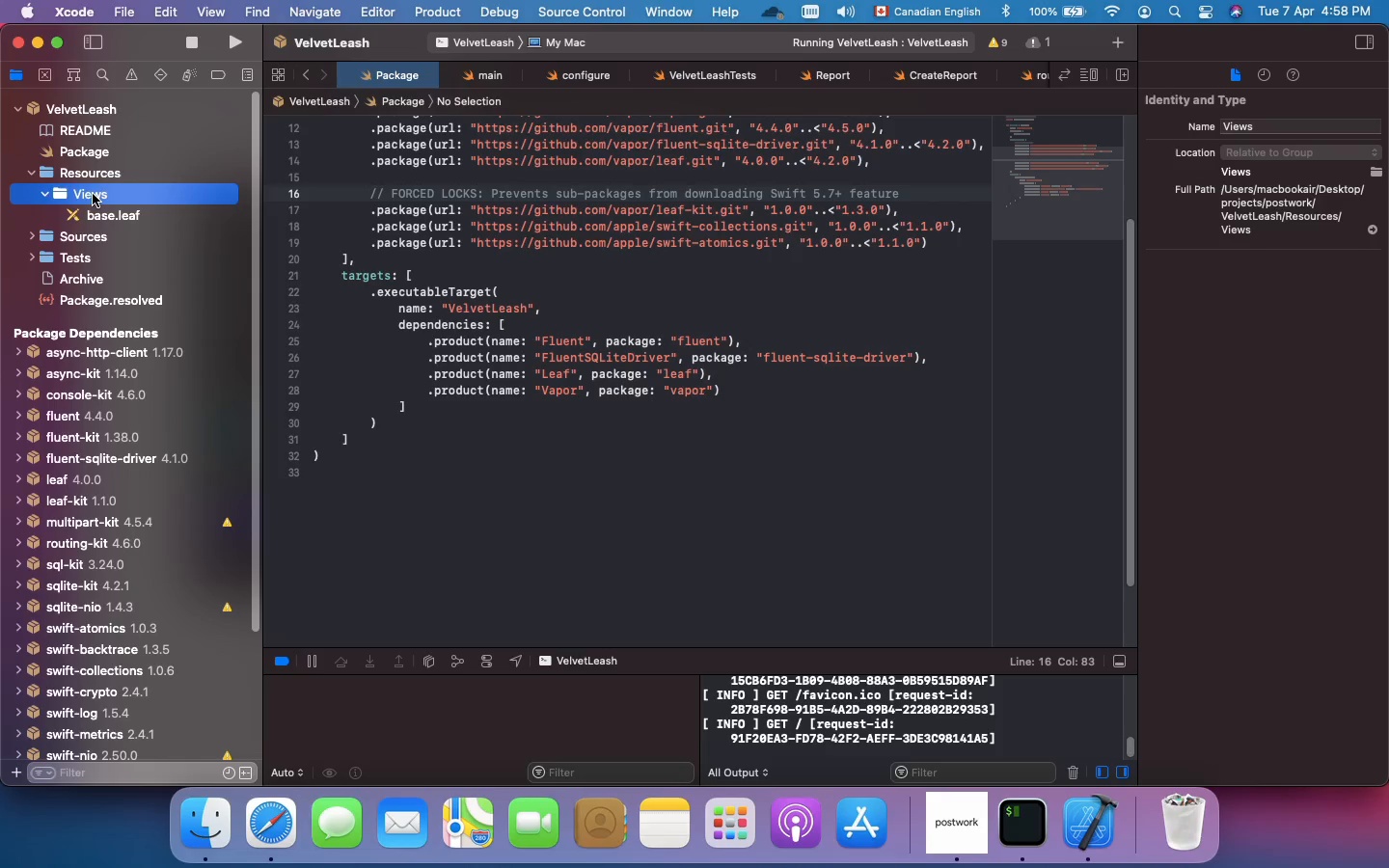 
wait(7.59)
 